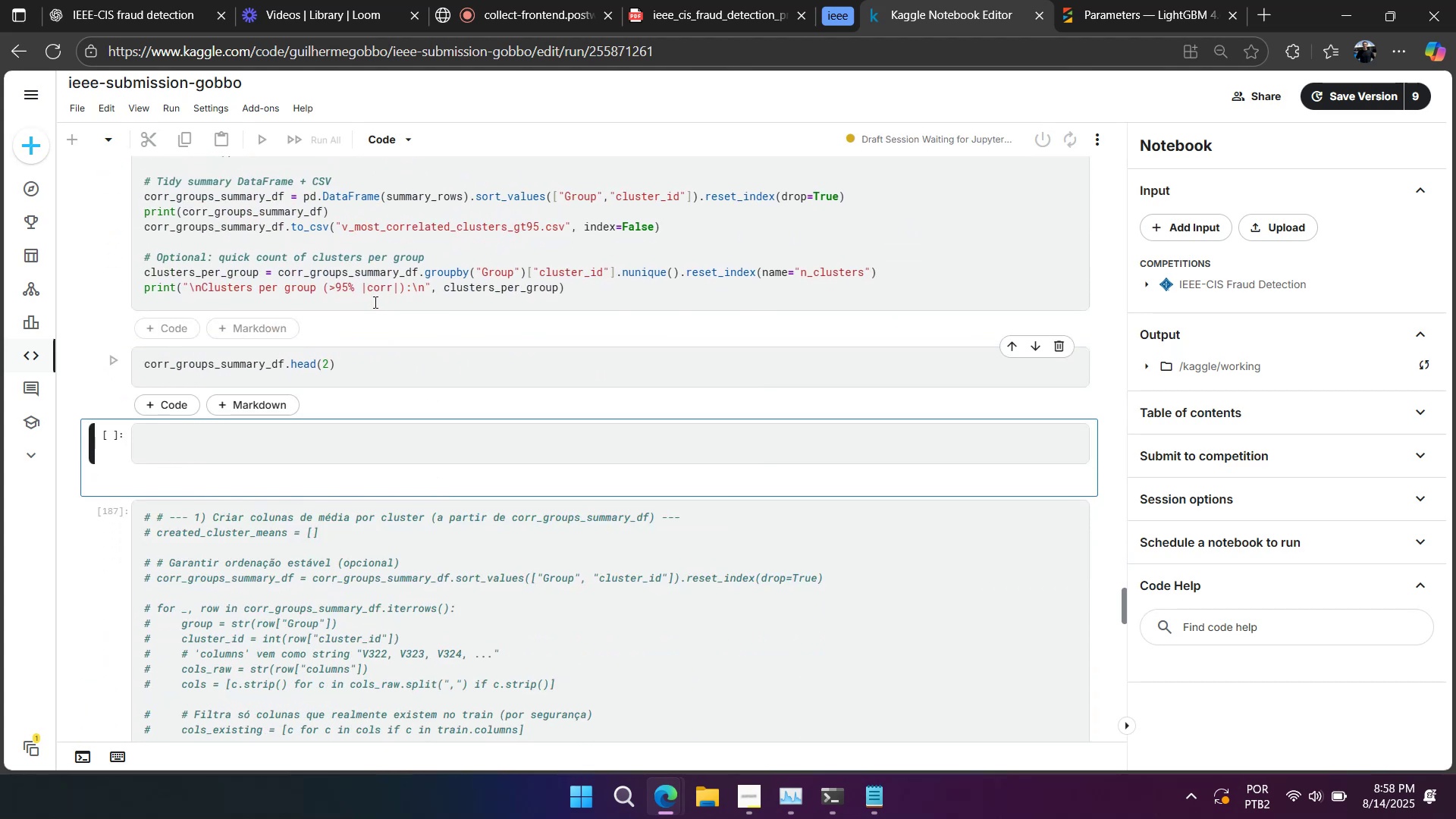 
key(Shift+Enter)
 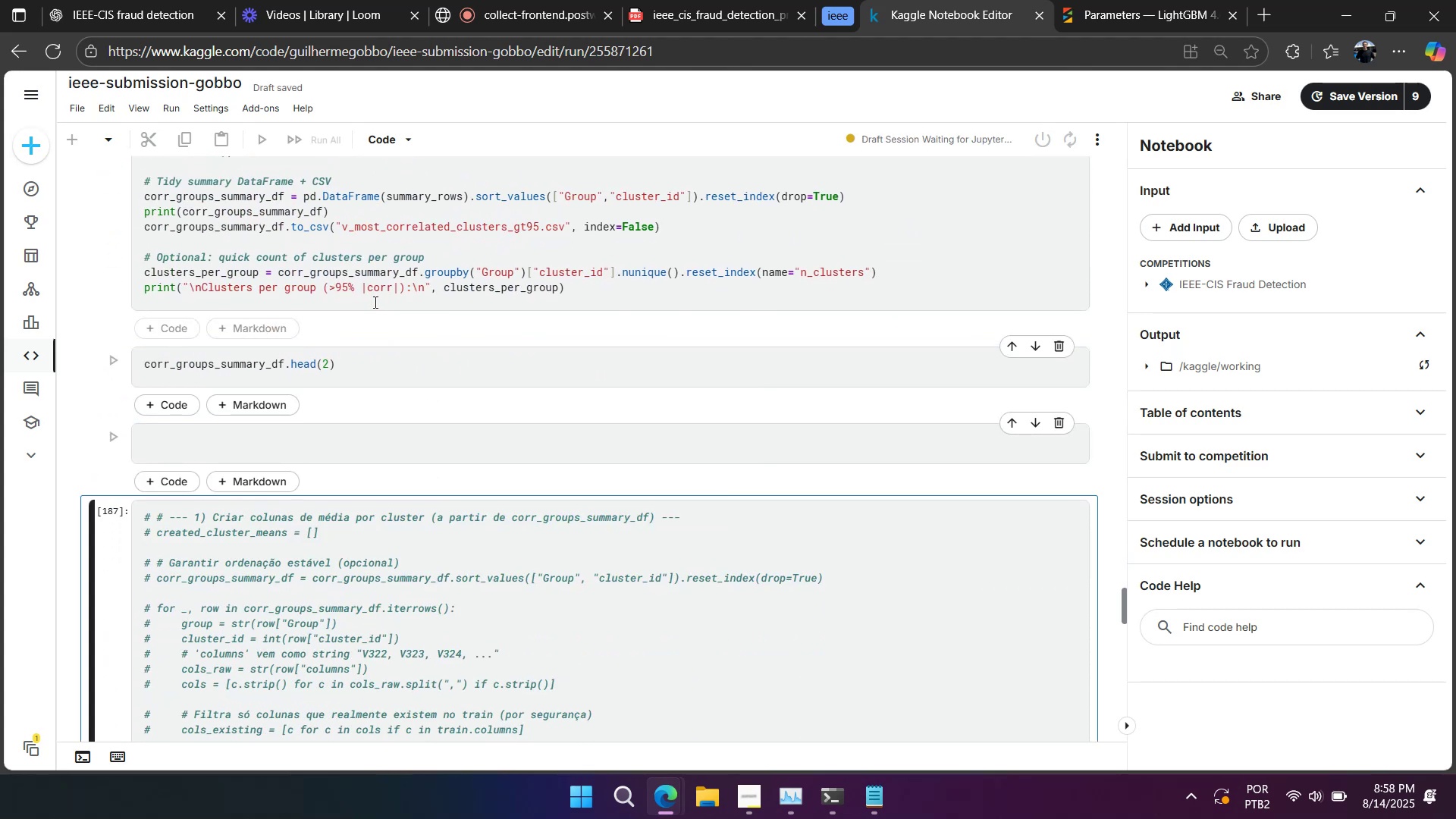 
key(Shift+Enter)
 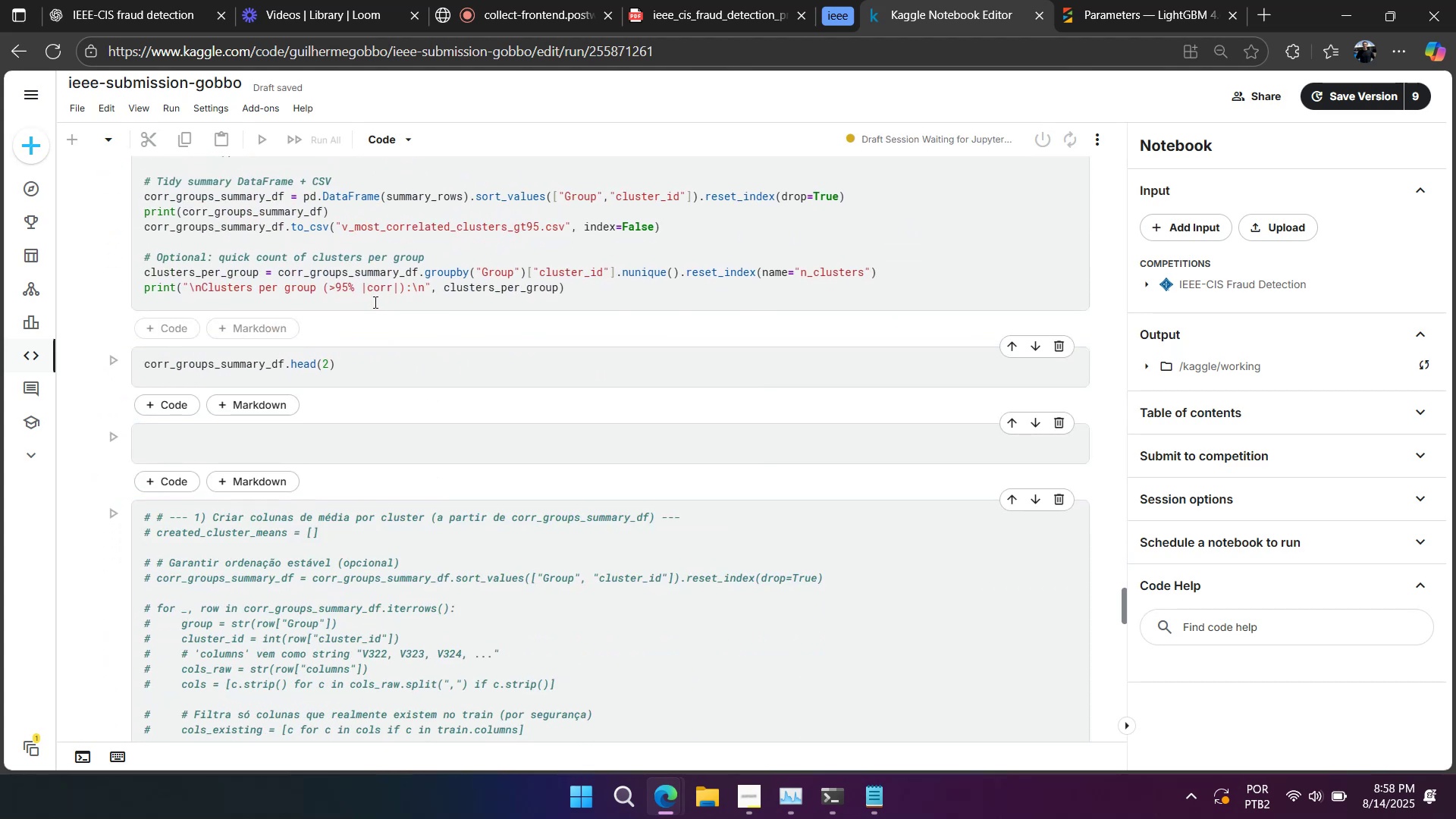 
key(Shift+Enter)
 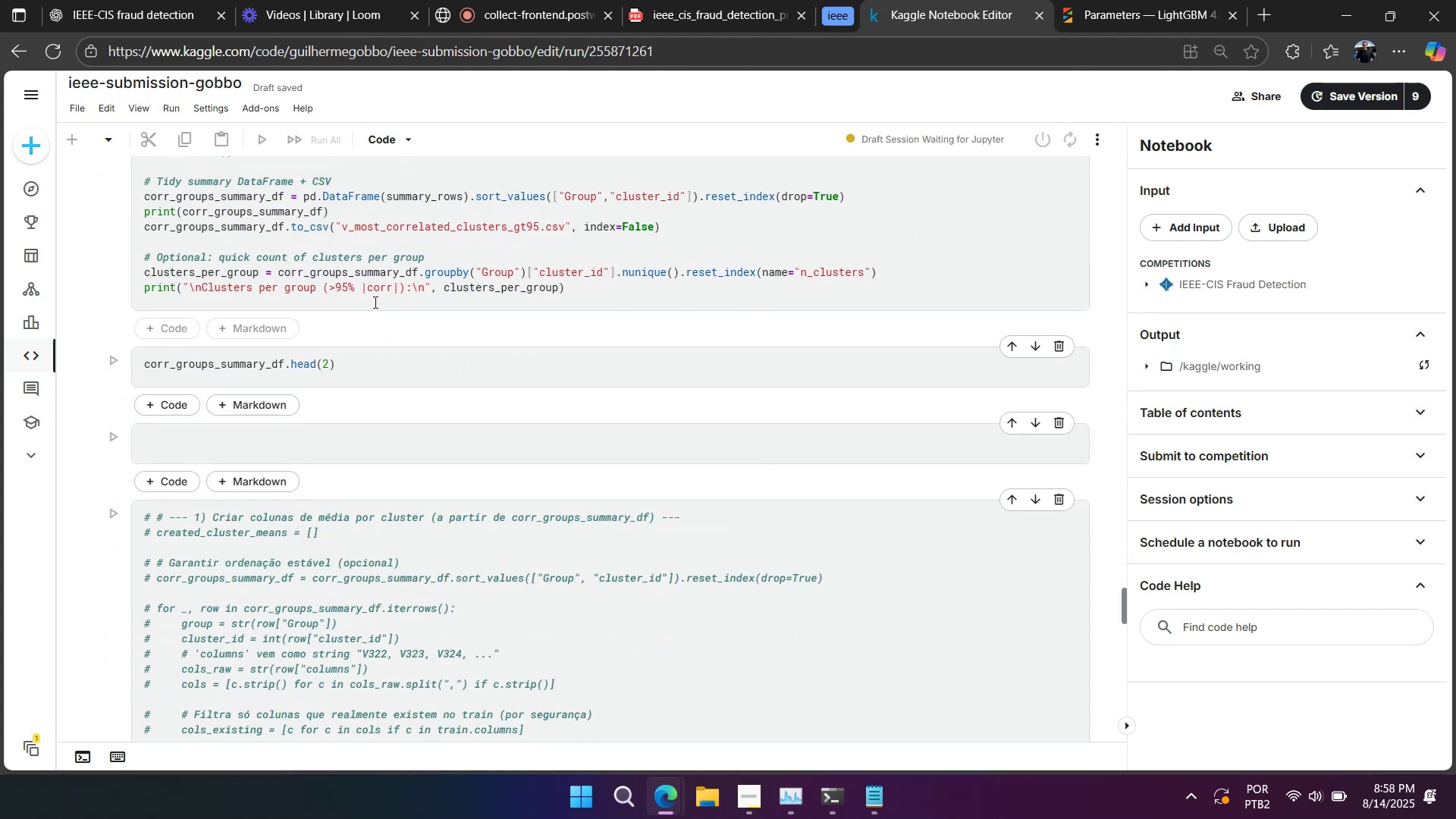 
key(Shift+Enter)
 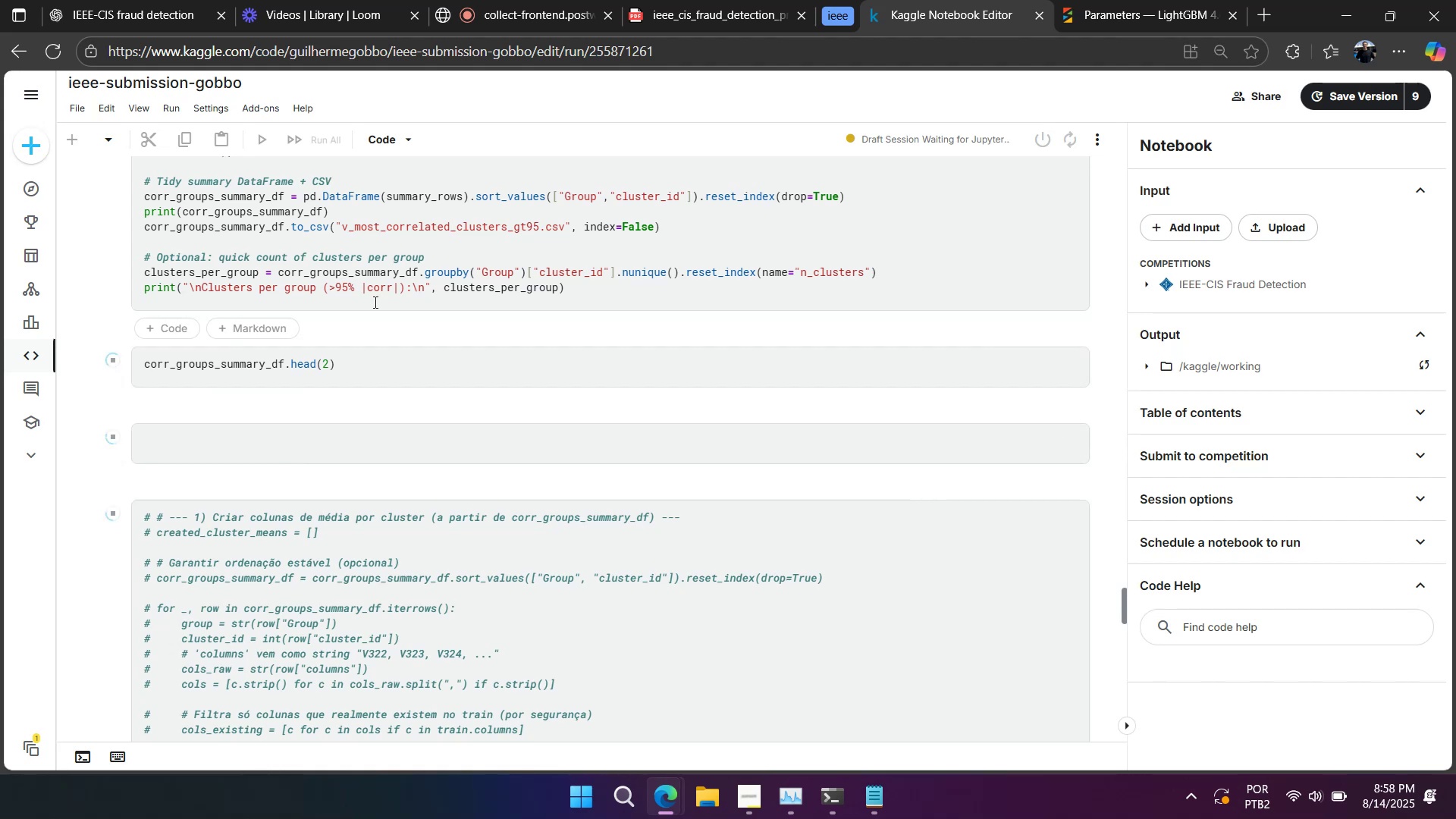 
scroll: coordinate [382, 316], scroll_direction: down, amount: 13.0
 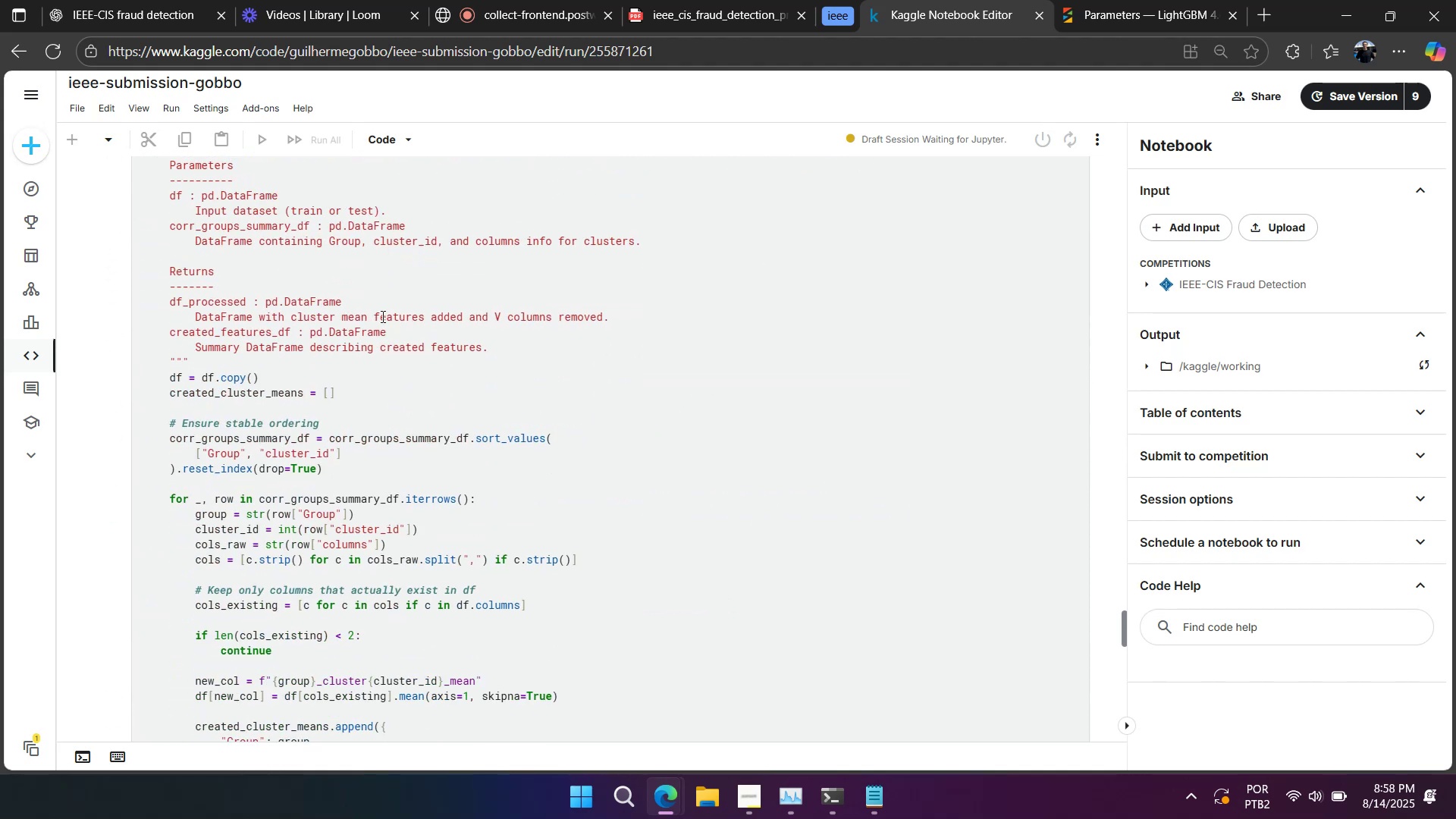 
key(Shift+Enter)
 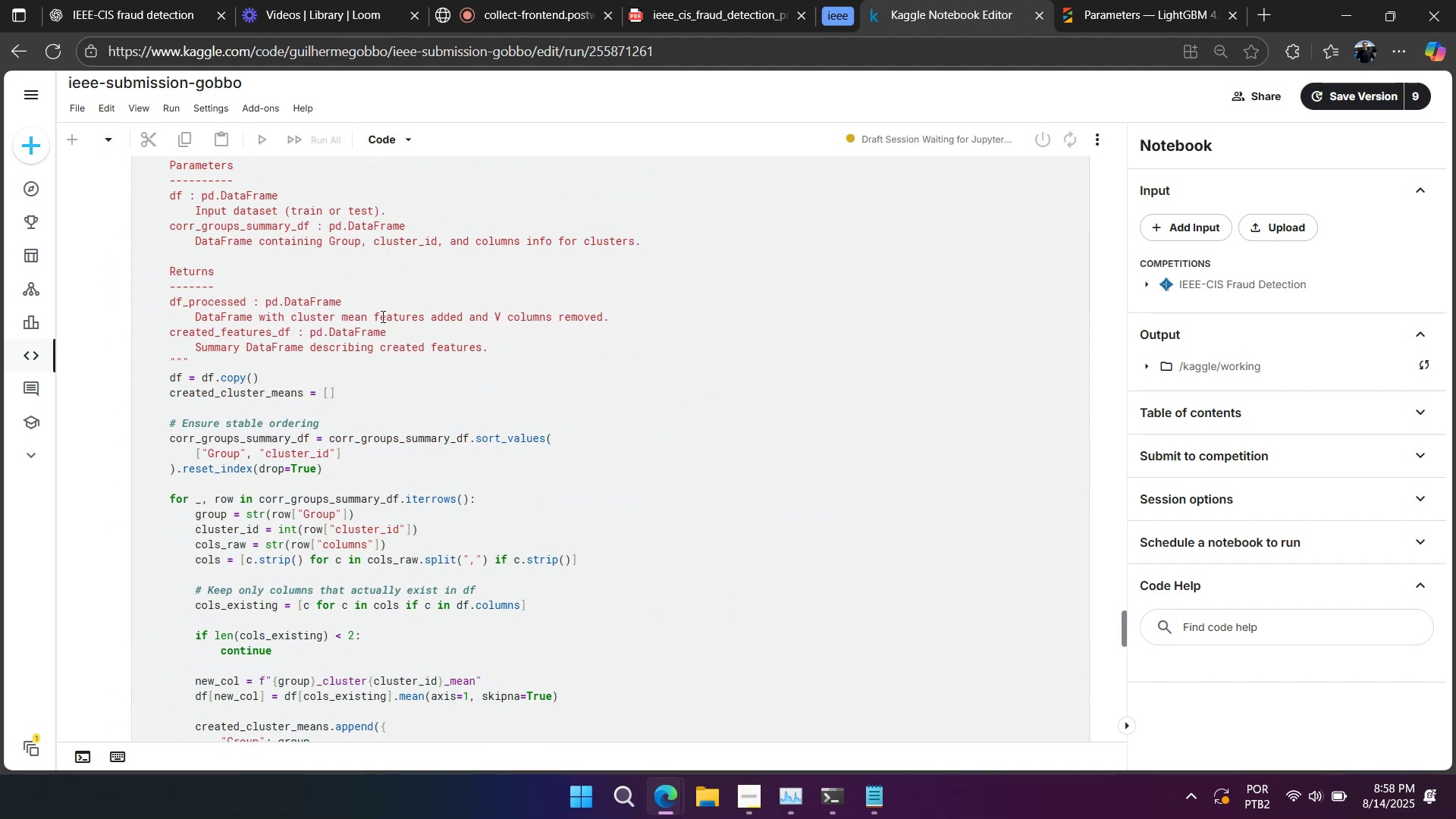 
key(Shift+Enter)
 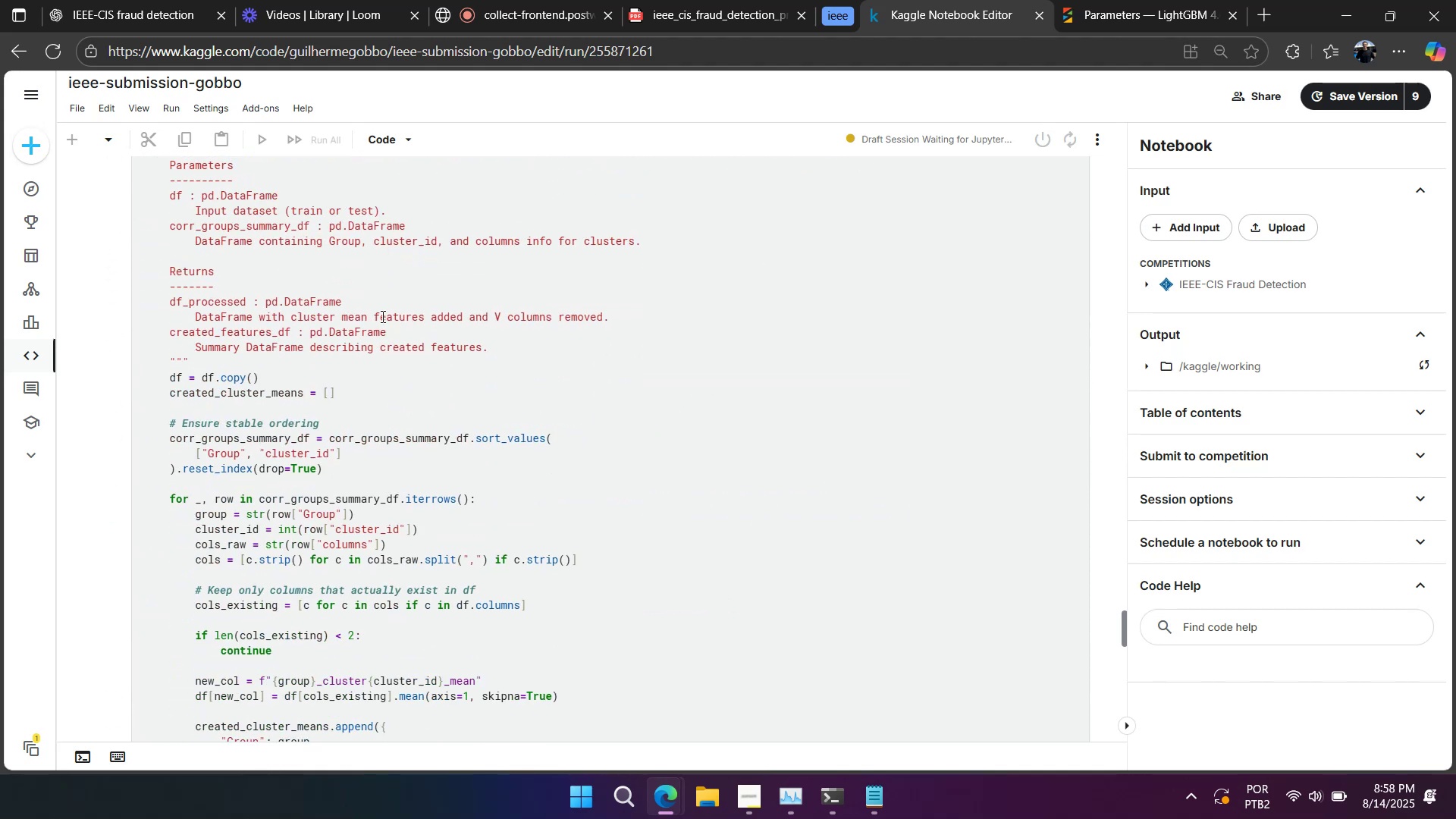 
key(Shift+Enter)
 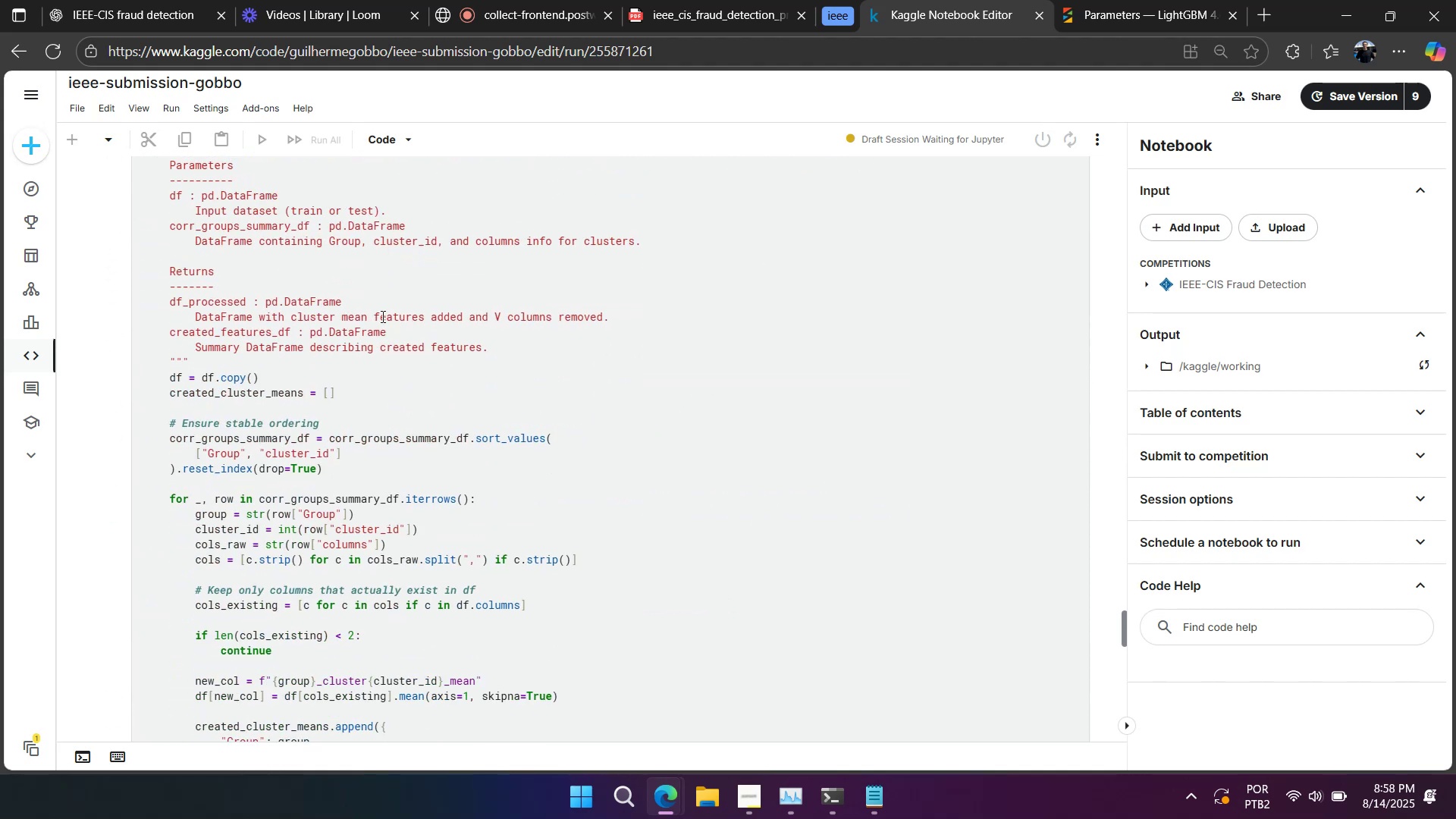 
key(Shift+Enter)
 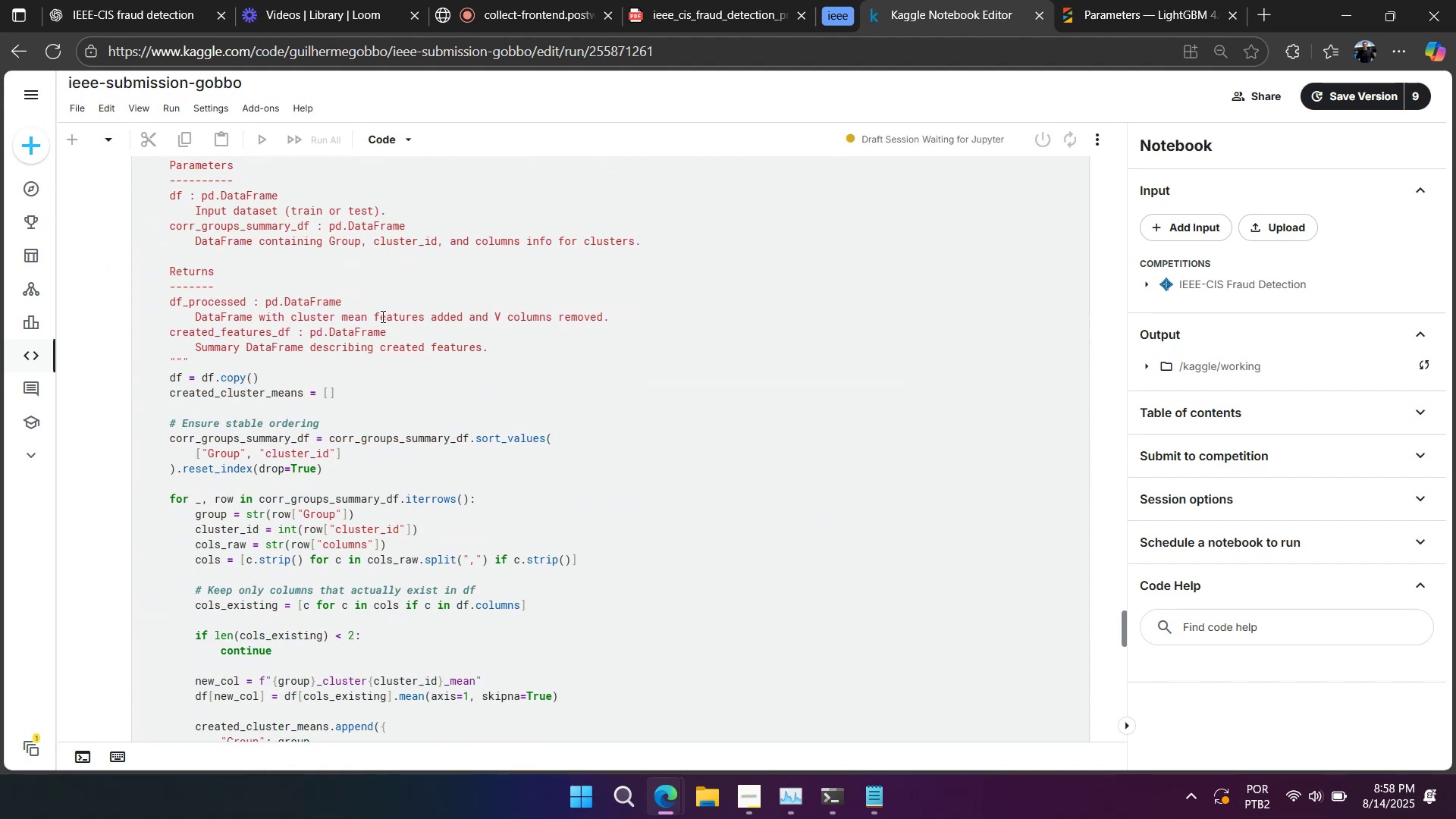 
key(Shift+Enter)
 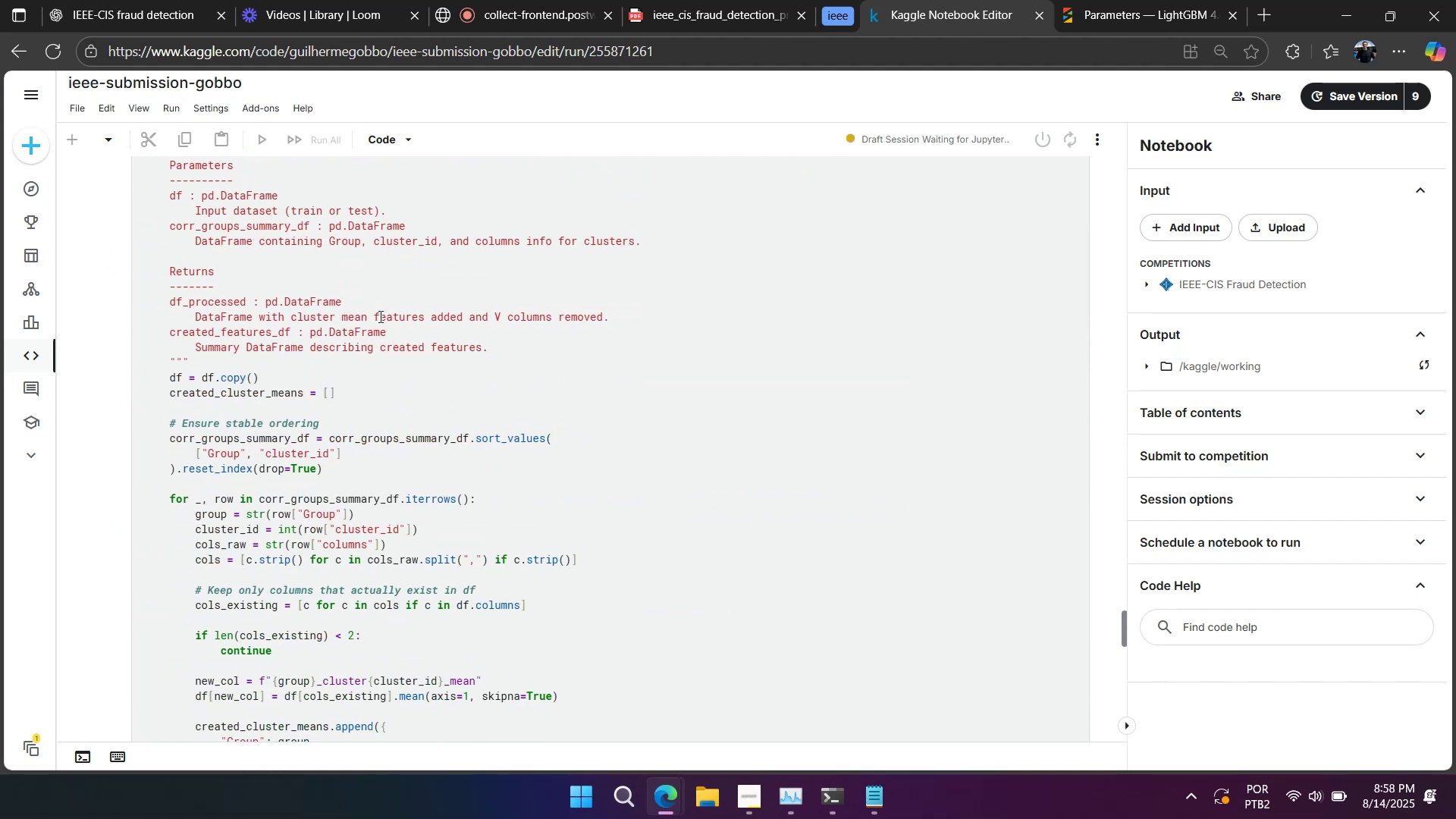 
scroll: coordinate [327, 279], scroll_direction: down, amount: 22.0
 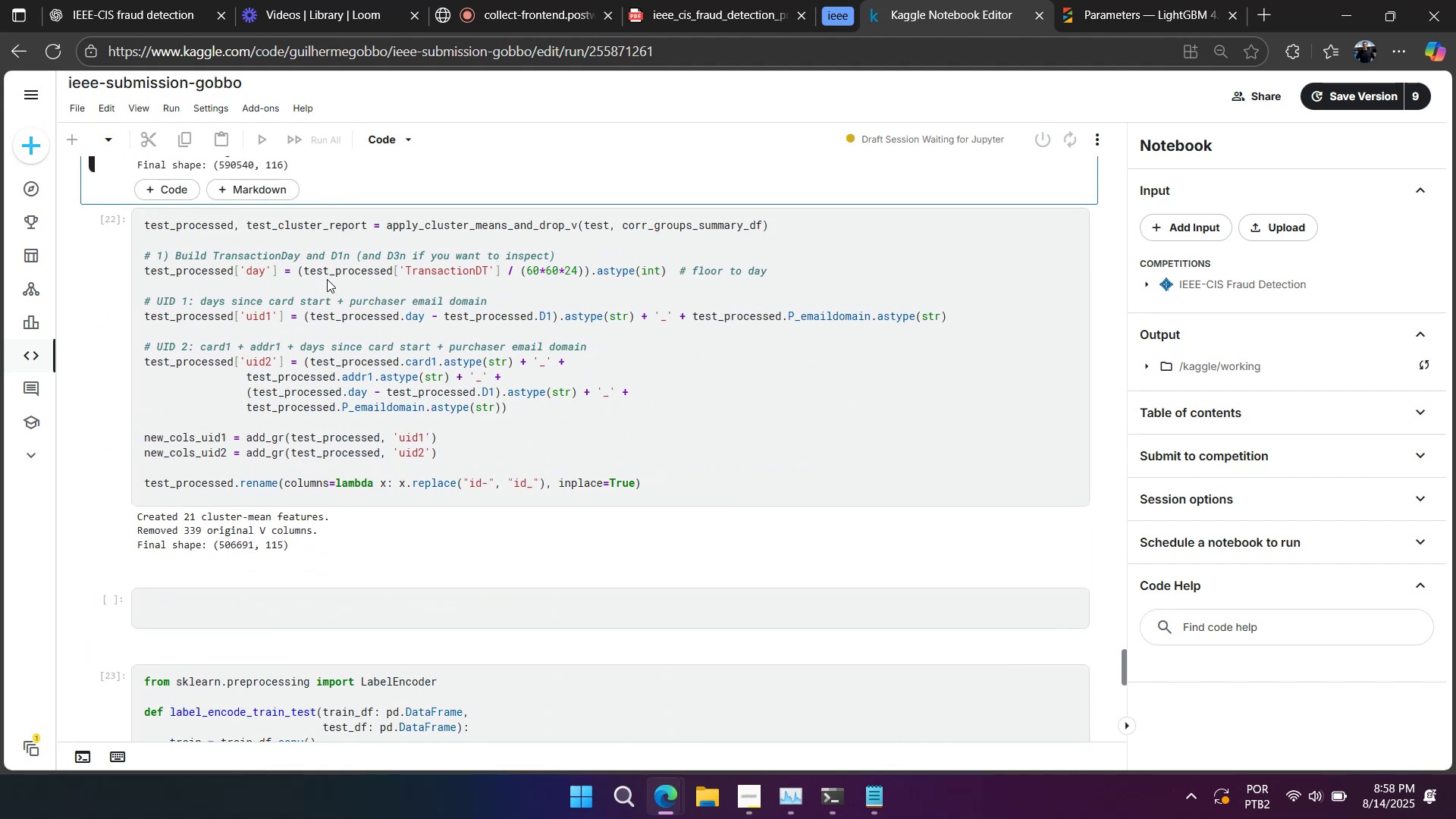 
key(Shift+Enter)
 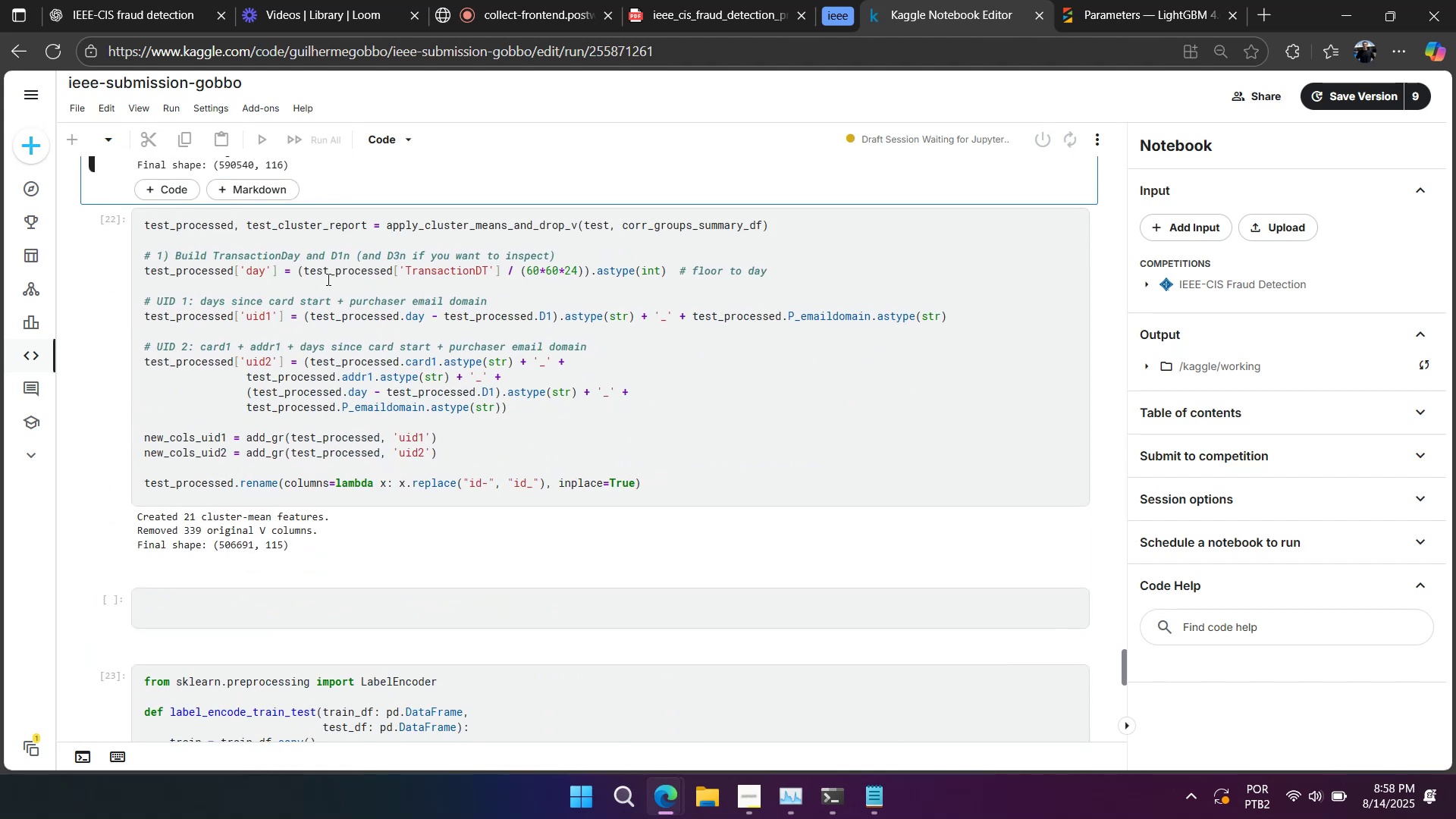 
key(Shift+Enter)
 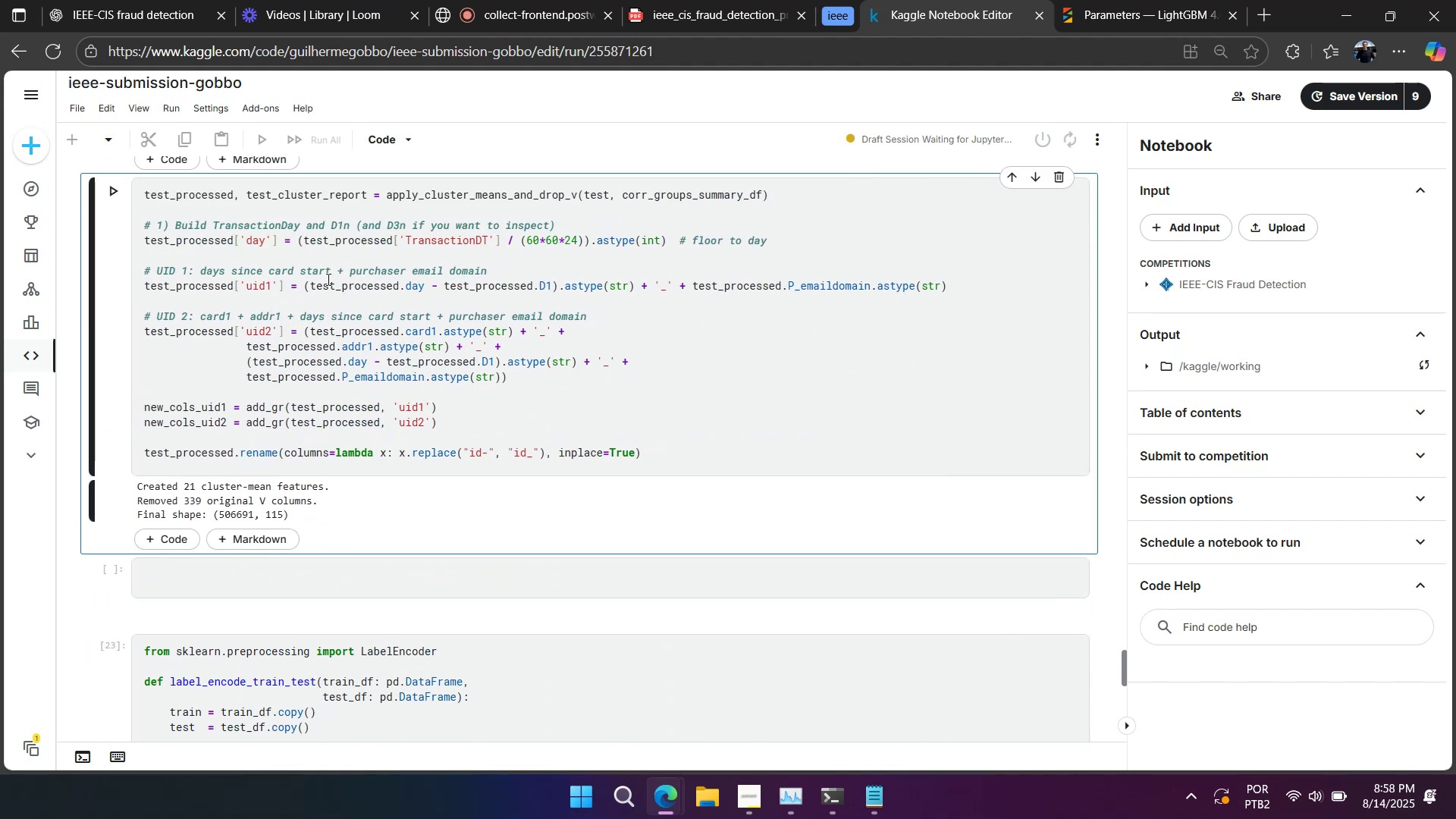 
key(Shift+Enter)
 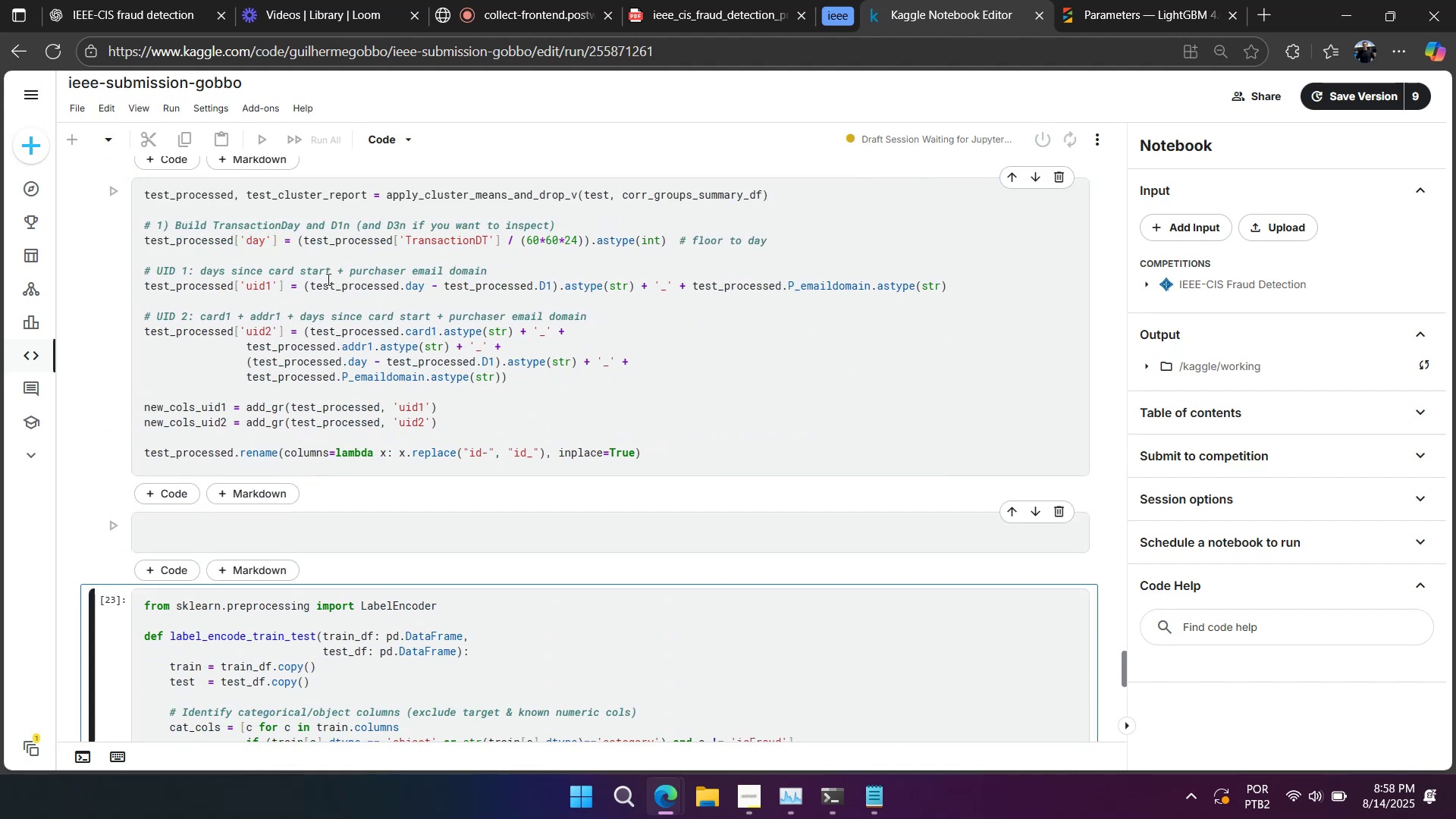 
key(Shift+Enter)
 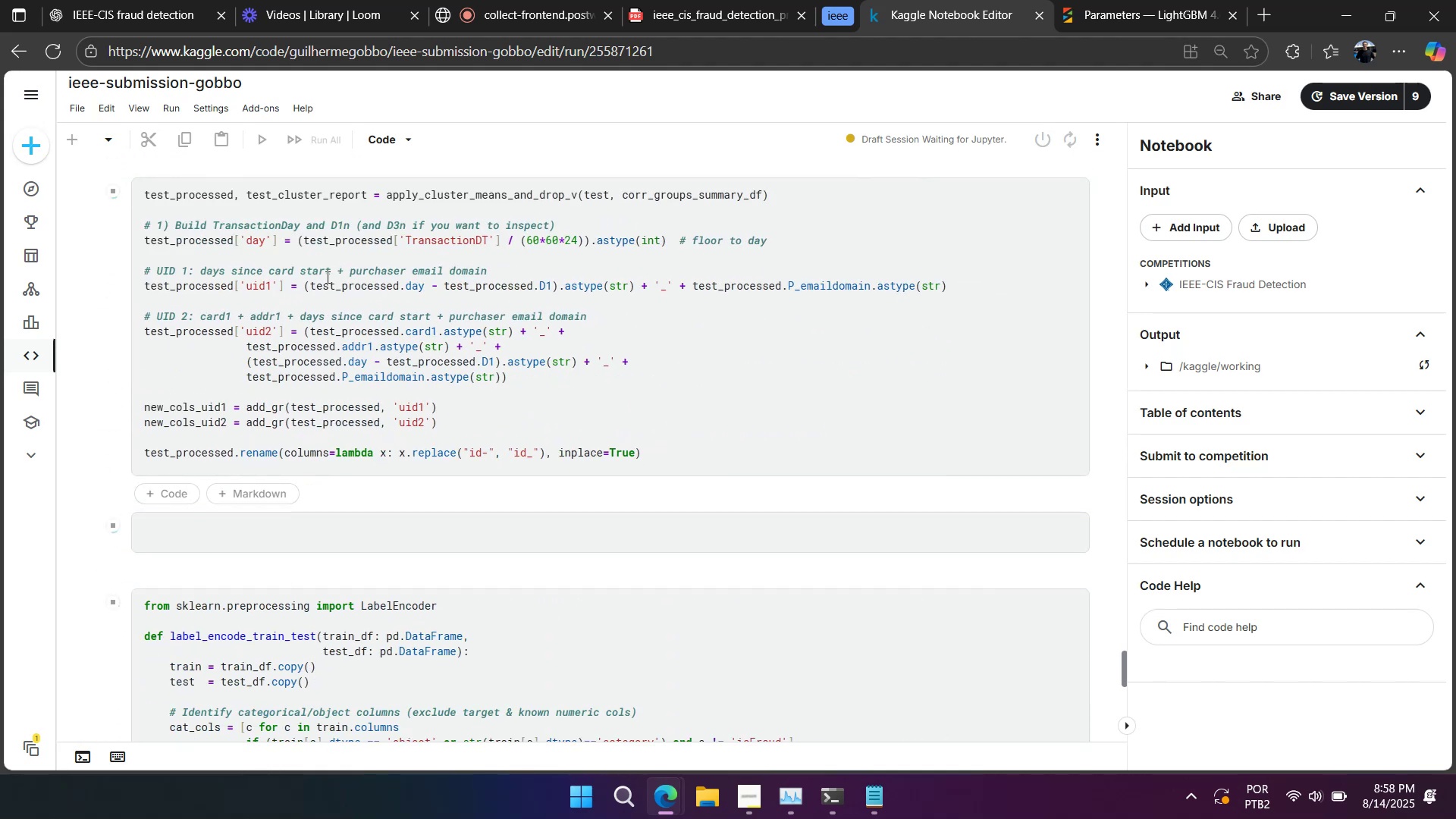 
scroll: coordinate [318, 284], scroll_direction: down, amount: 10.0
 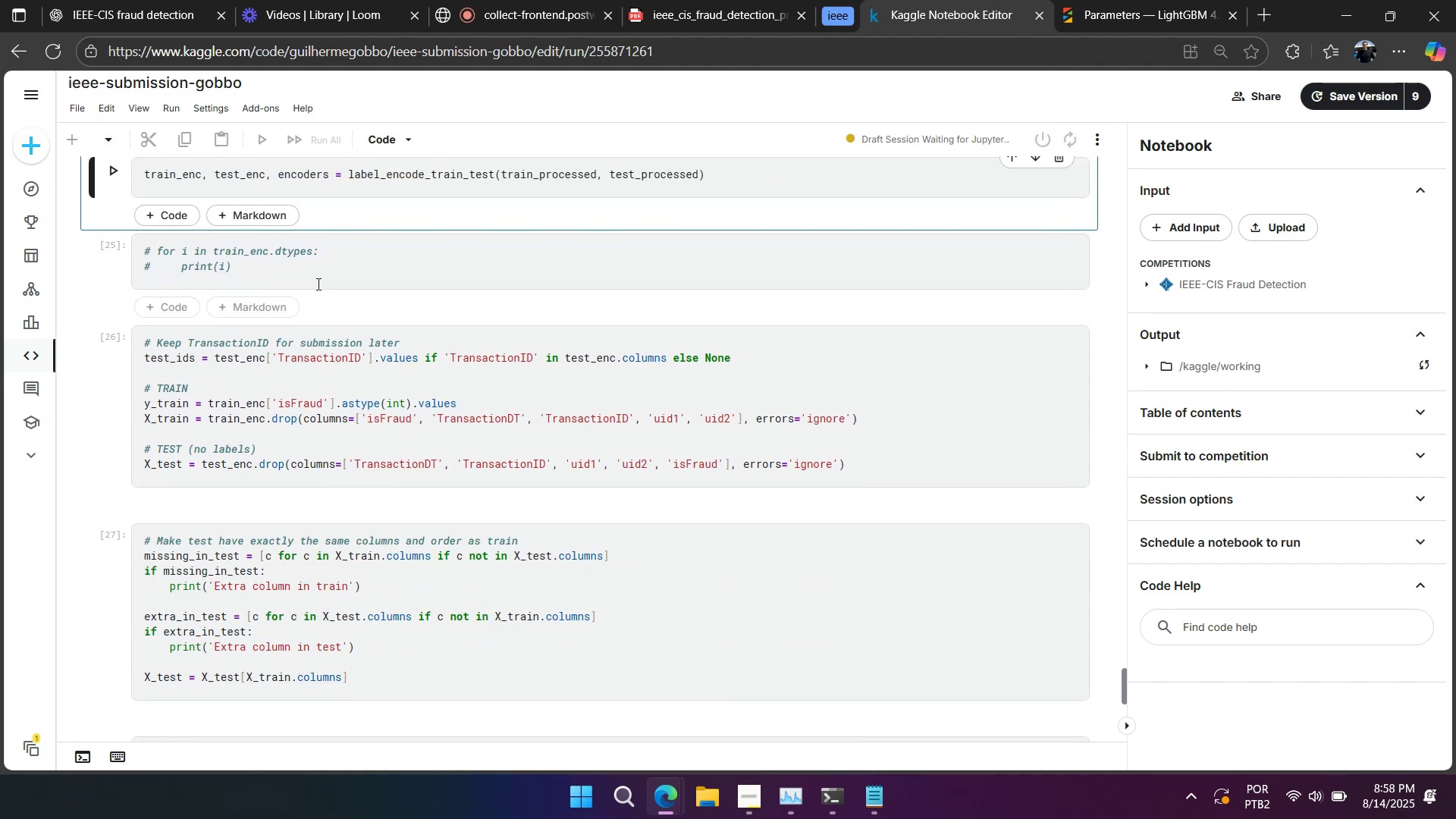 
key(Shift+Enter)
 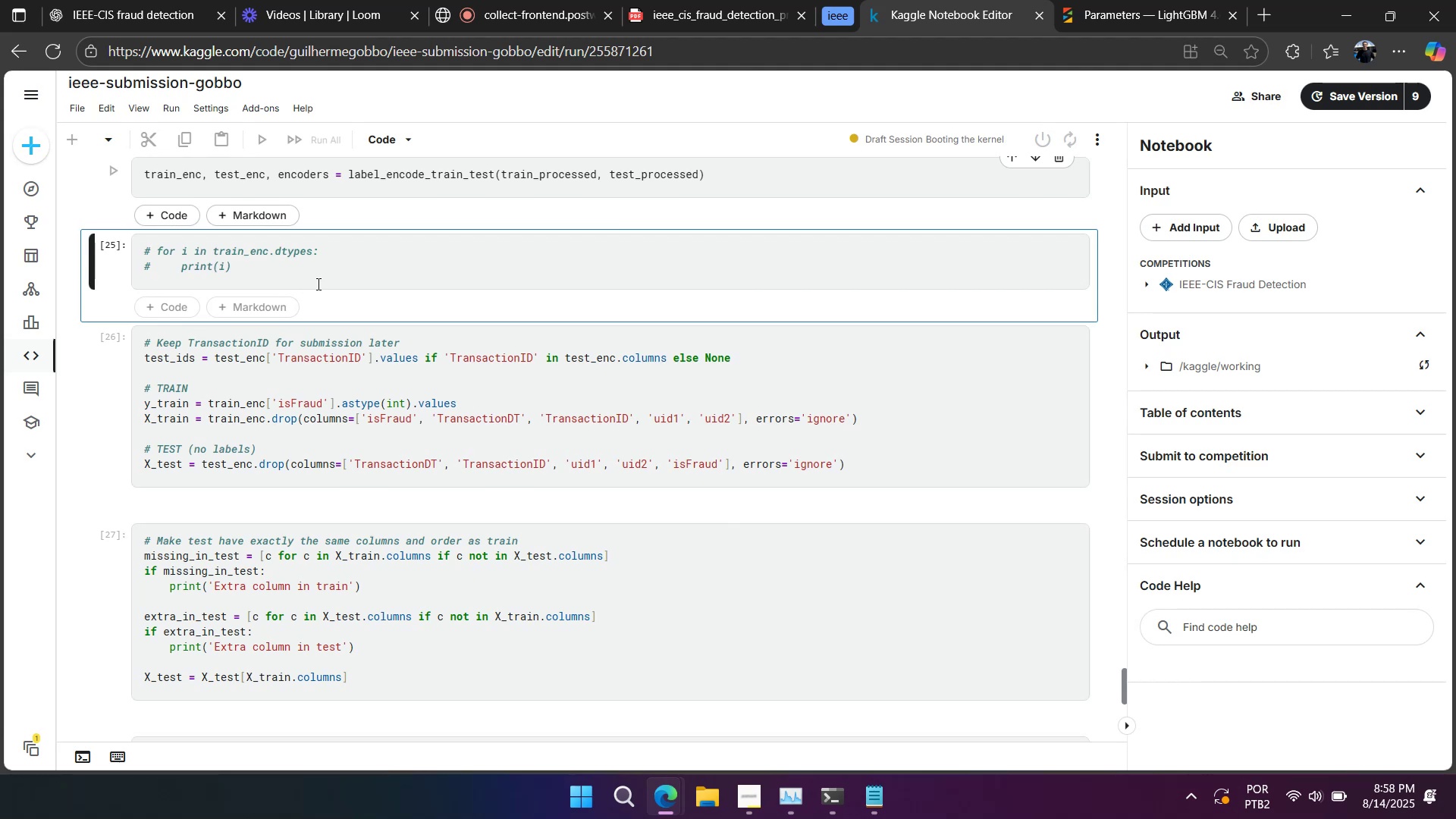 
key(Shift+Enter)
 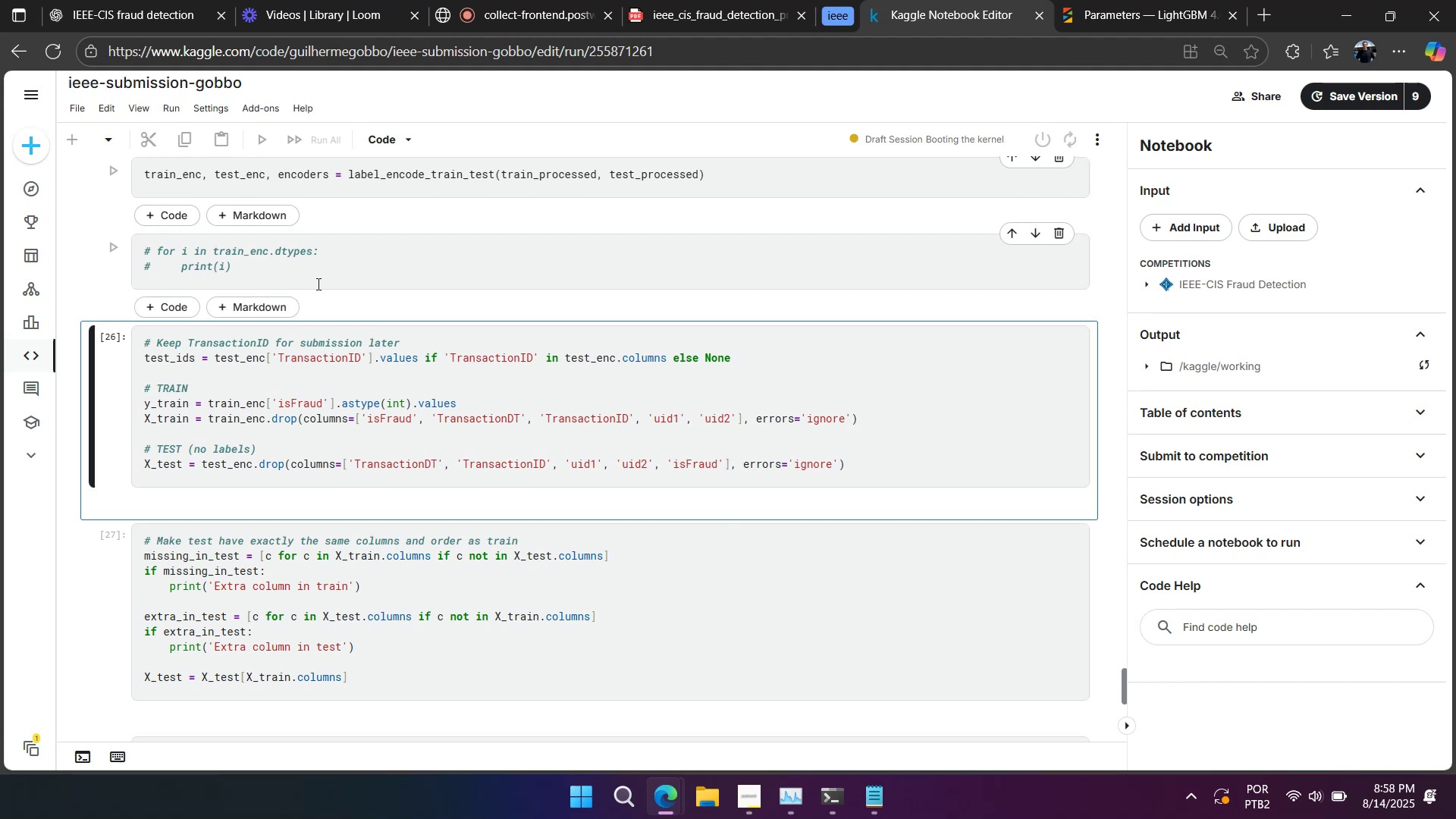 
key(Shift+Enter)
 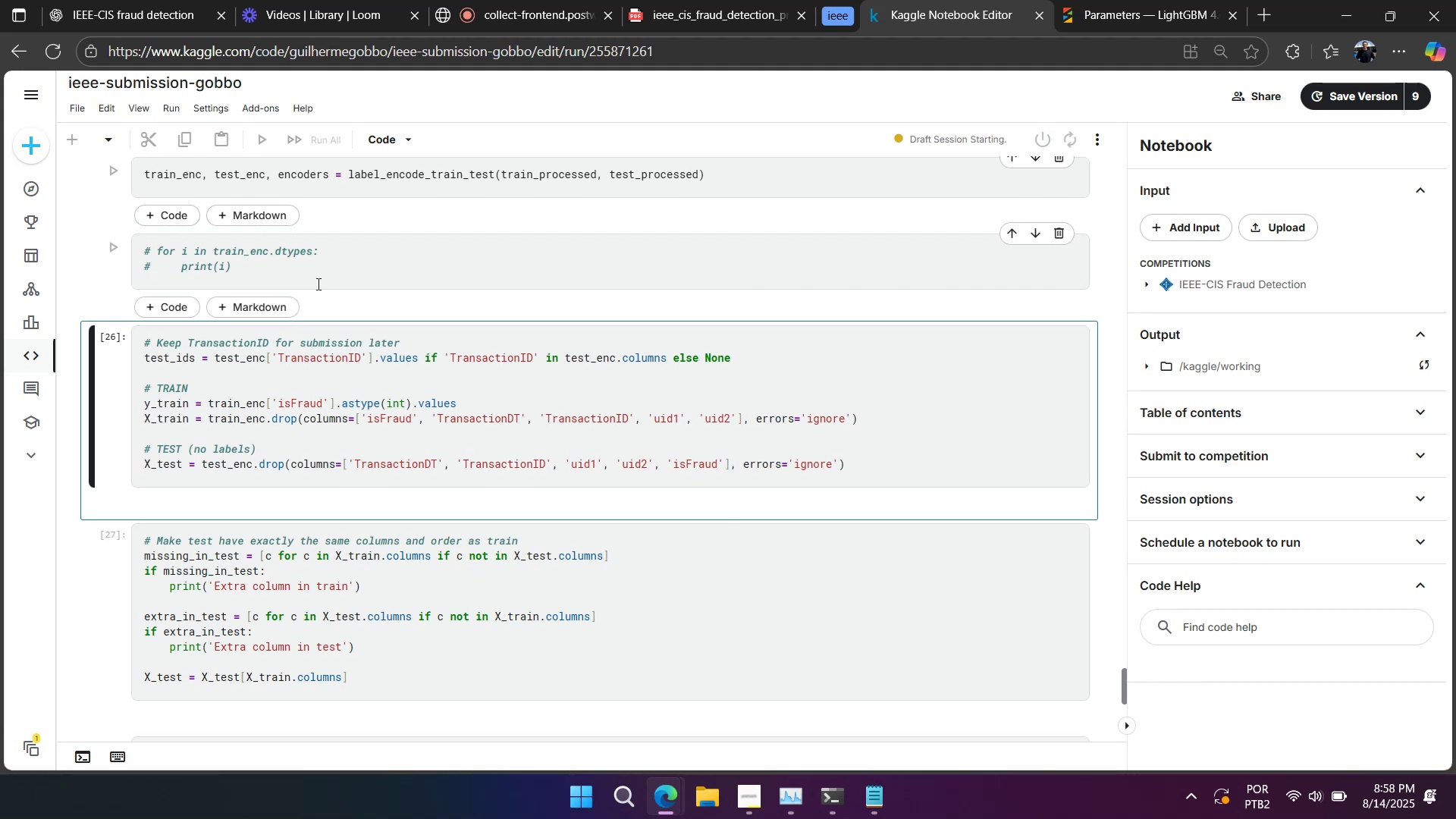 
key(Shift+Enter)
 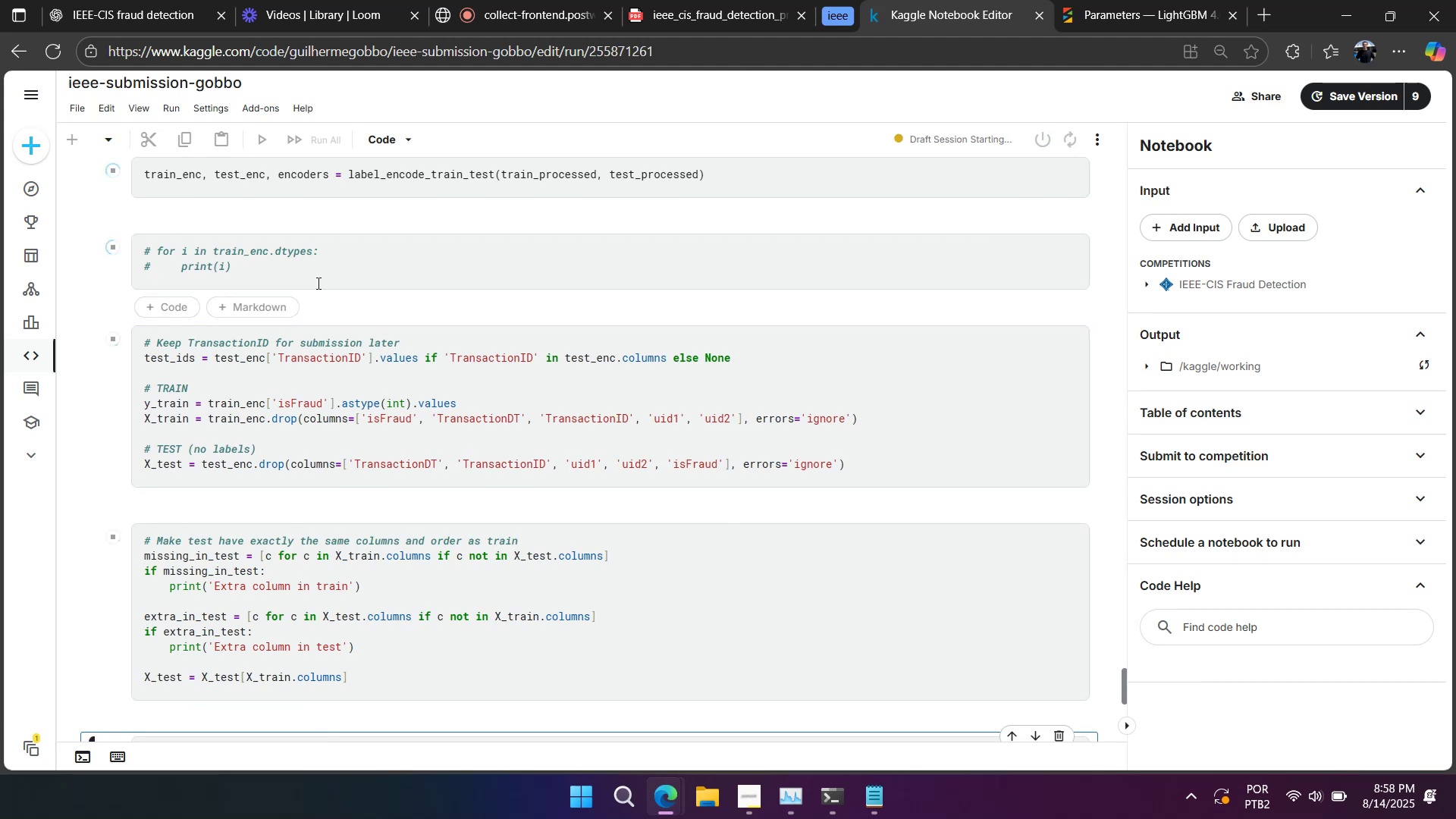 
scroll: coordinate [316, 283], scroll_direction: down, amount: 4.0
 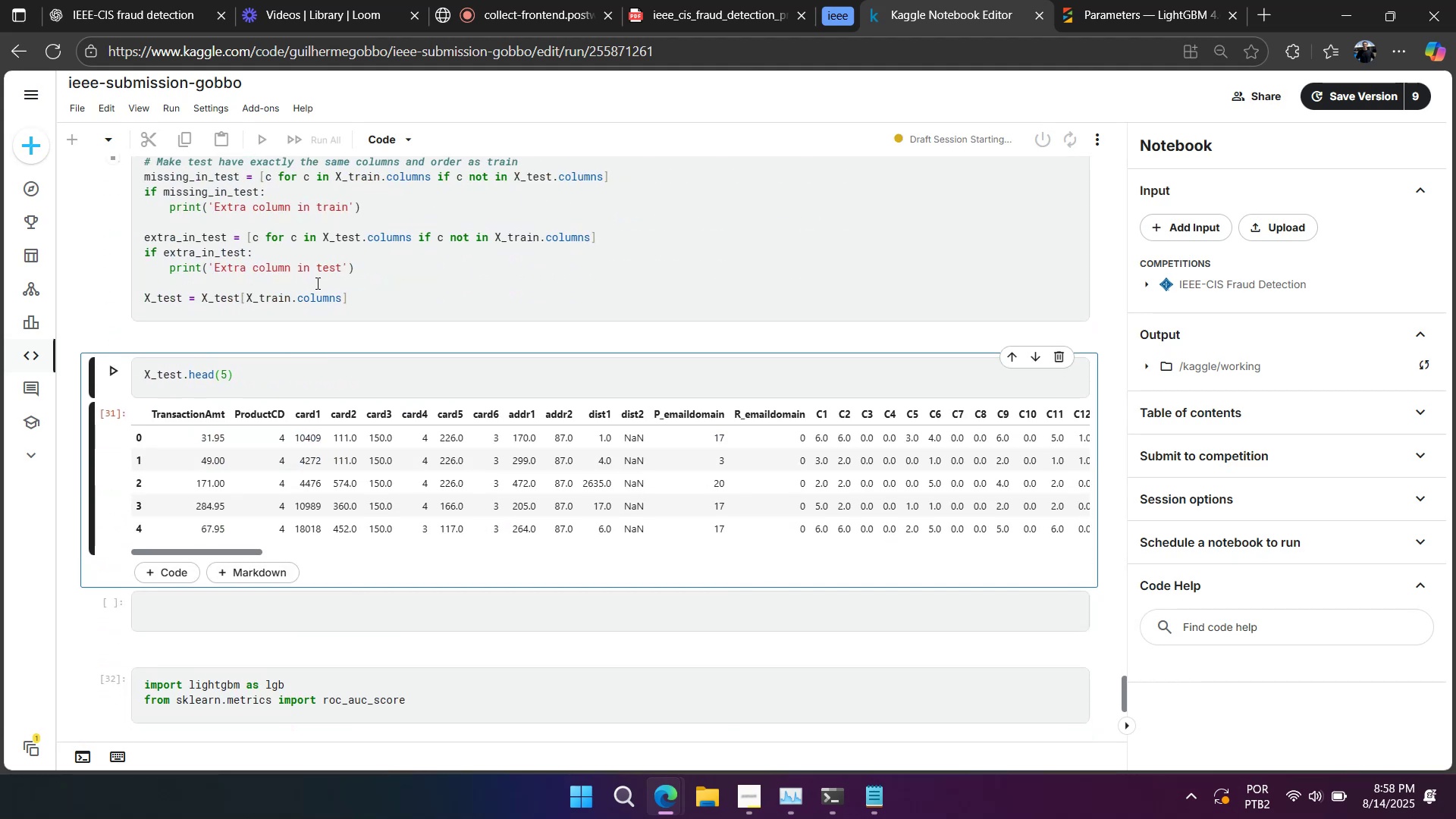 
key(Shift+Enter)
 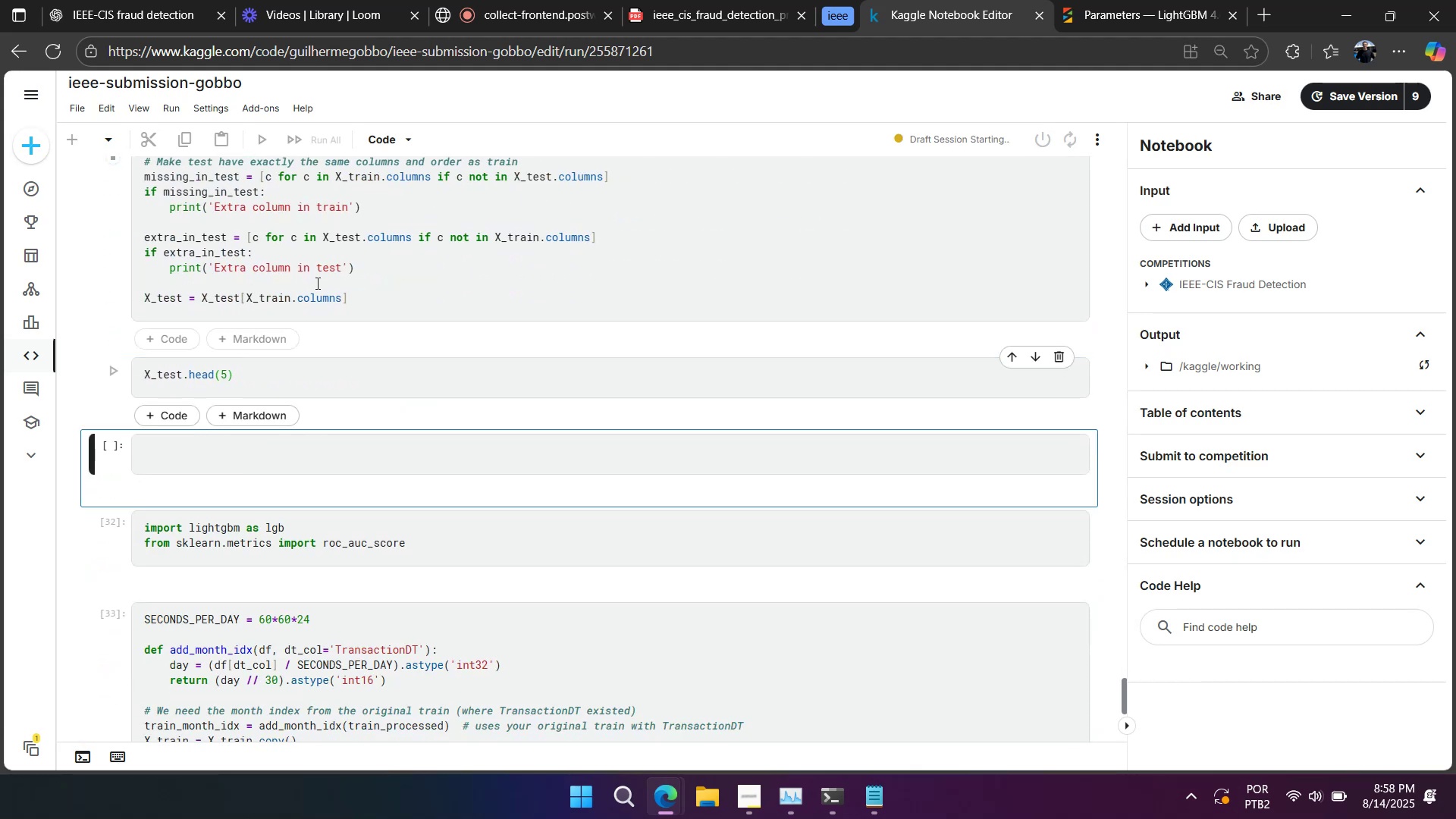 
key(Shift+Enter)
 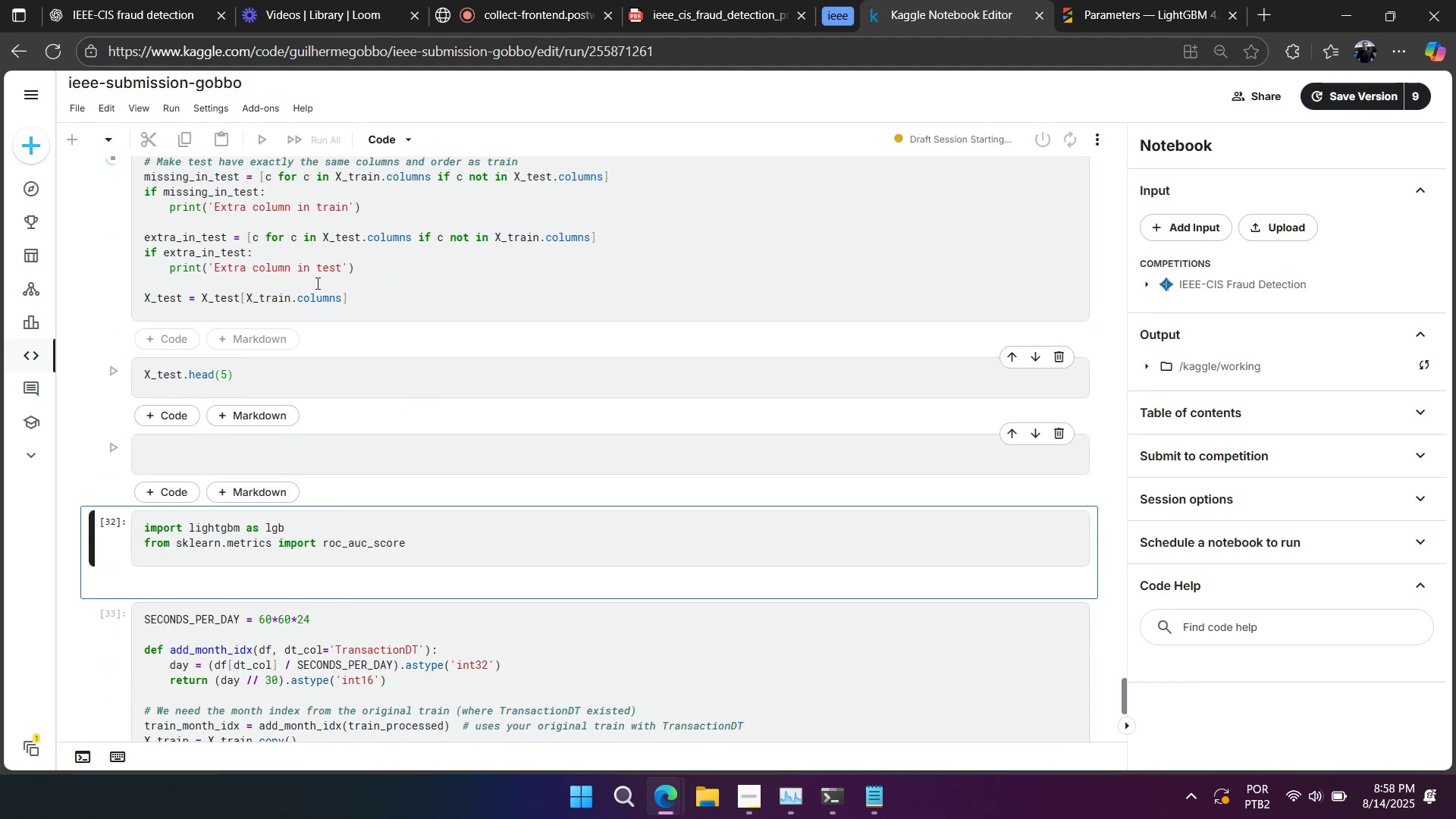 
key(Shift+Enter)
 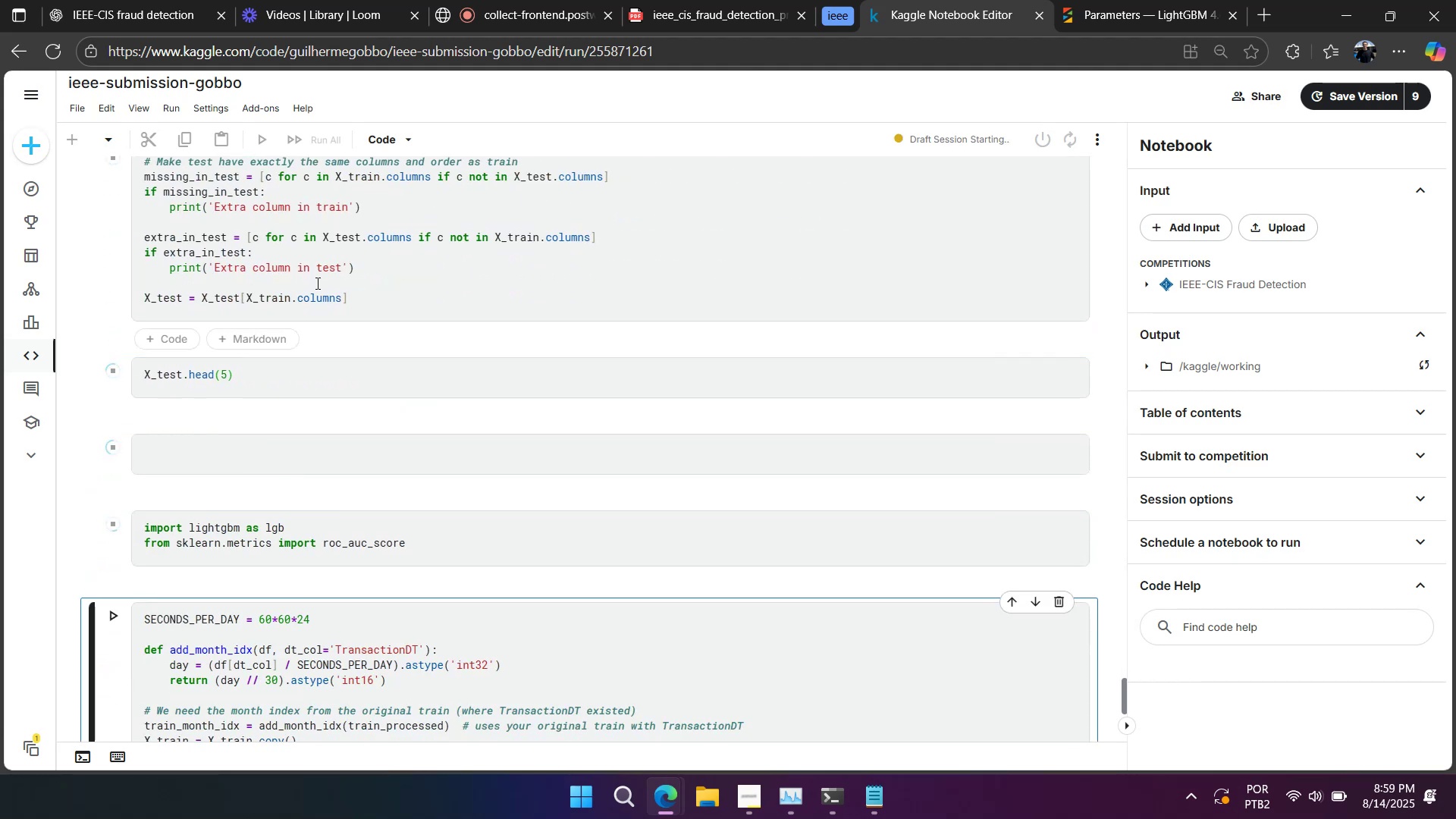 
scroll: coordinate [269, 433], scroll_direction: down, amount: 3.0
 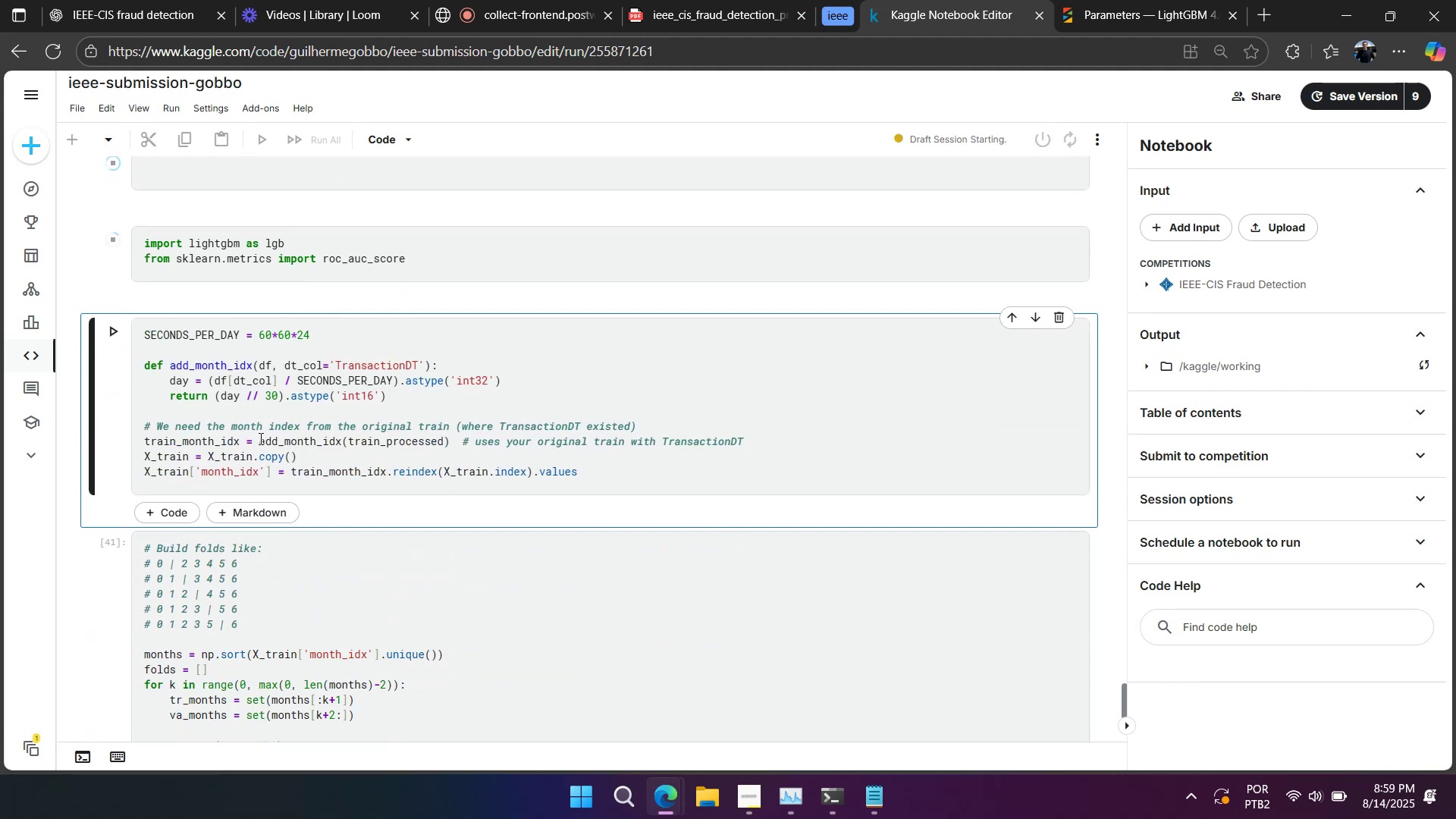 
key(Shift+Enter)
 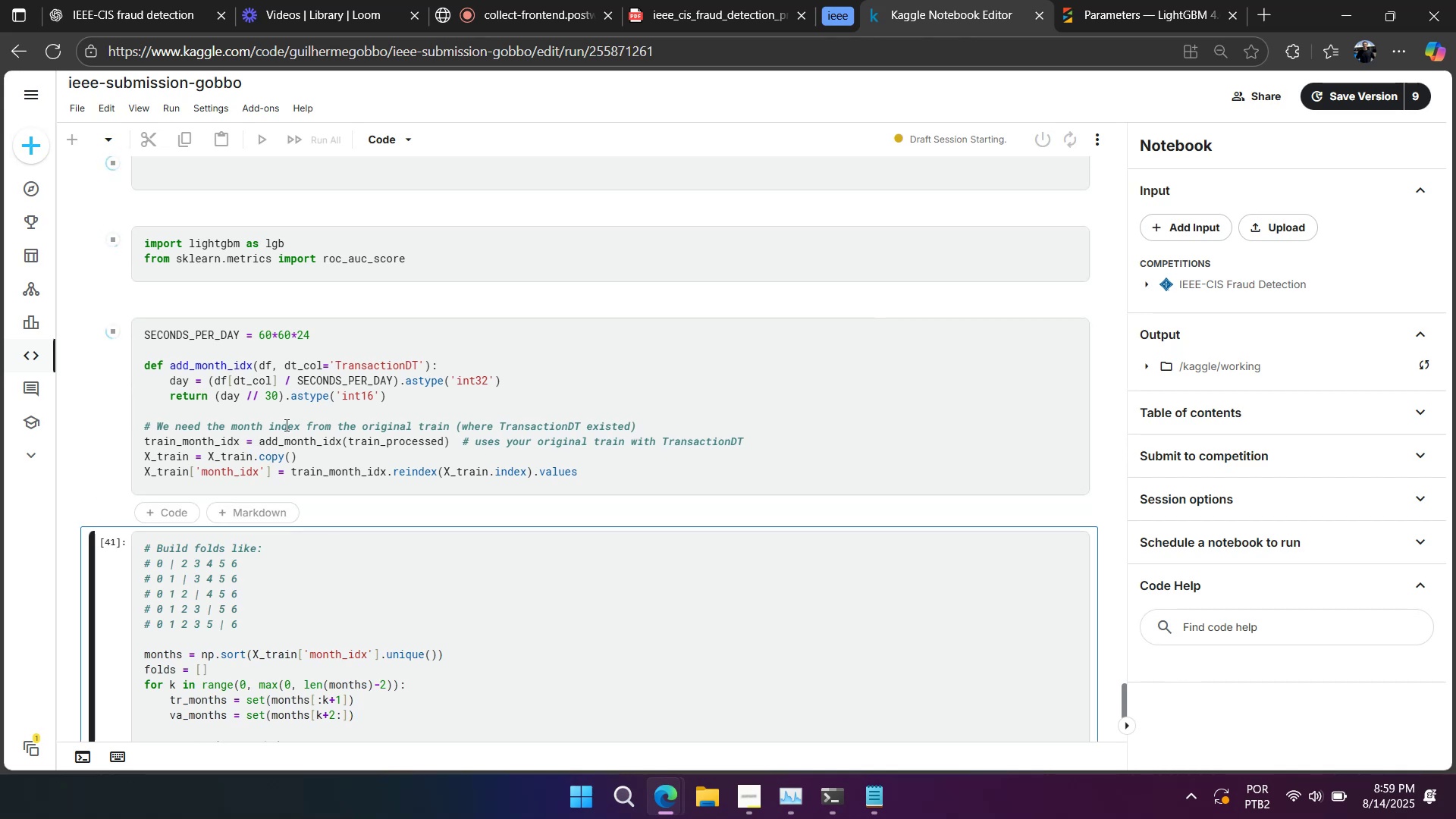 
scroll: coordinate [325, 522], scroll_direction: down, amount: 6.0
 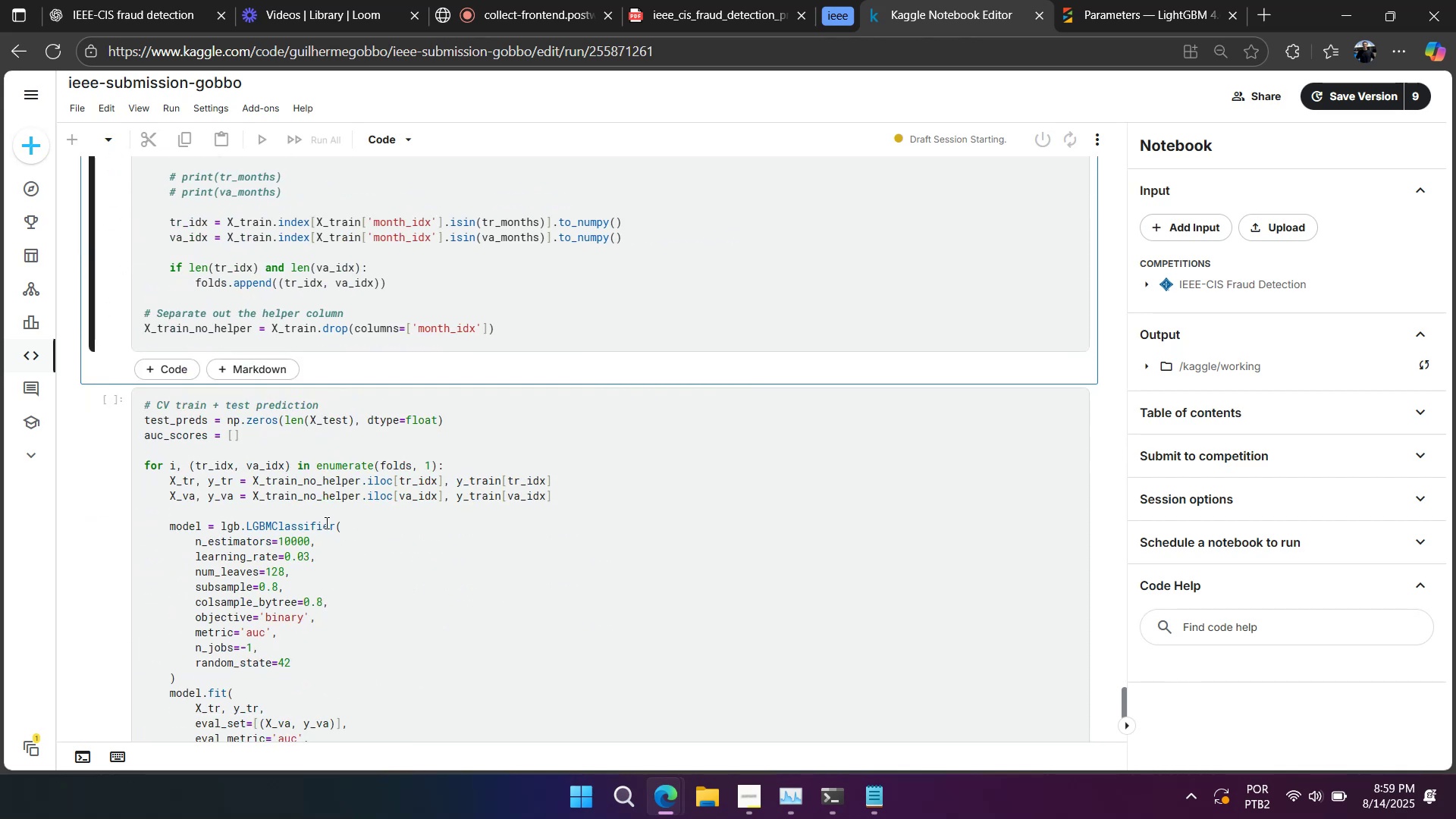 
scroll: coordinate [327, 520], scroll_direction: up, amount: 4.0
 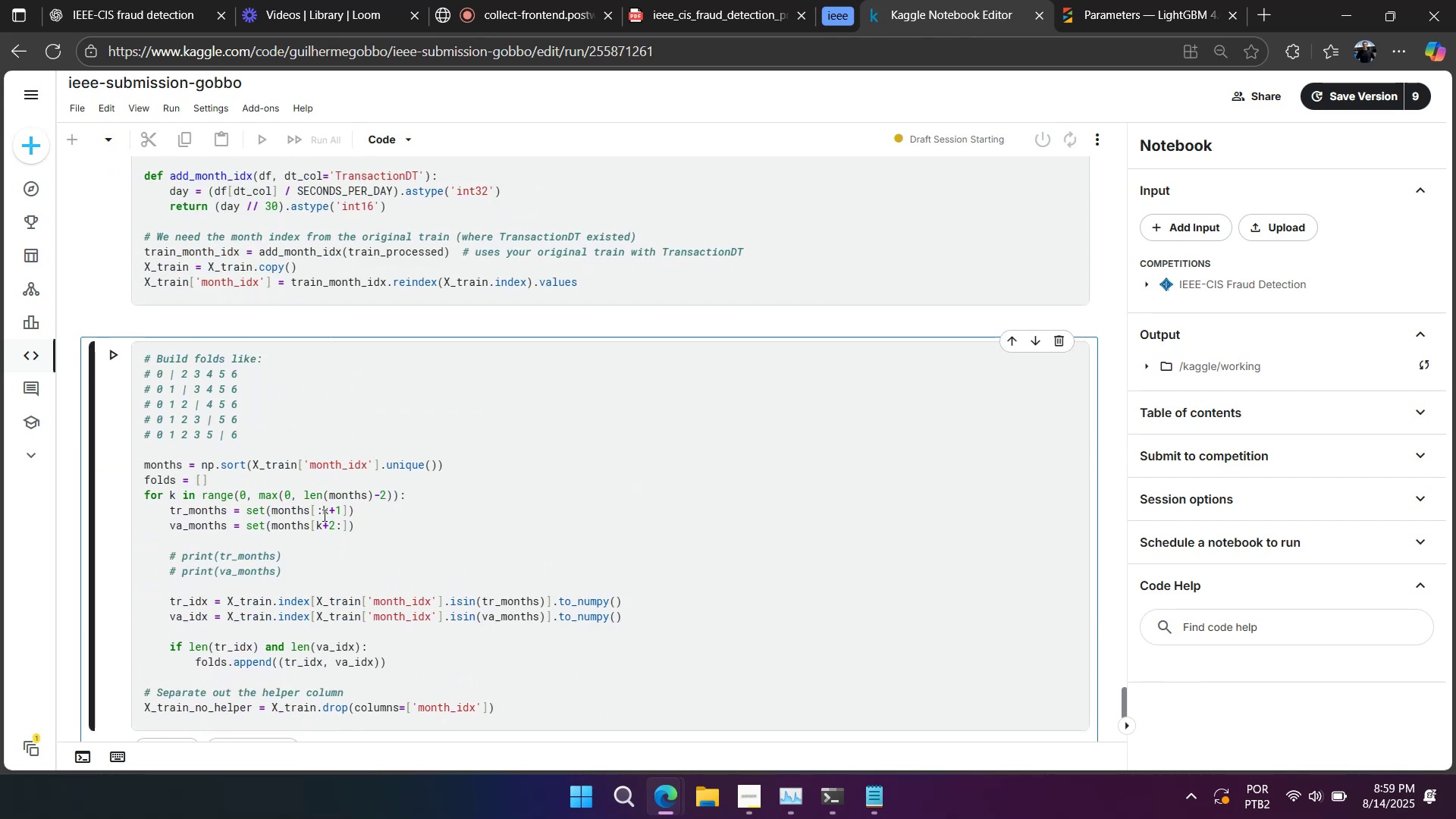 
hold_key(key=ShiftLeft, duration=0.87)
 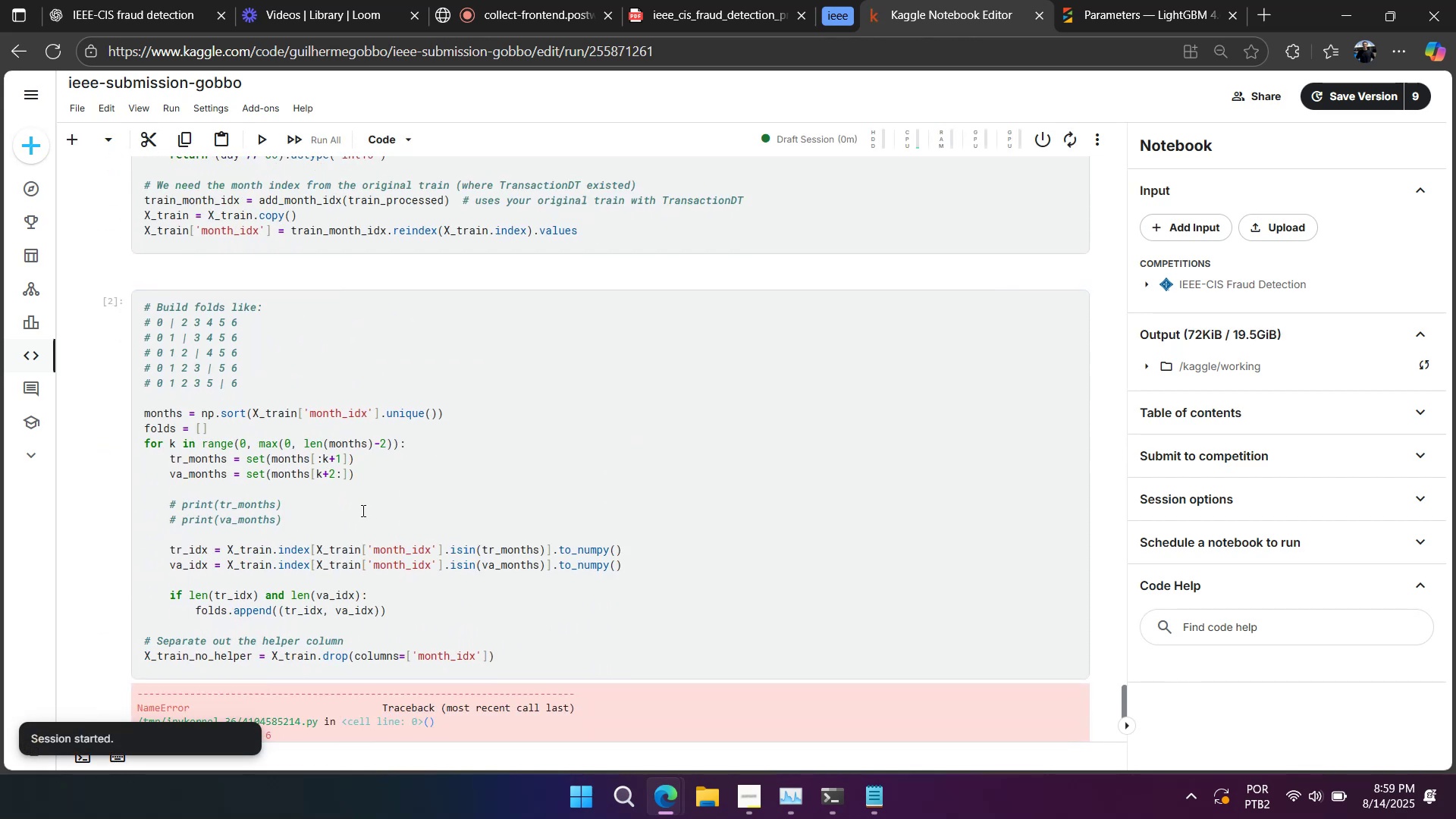 
key(Enter)
 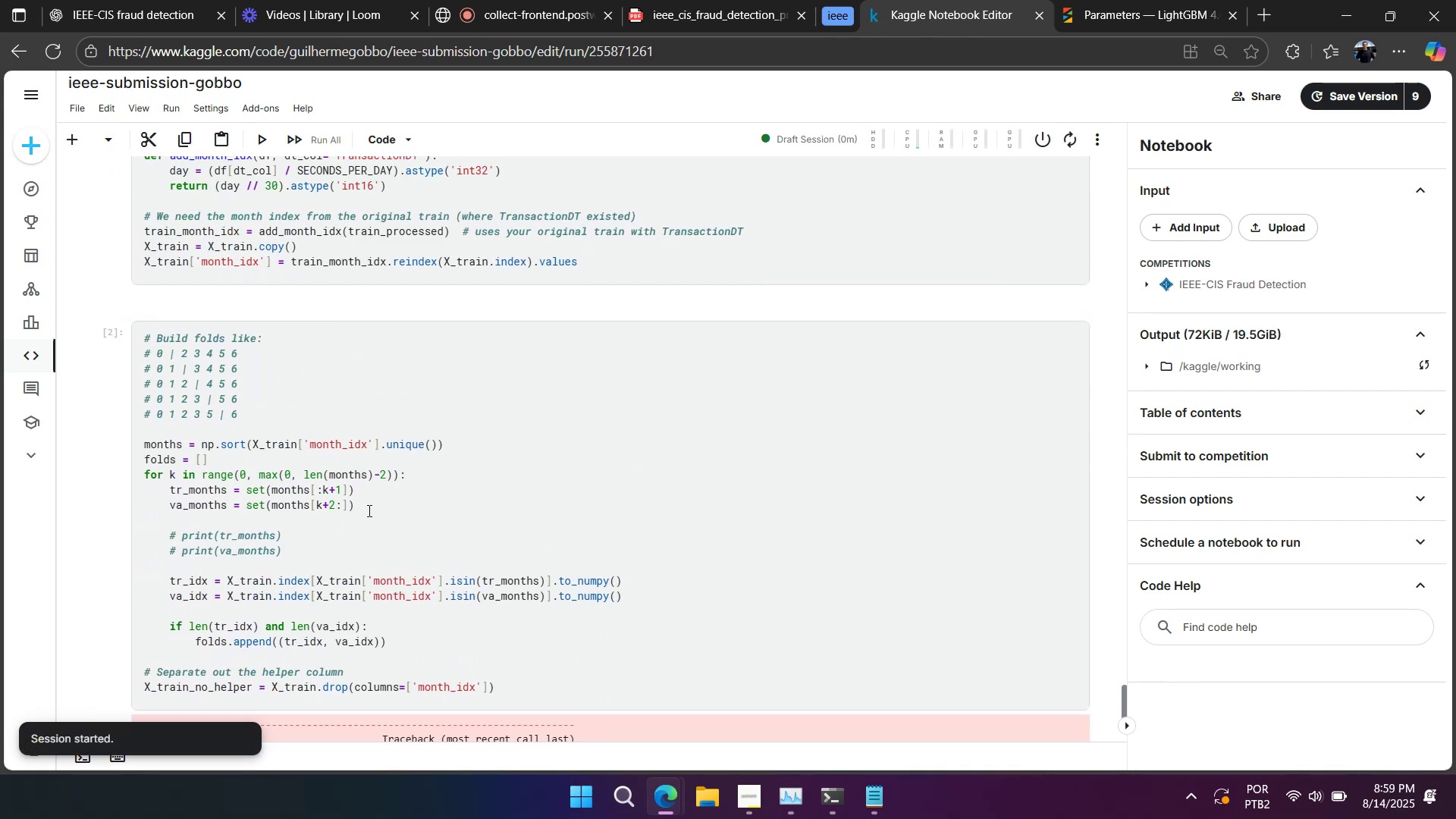 
scroll: coordinate [362, 510], scroll_direction: down, amount: 2.0
 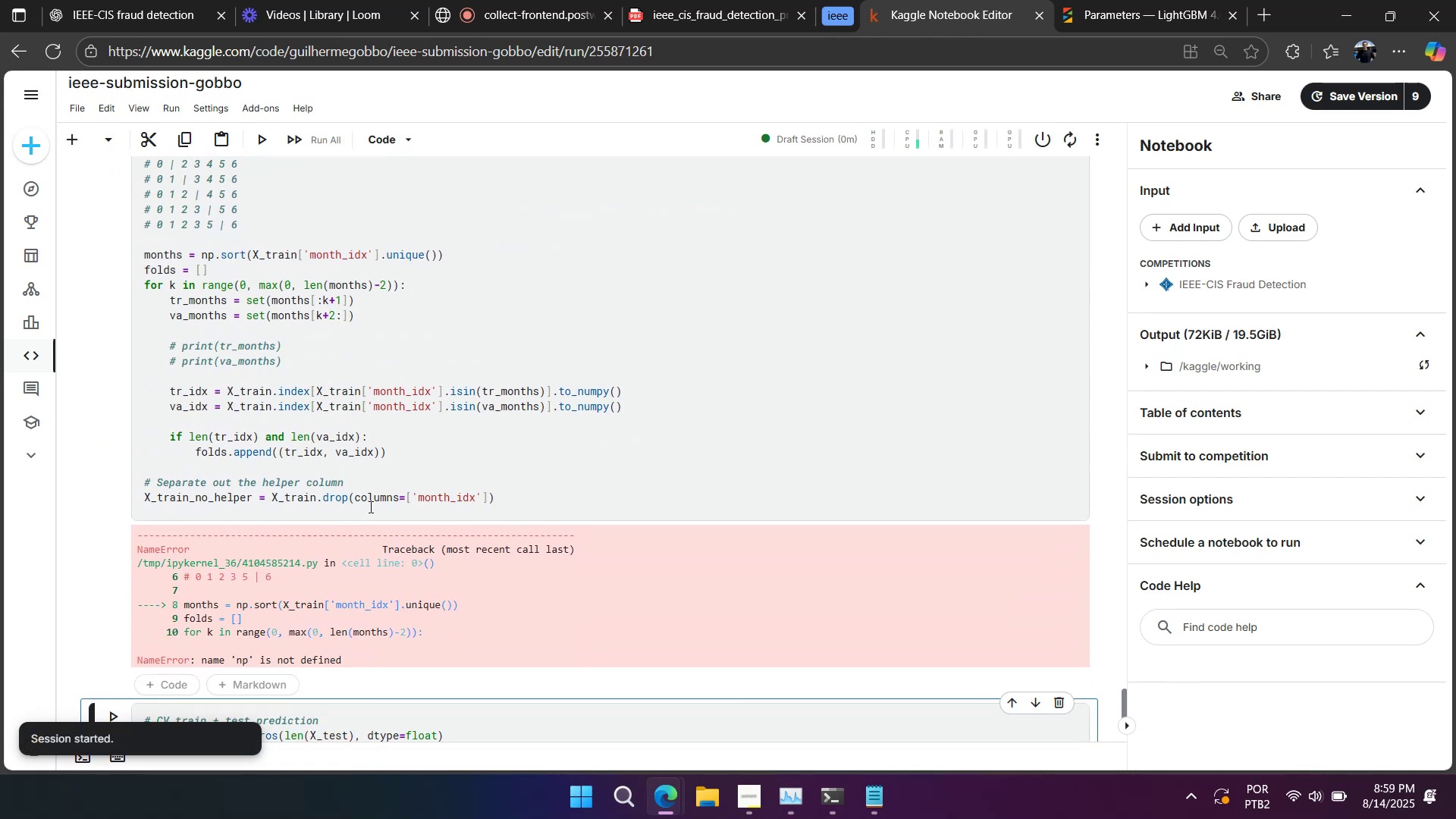 
scroll: coordinate [492, 570], scroll_direction: up, amount: 22.0
 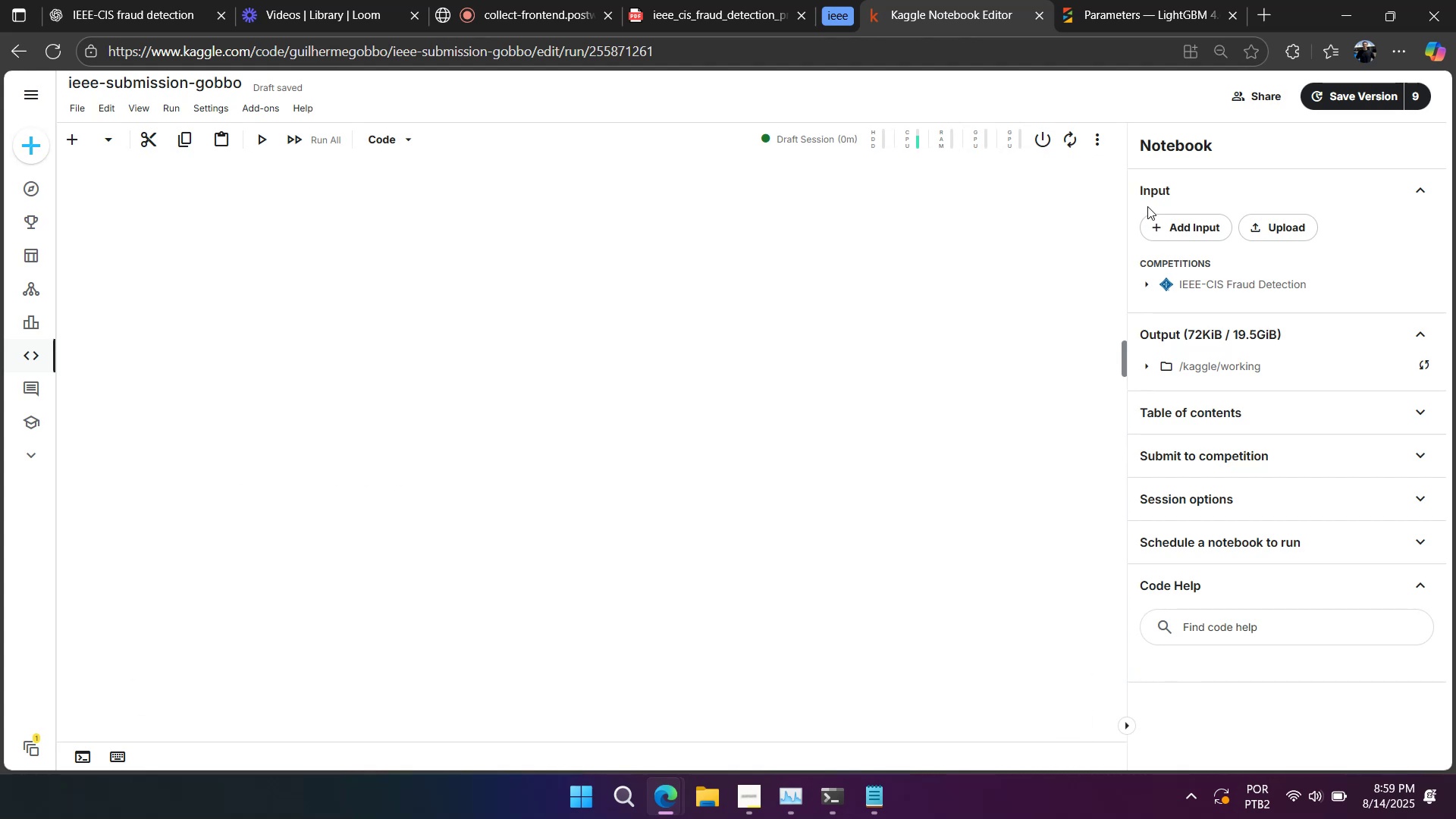 
scroll: coordinate [495, 388], scroll_direction: down, amount: 3.0
 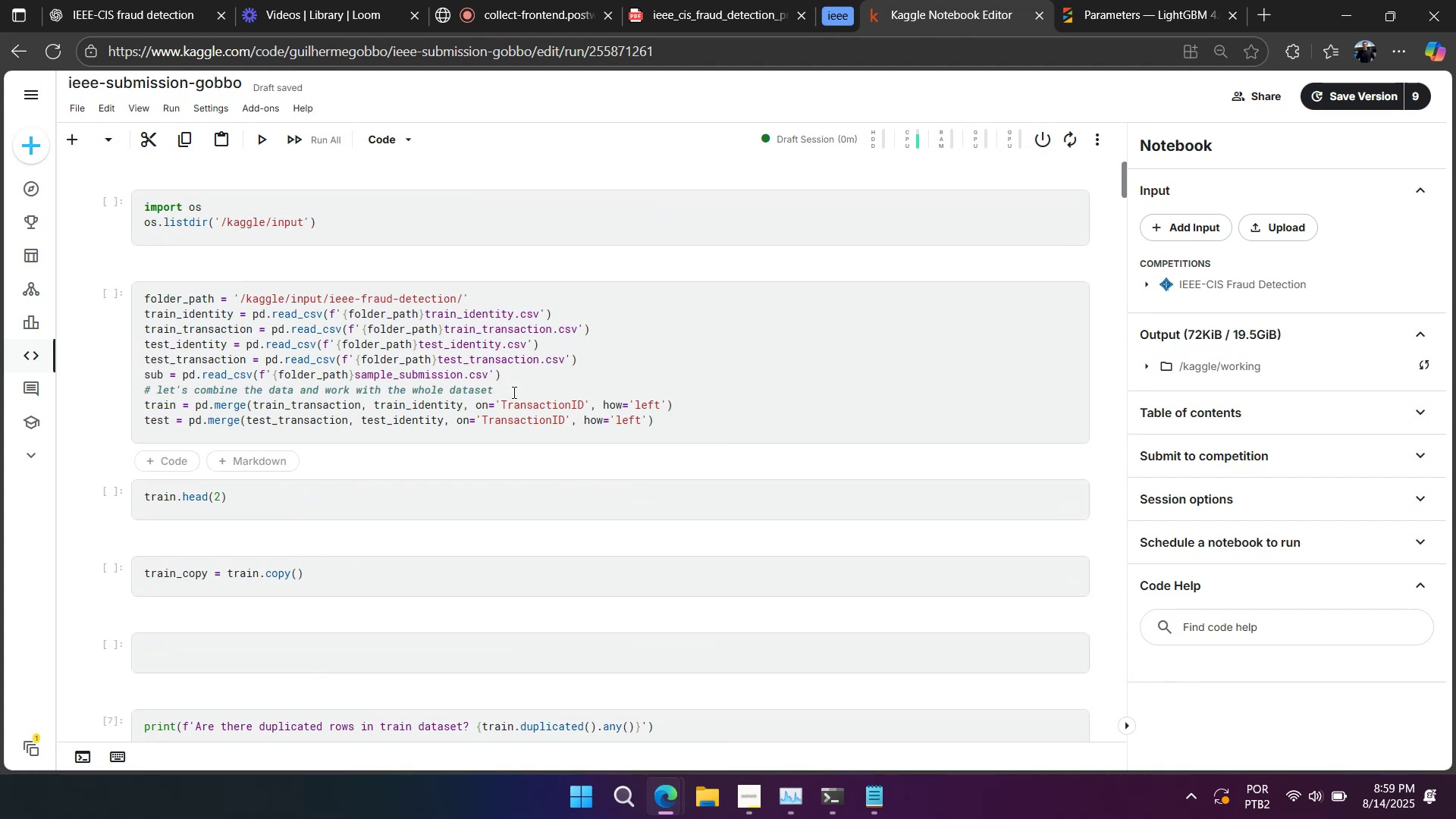 
scroll: coordinate [516, 400], scroll_direction: up, amount: 4.0
 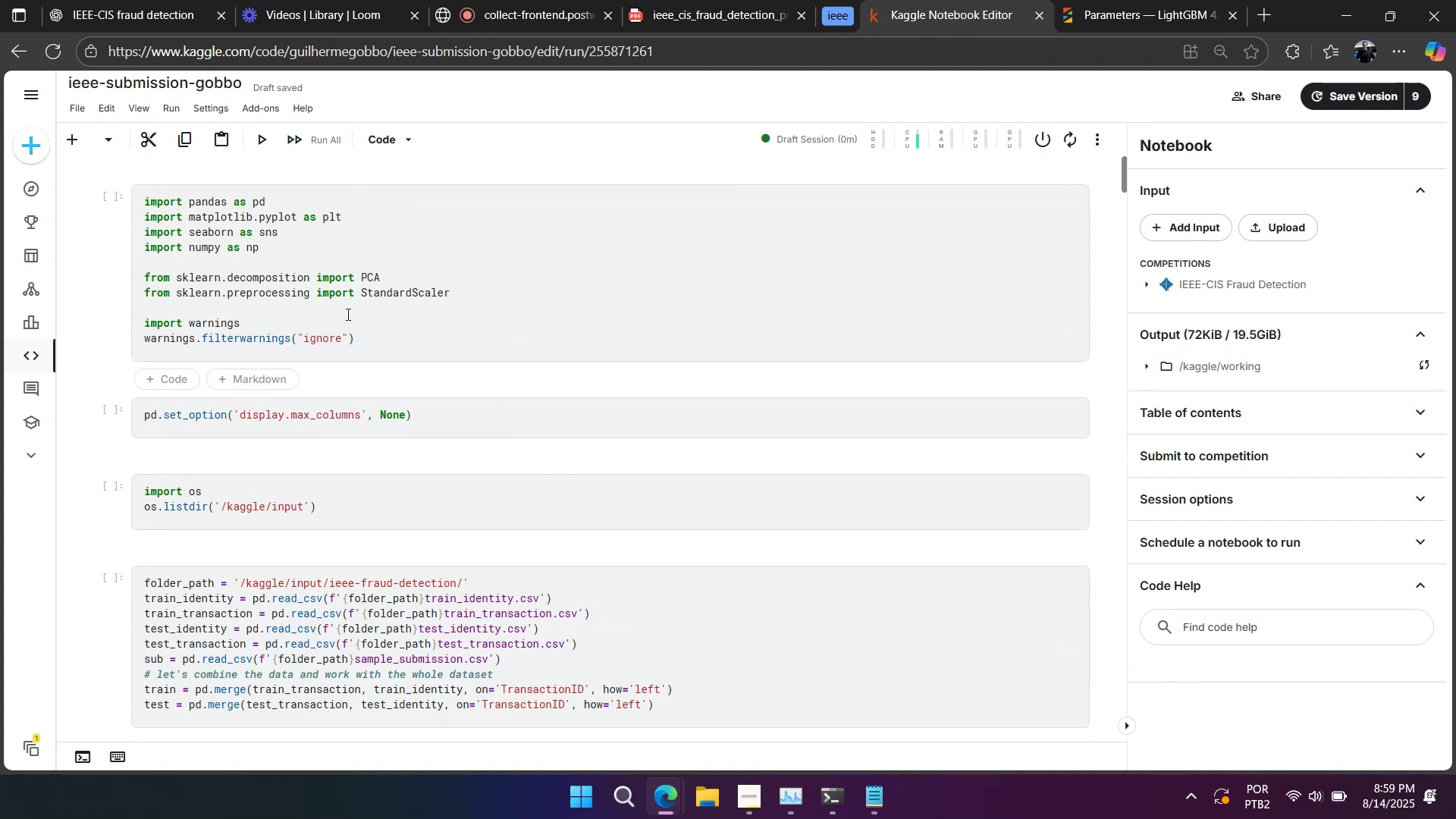 
key(Shift+Enter)
 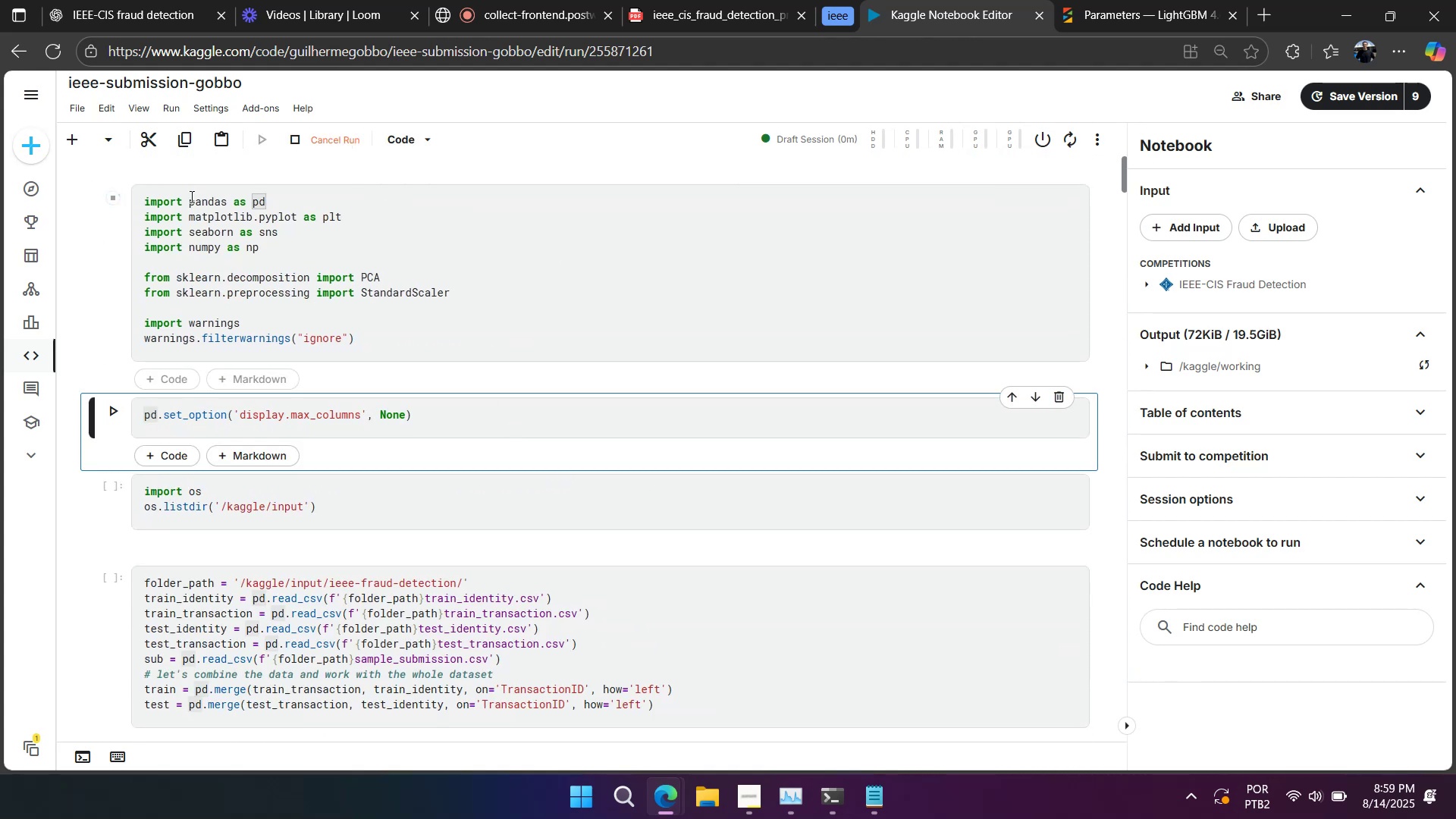 
left_click([195, 107])
 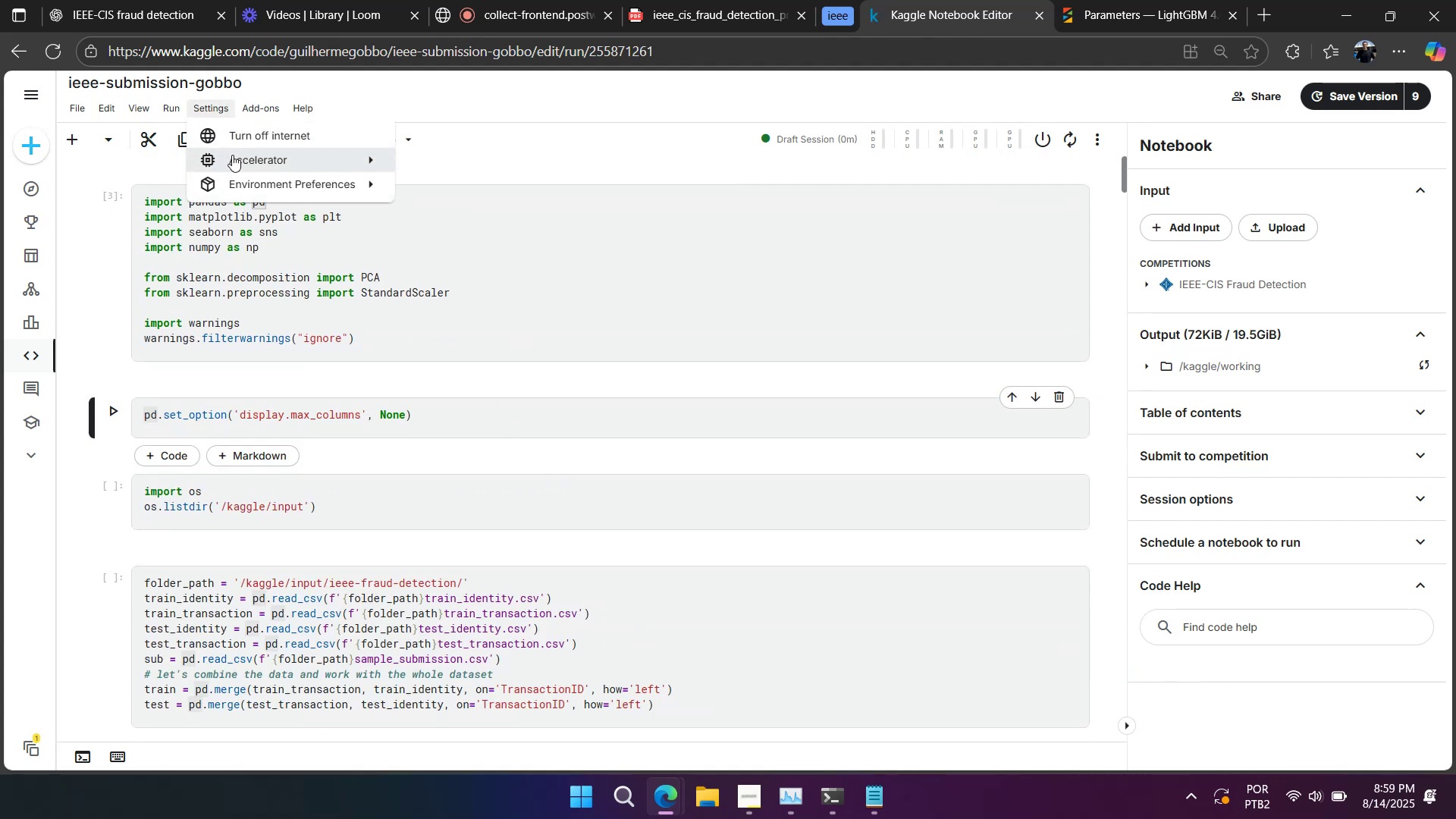 
left_click([232, 155])
 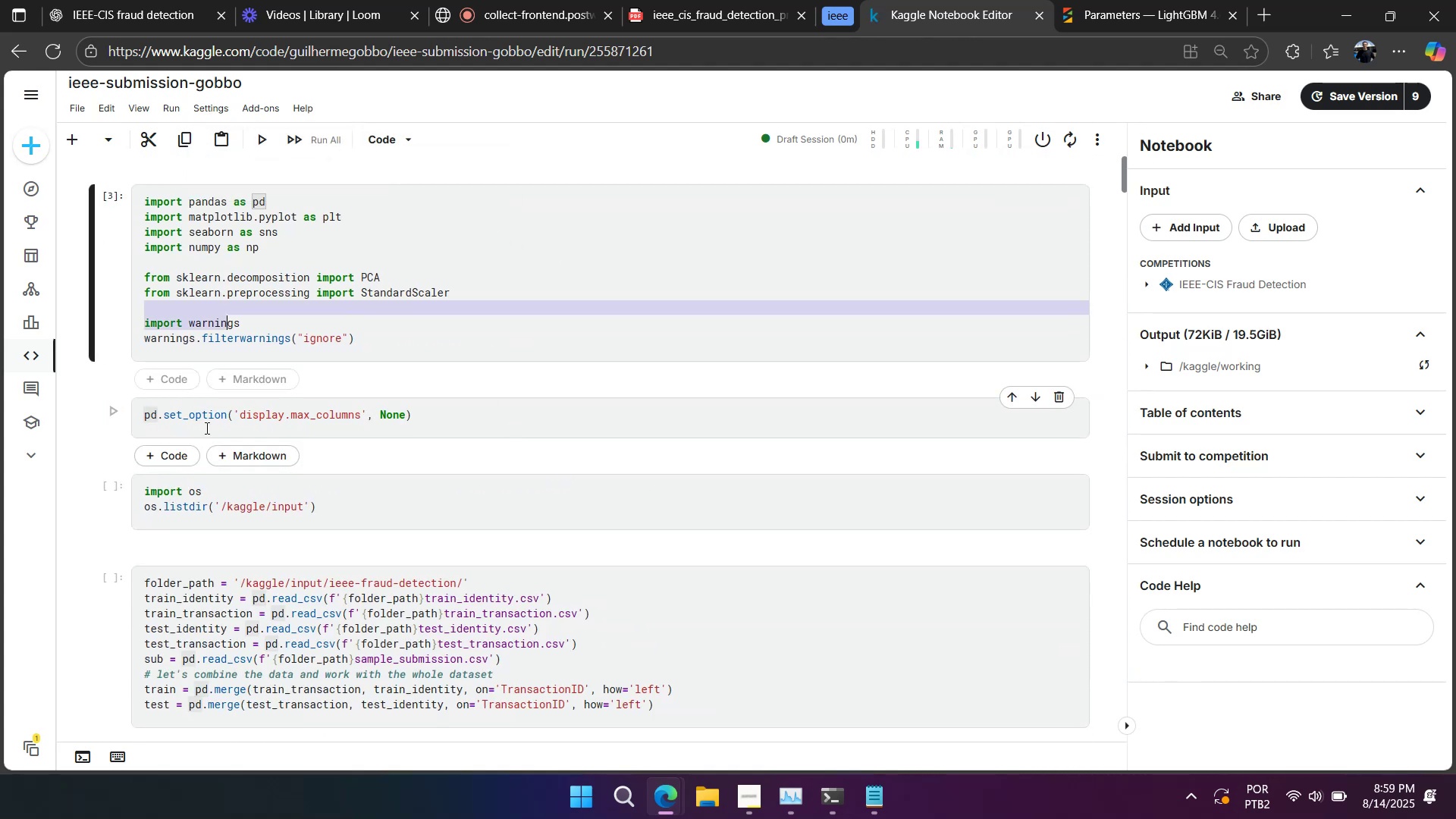 
key(Shift+Enter)
 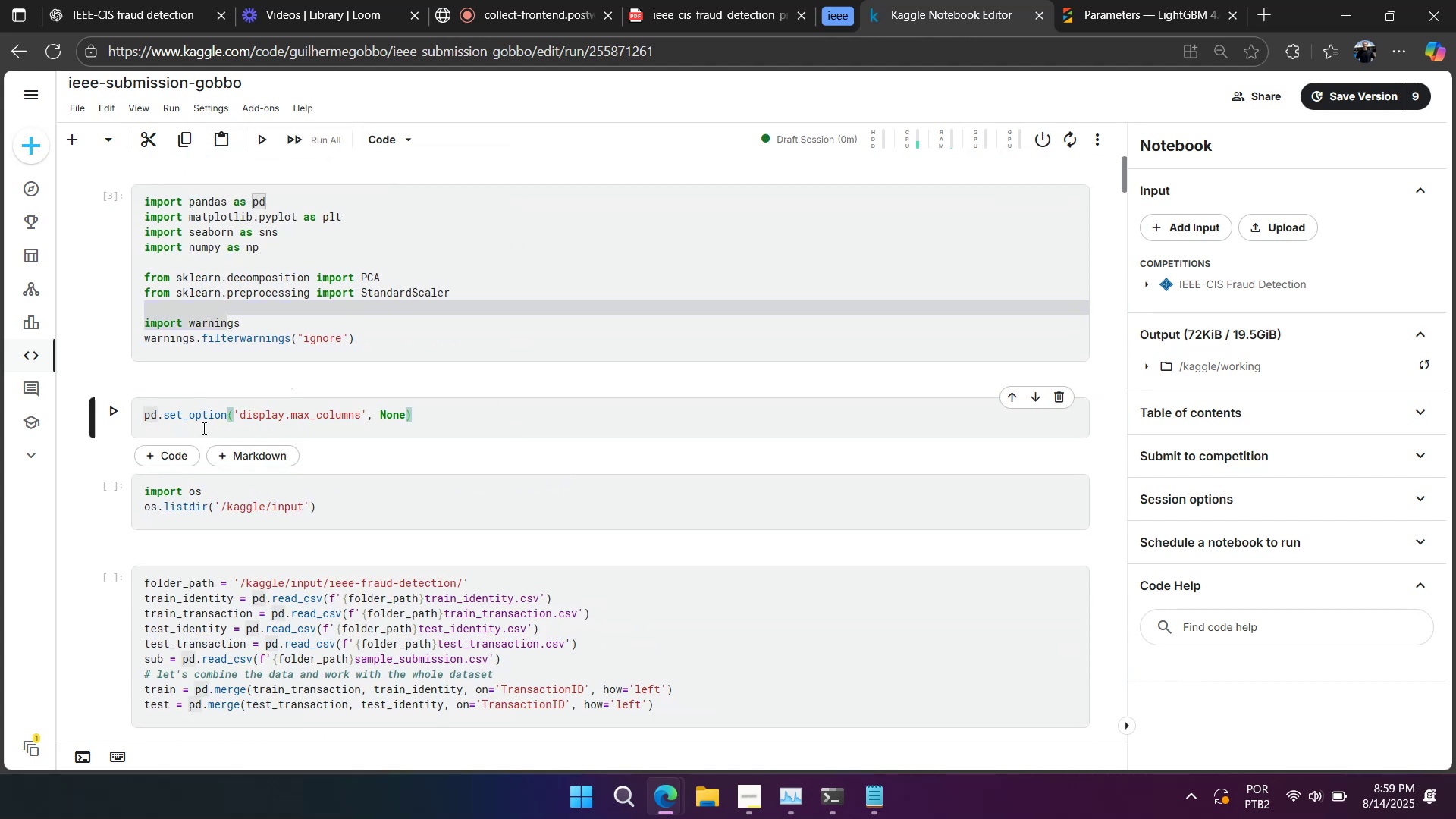 
key(Shift+Enter)
 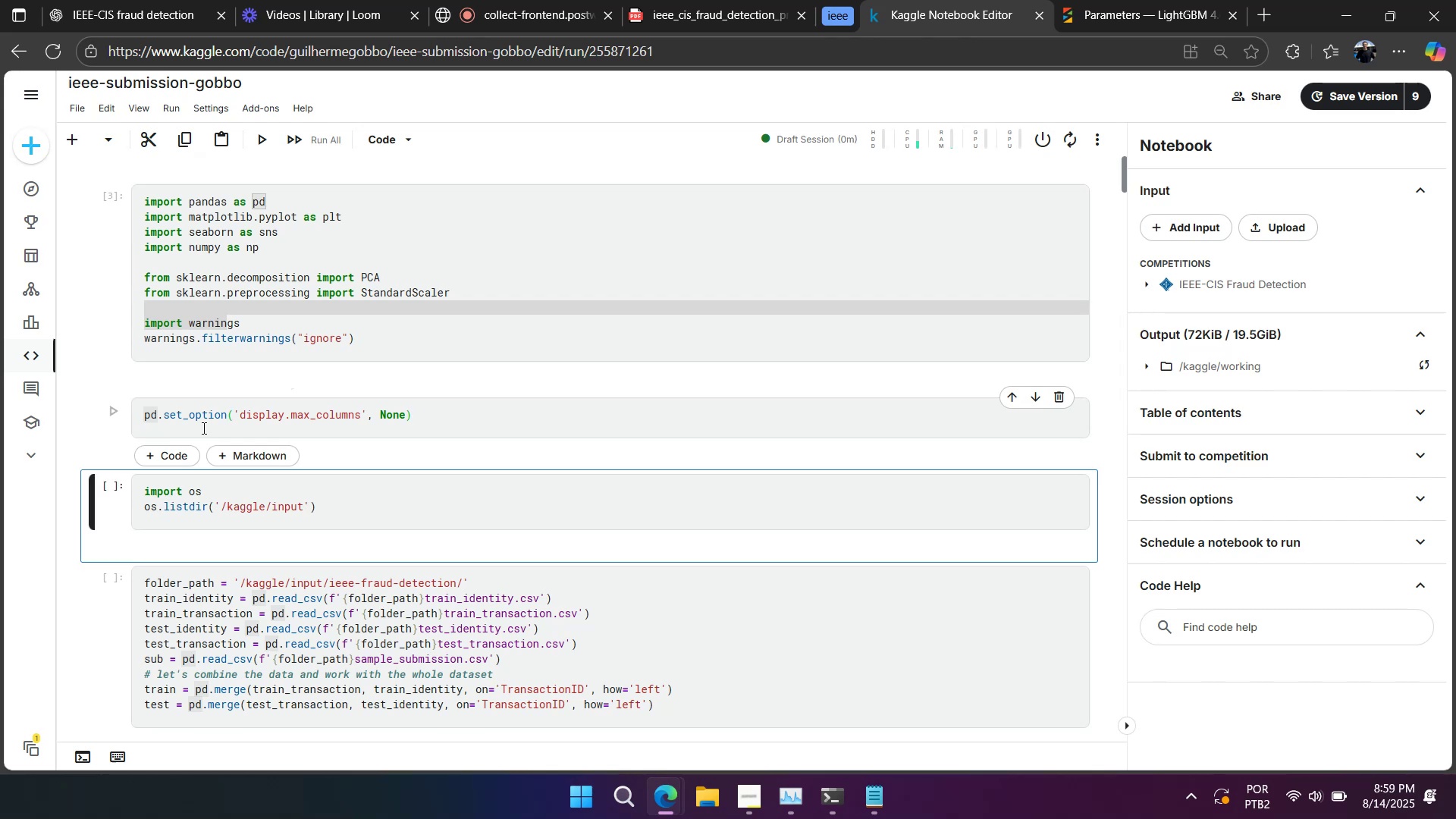 
key(Shift+Enter)
 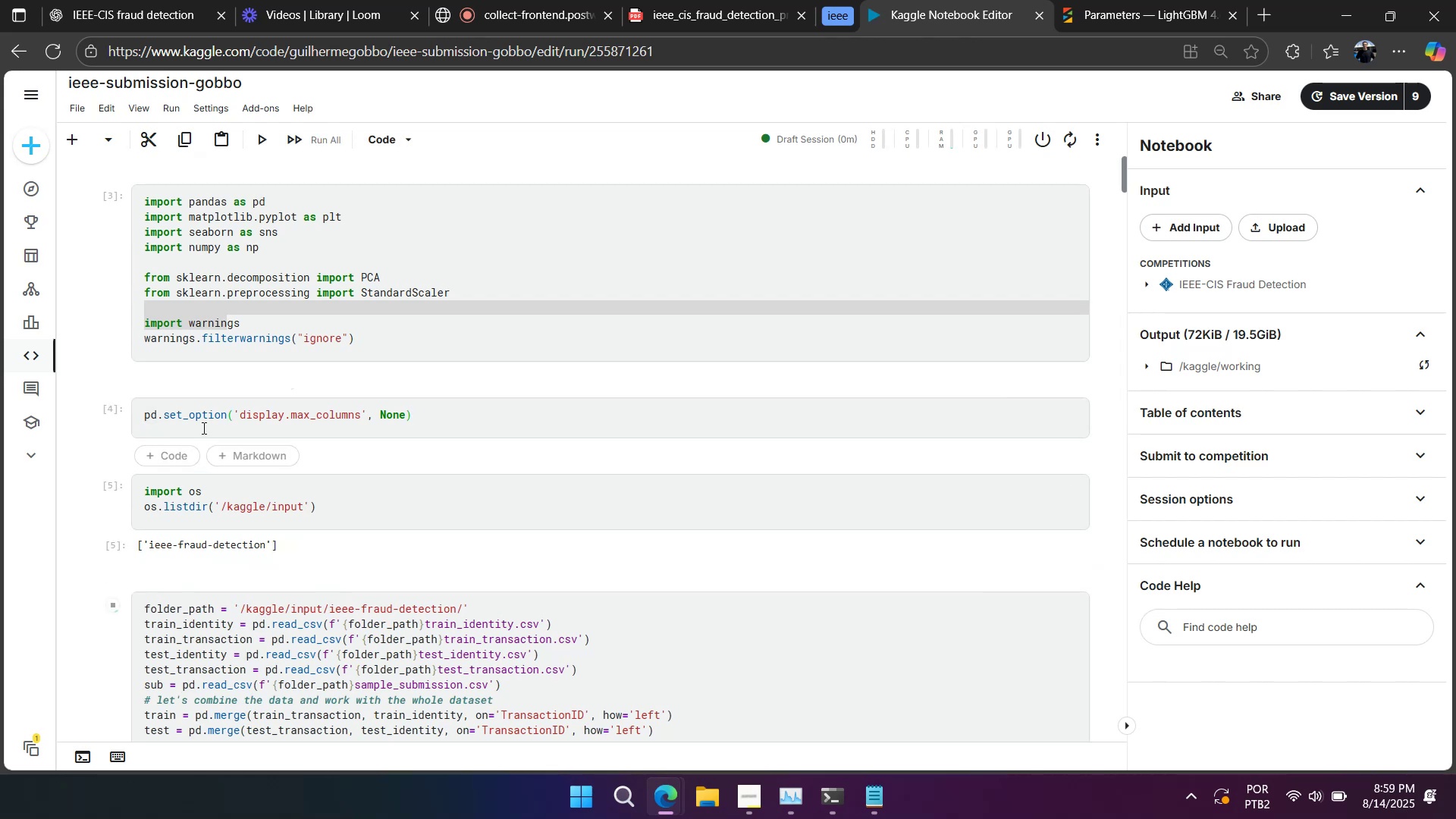 
scroll: coordinate [174, 425], scroll_direction: down, amount: 3.0
 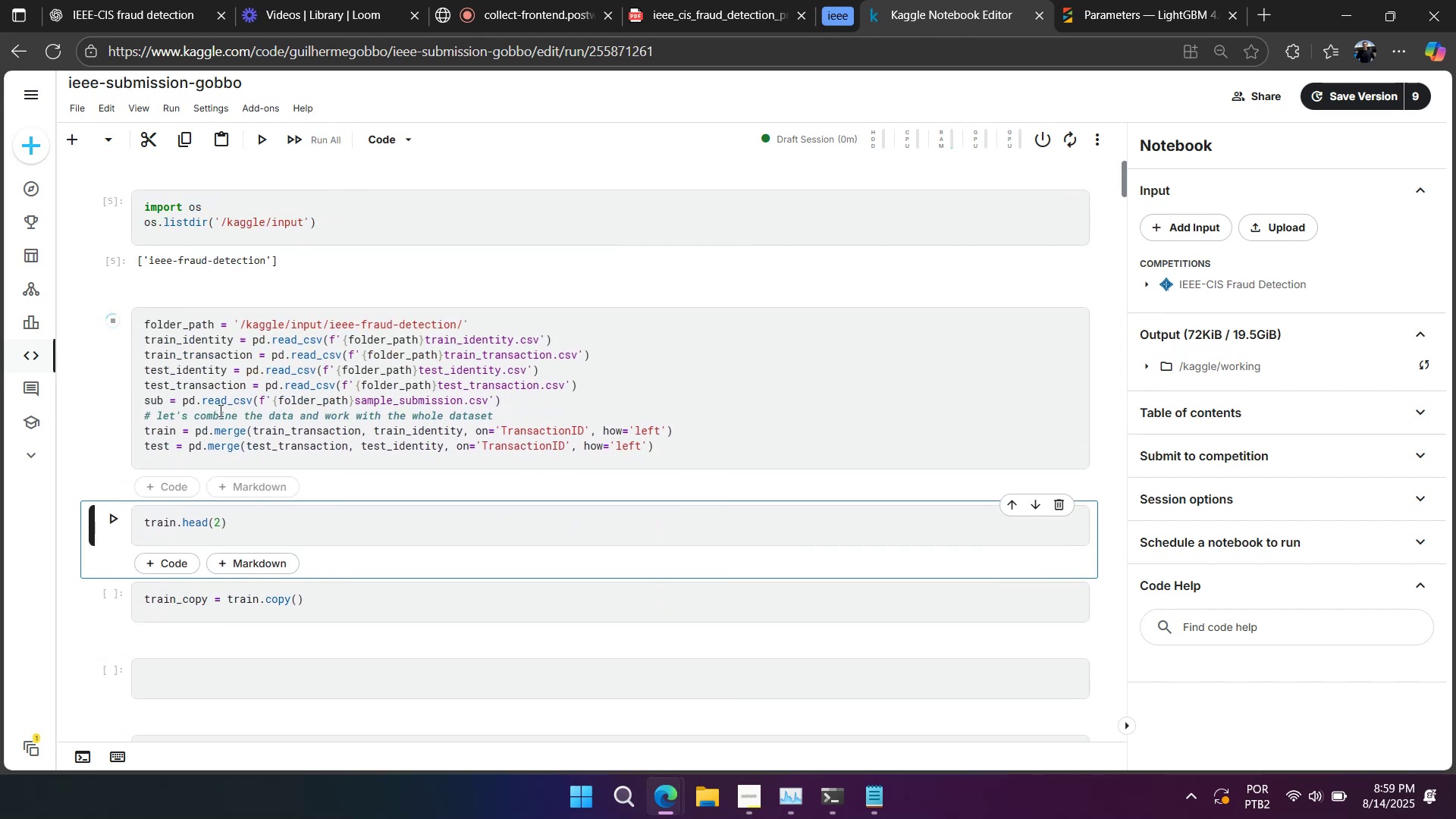 
key(Shift+Enter)
 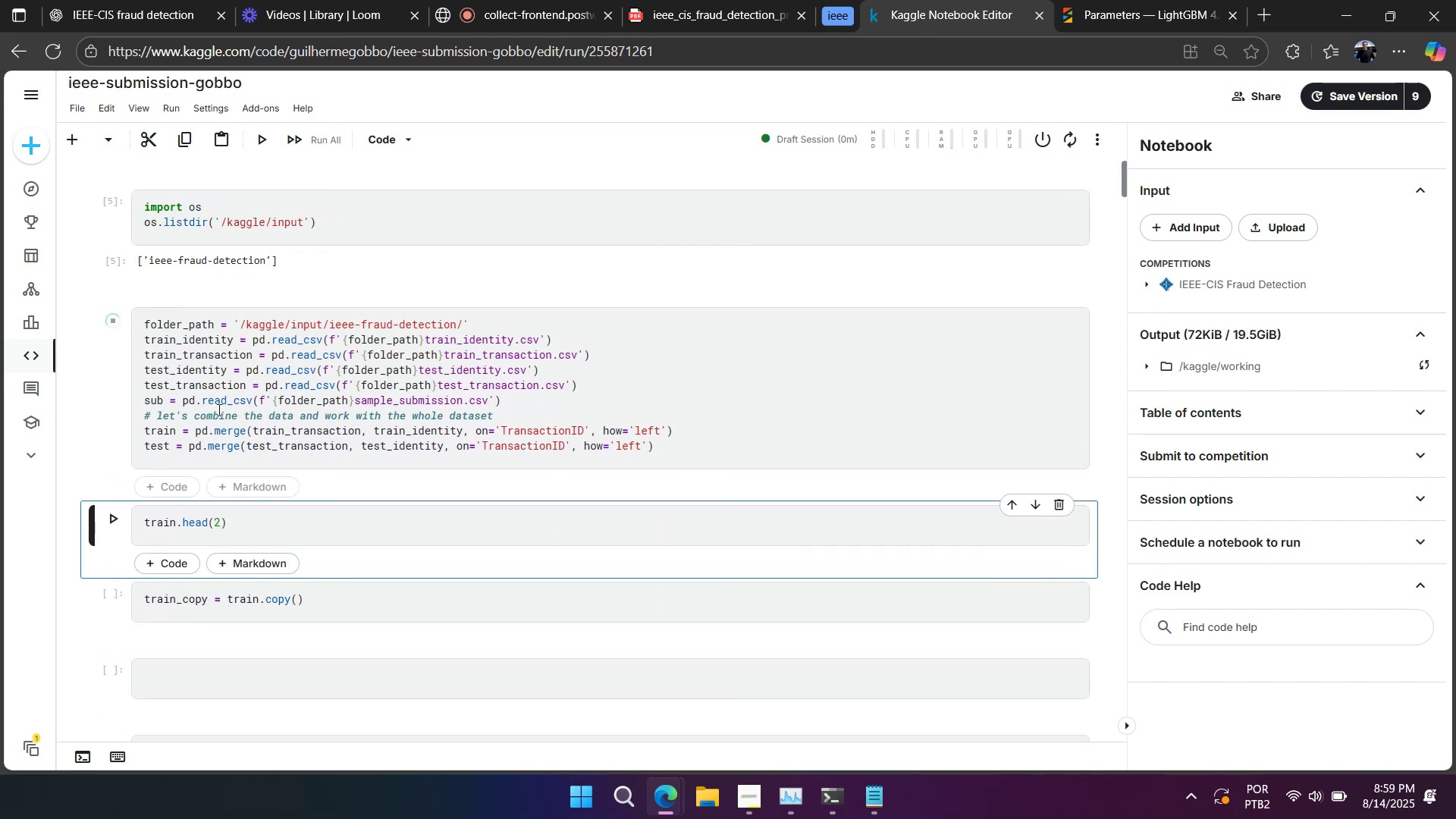 
key(Shift+Enter)
 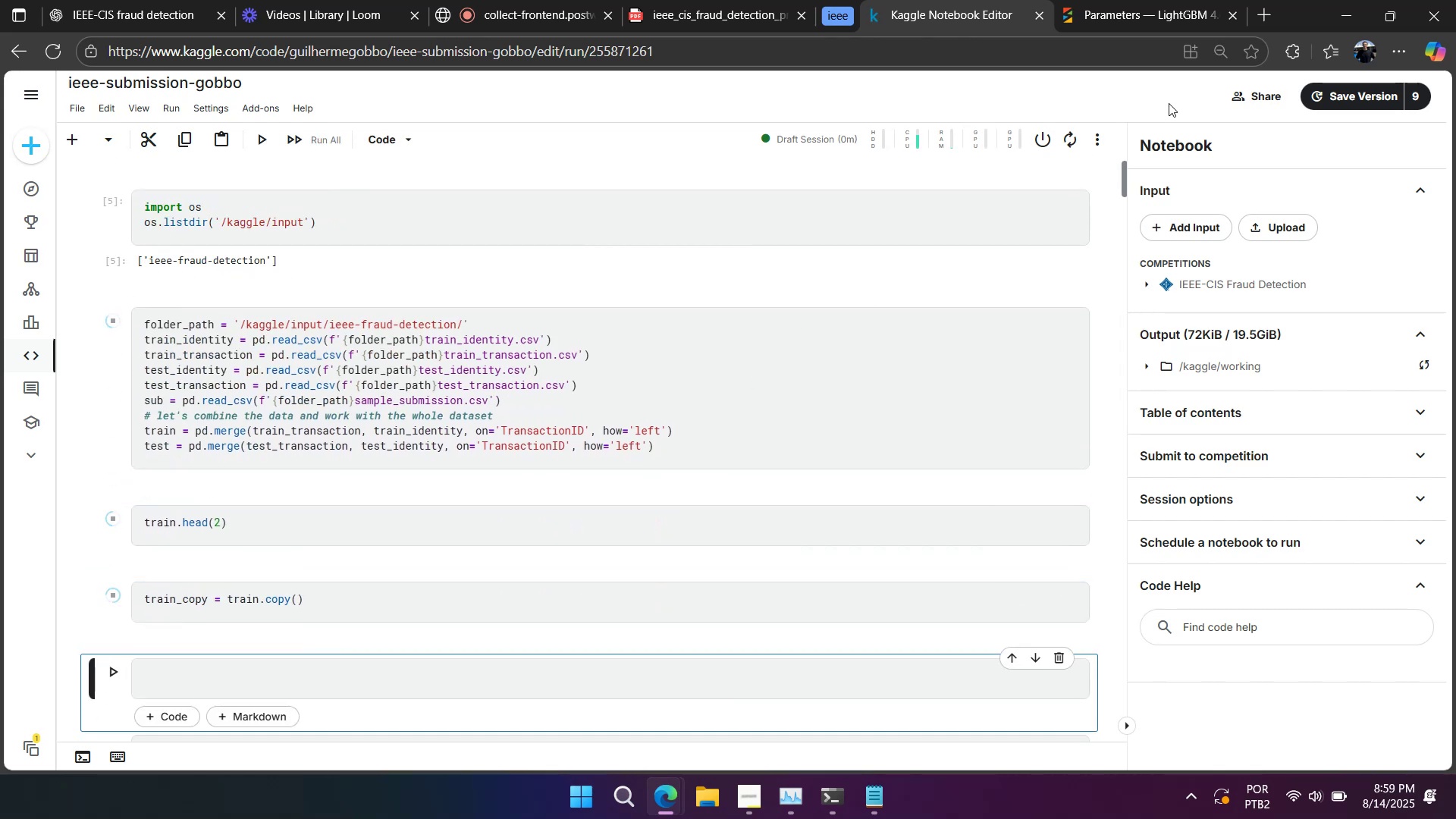 
left_click_drag(start_coordinate=[1127, 180], to_coordinate=[1114, 250])
 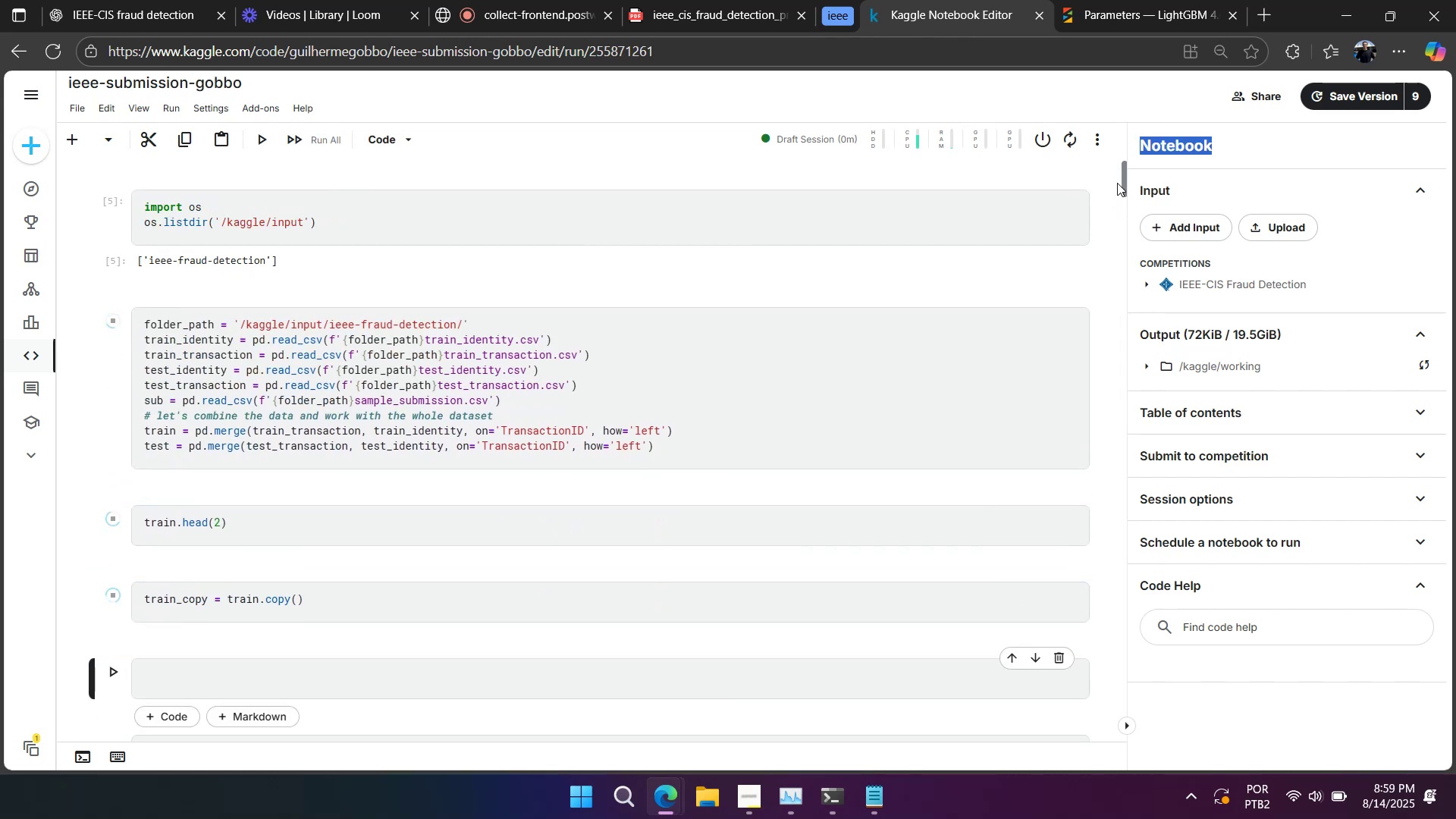 
left_click([1117, 180])
 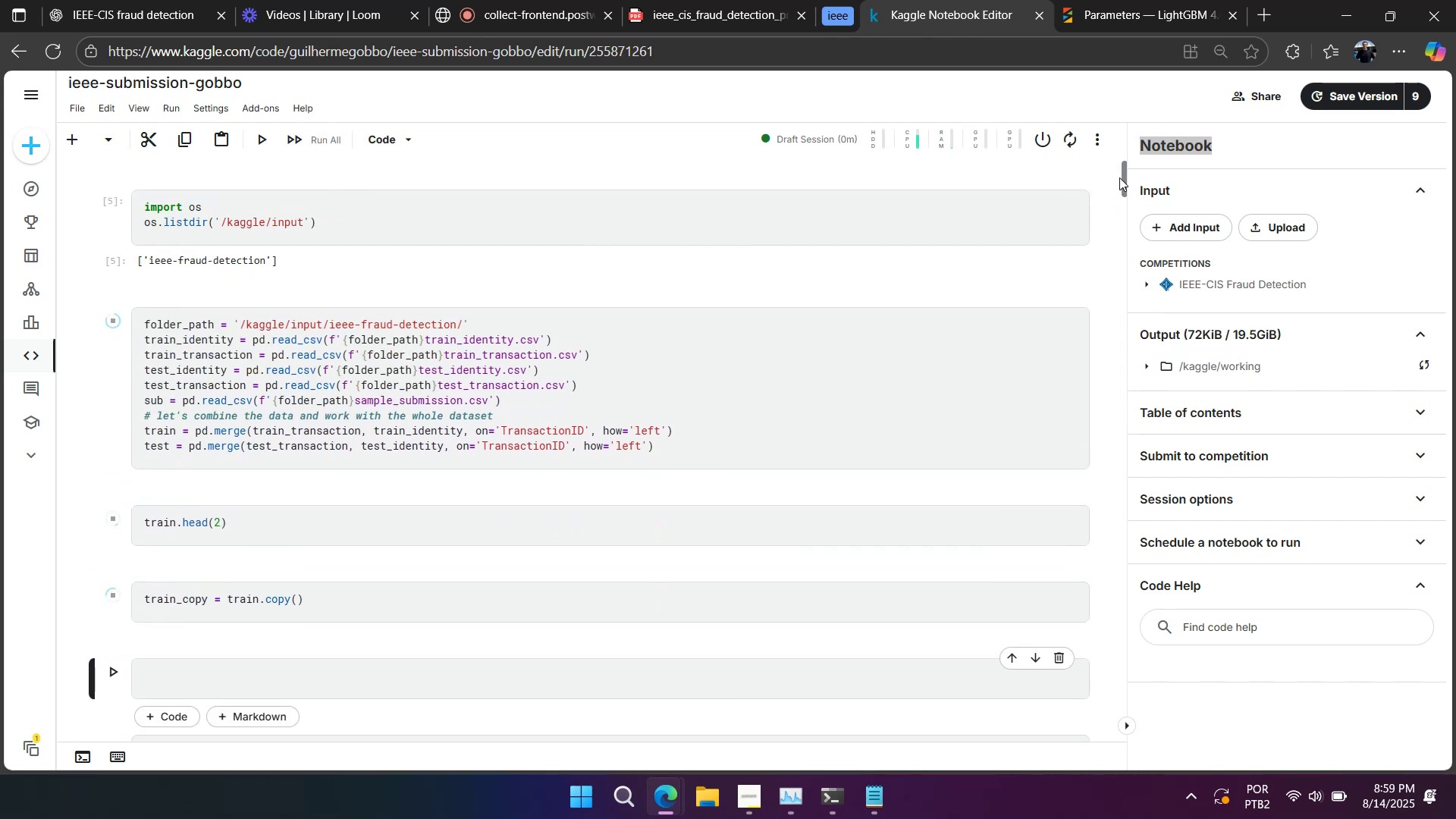 
left_click_drag(start_coordinate=[1122, 174], to_coordinate=[1089, 522])
 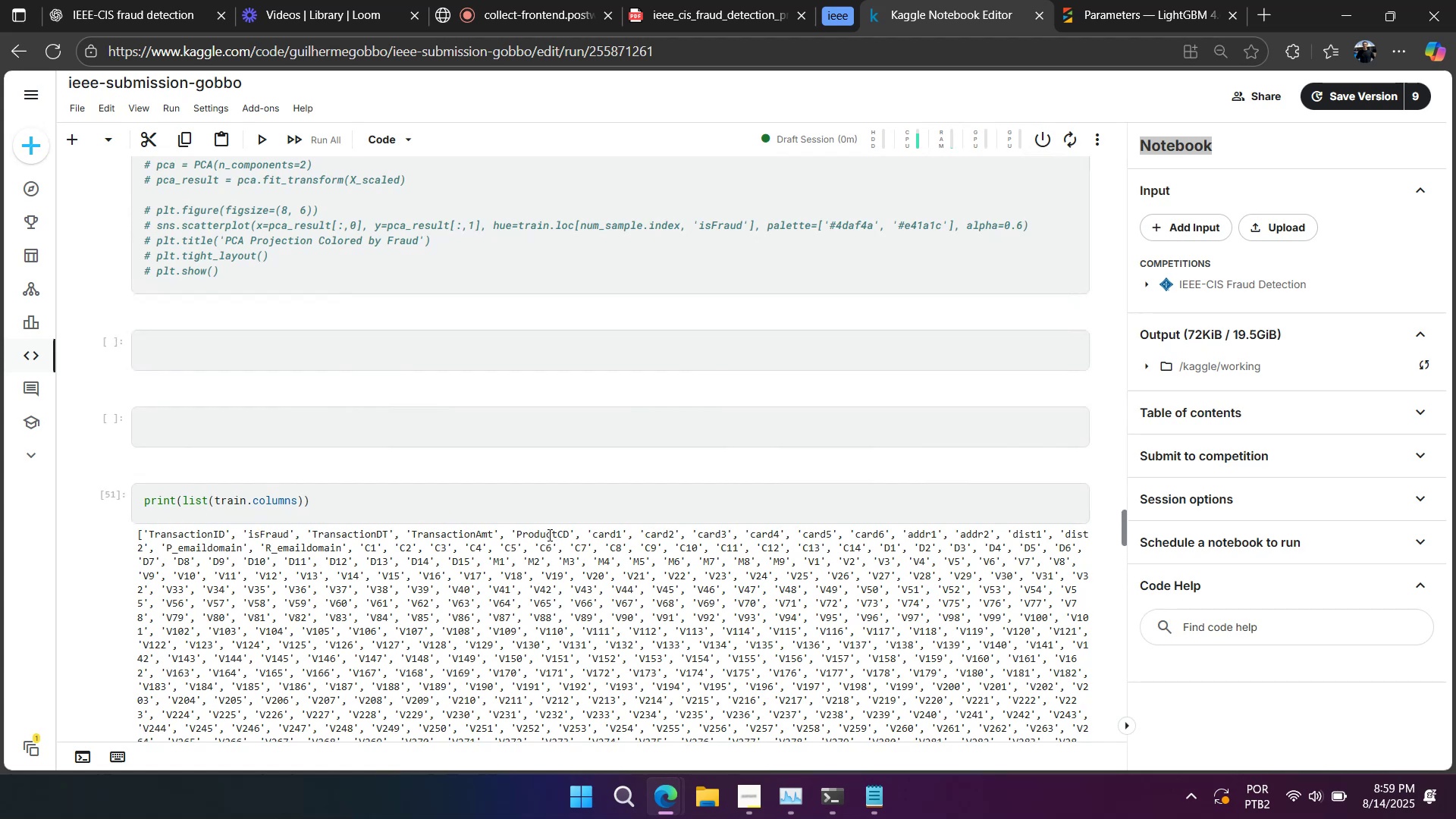 
scroll: coordinate [520, 529], scroll_direction: down, amount: 5.0
 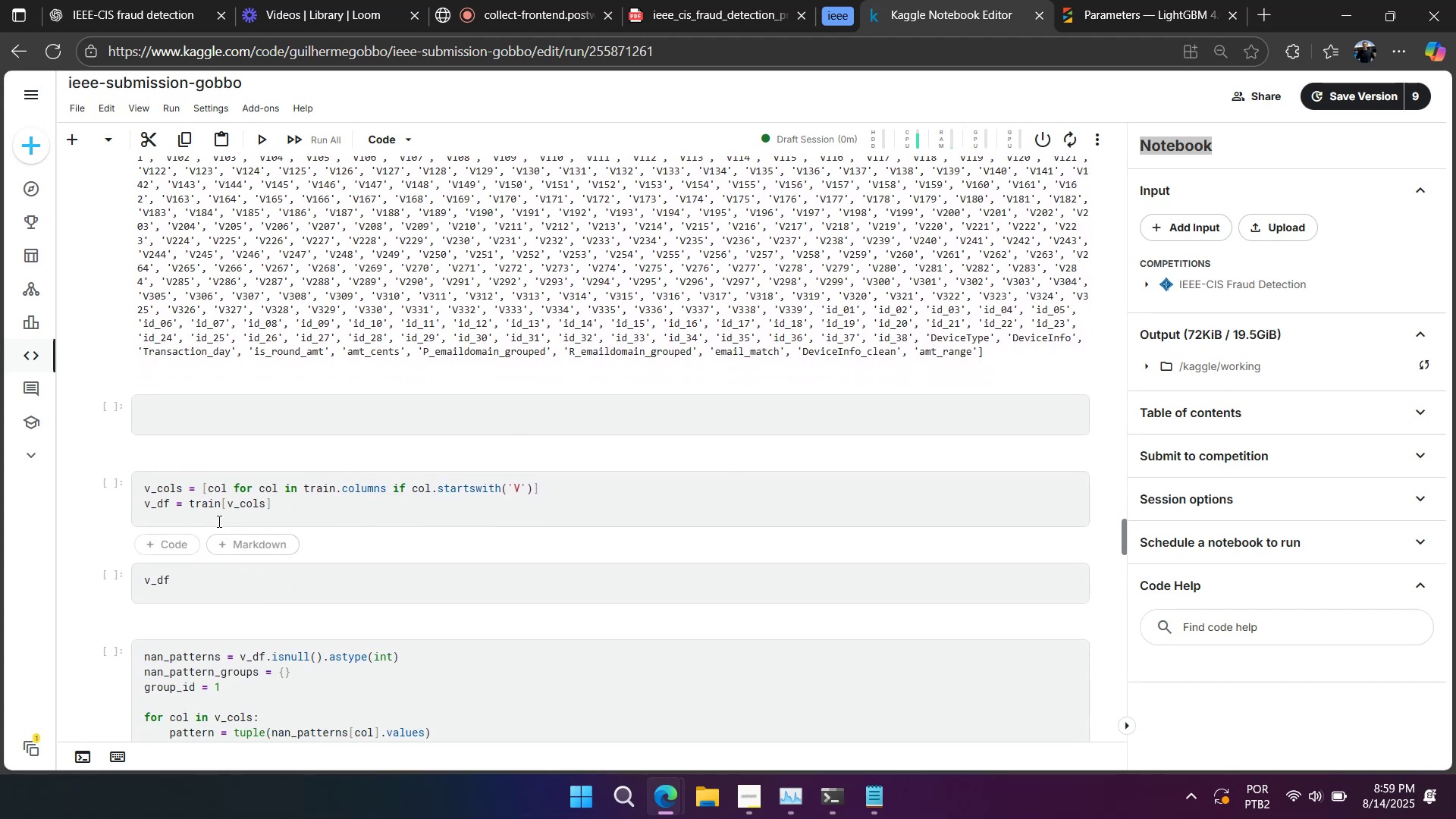 
left_click([225, 507])
 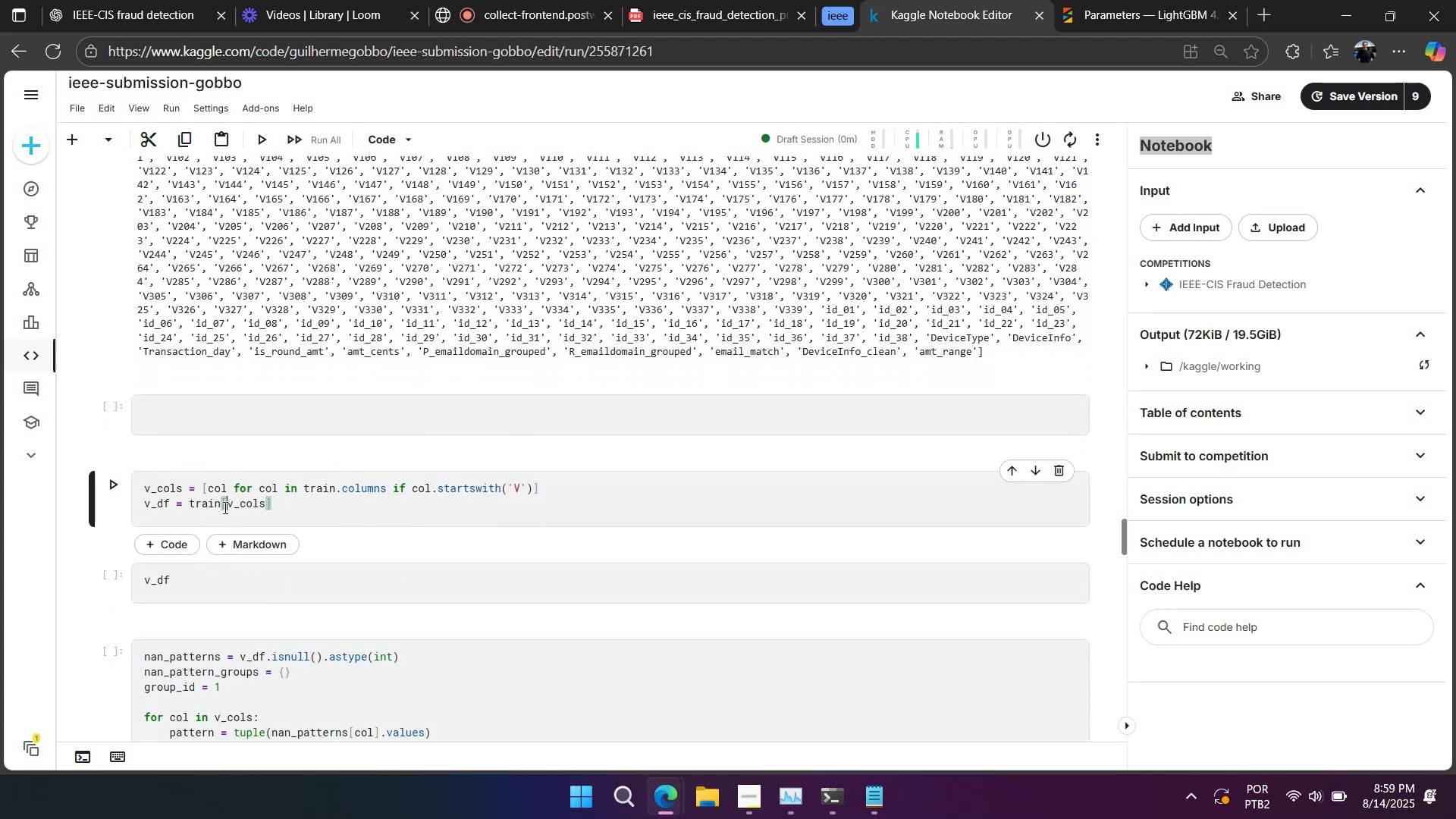 
key(Shift+Enter)
 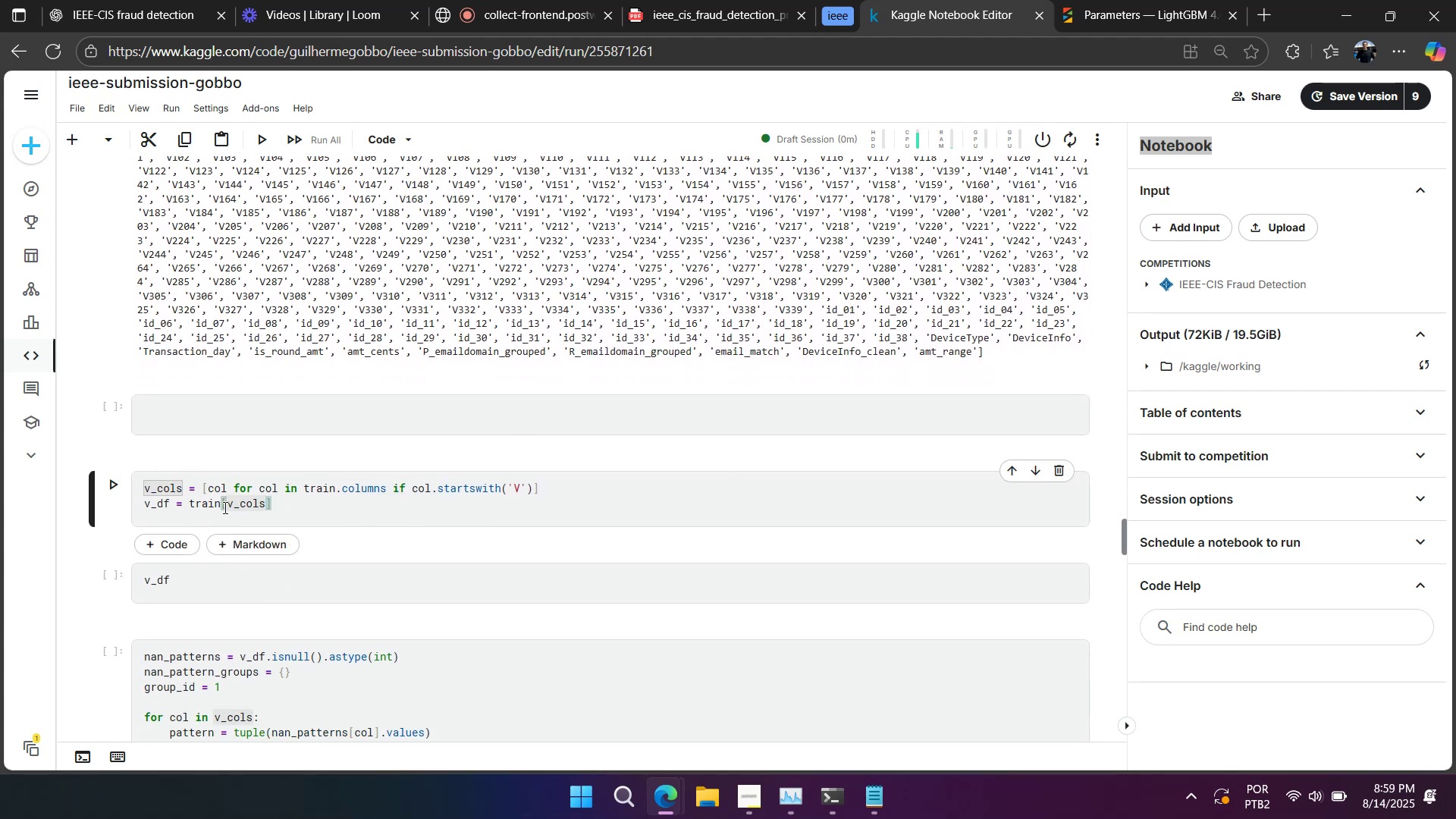 
key(Shift+Enter)
 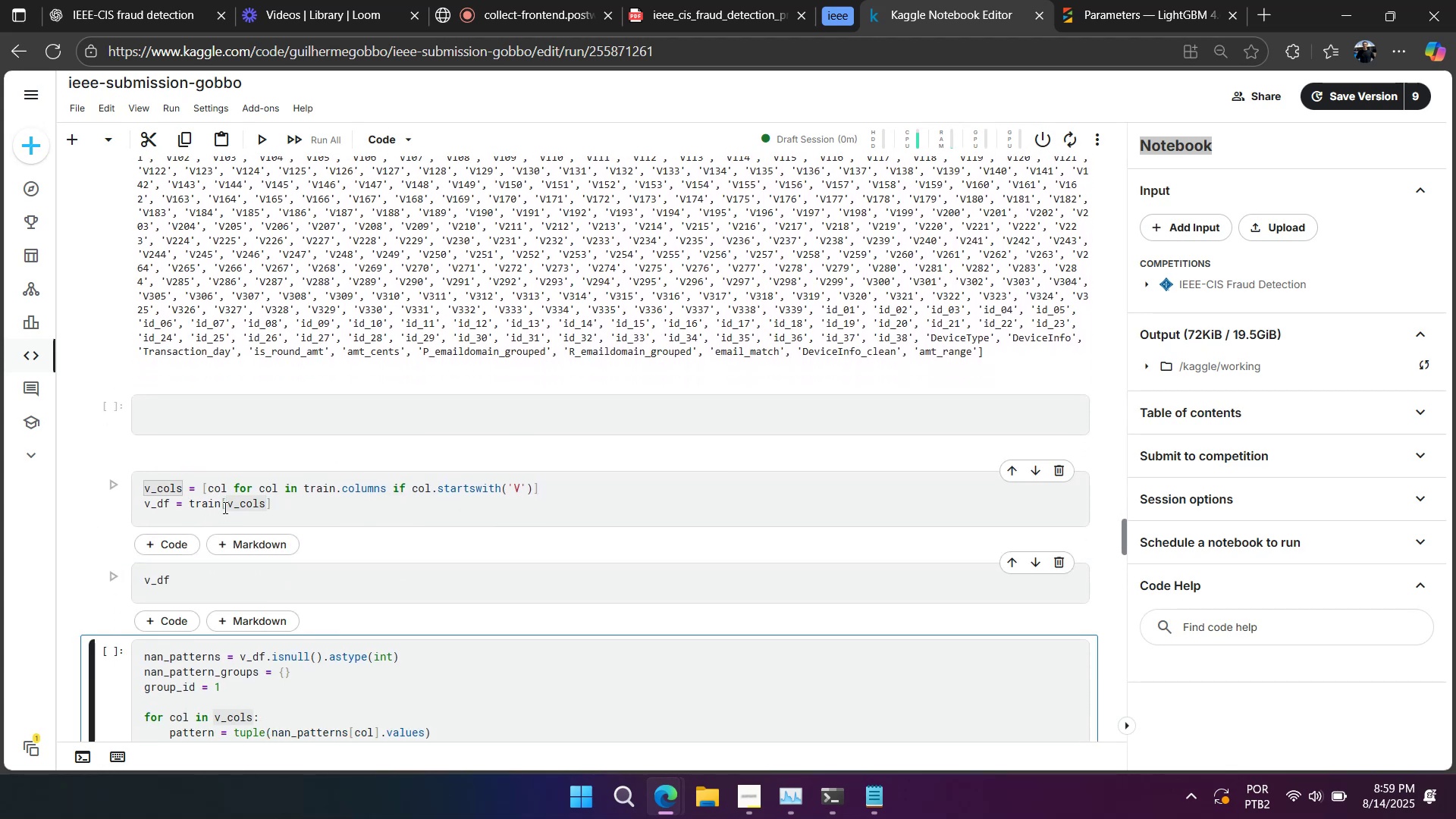 
key(Shift+Enter)
 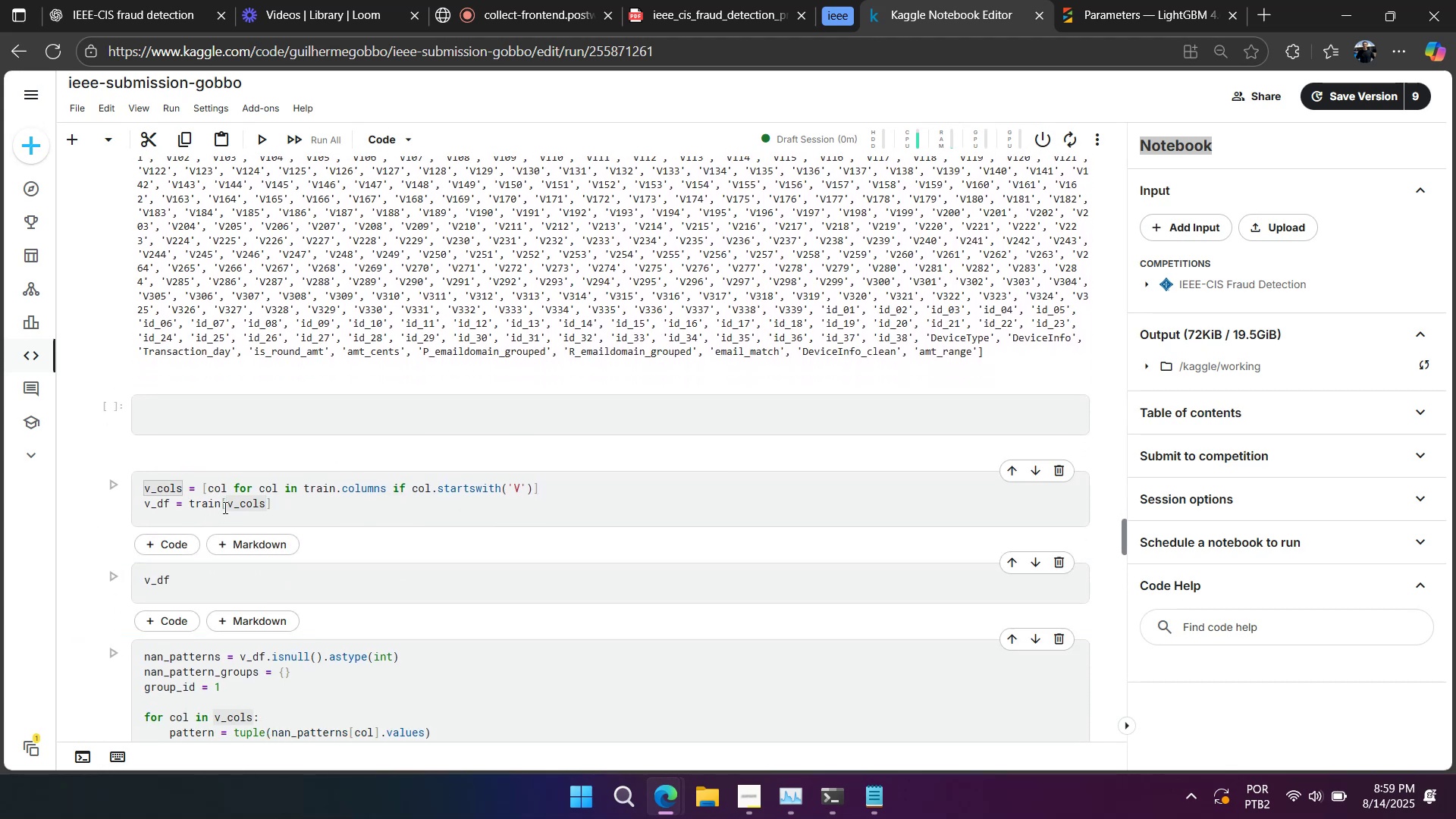 
hold_key(key=Enter, duration=0.3)
 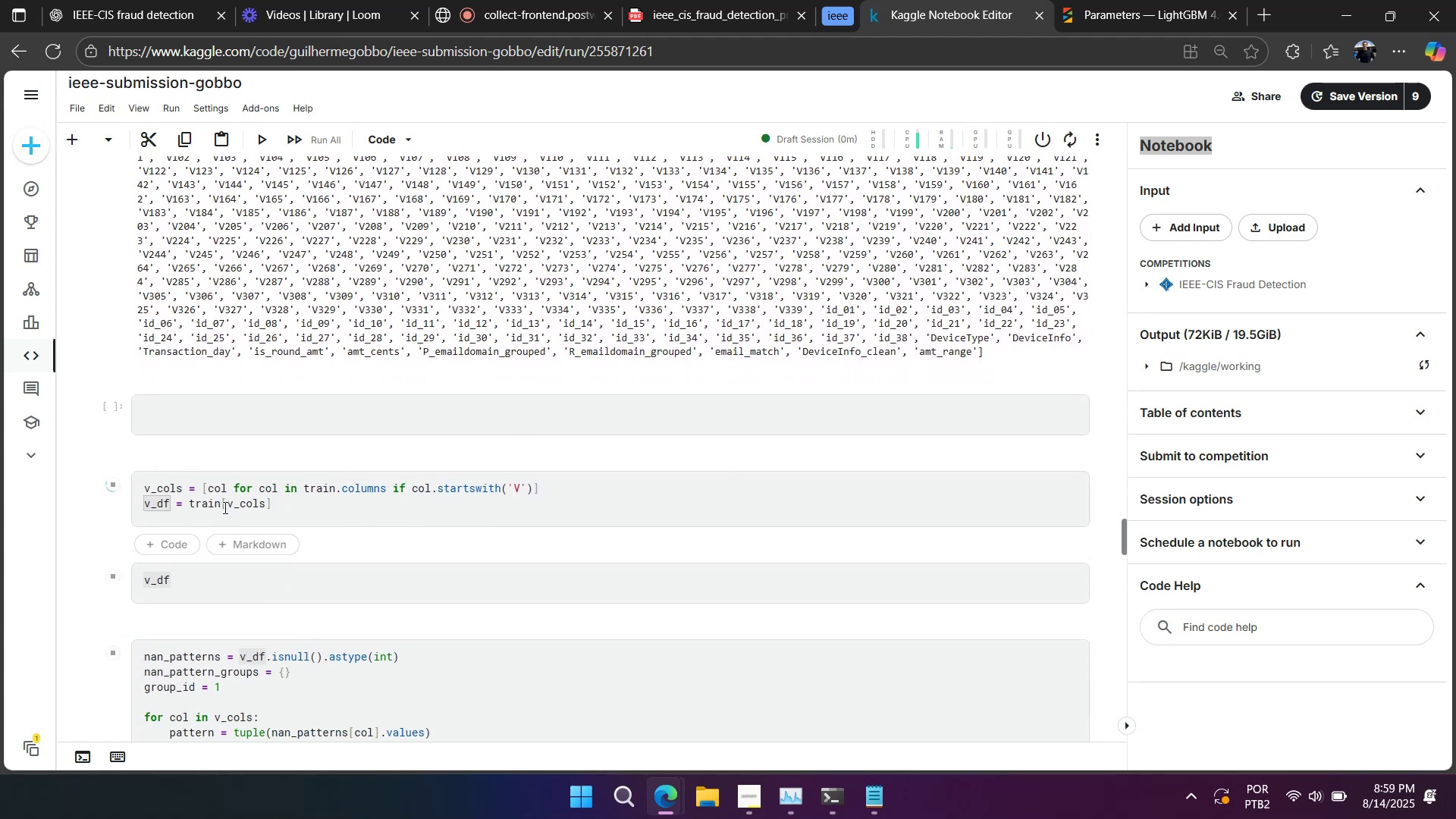 
key(Shift+Enter)
 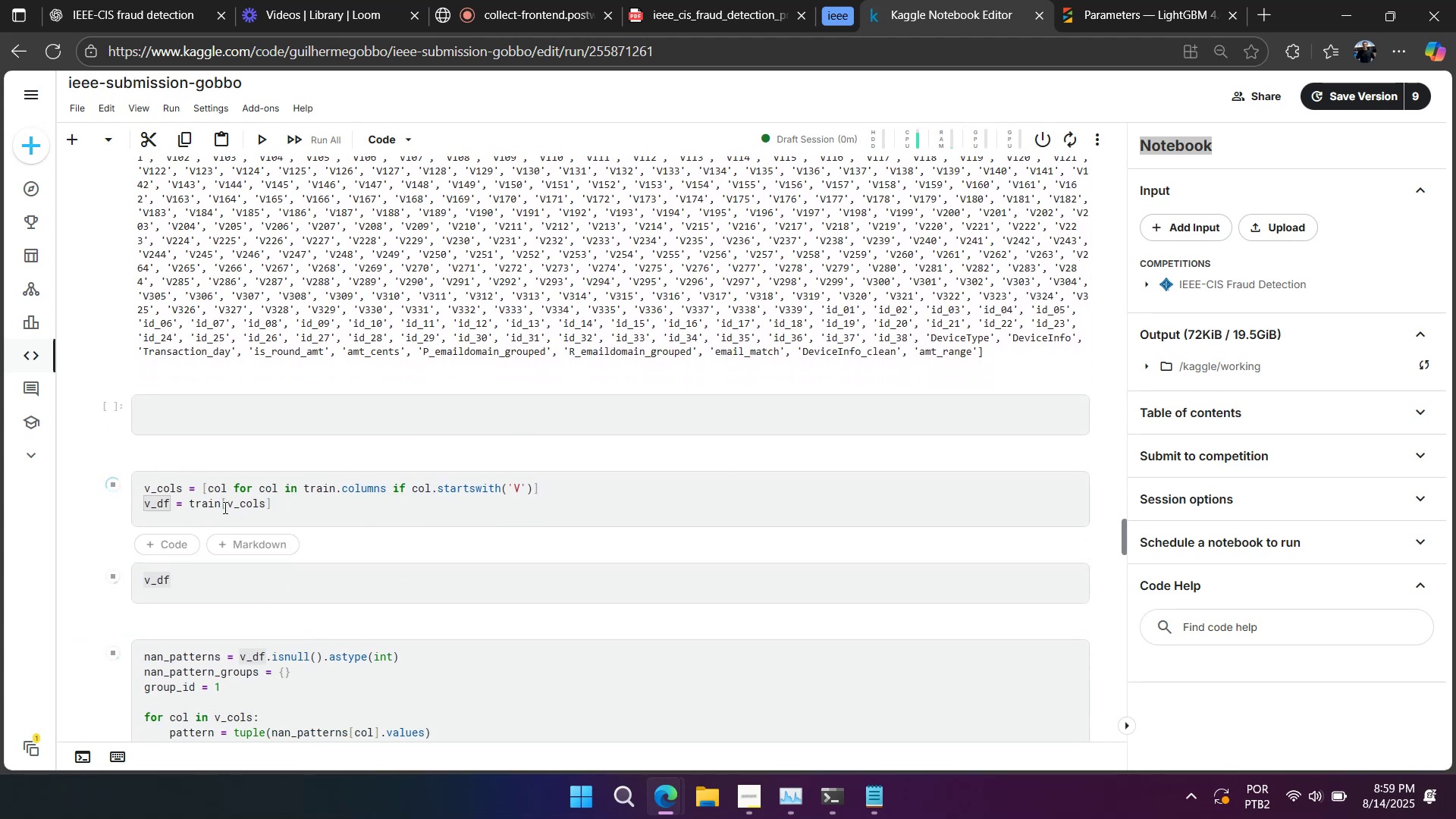 
key(Shift+Enter)
 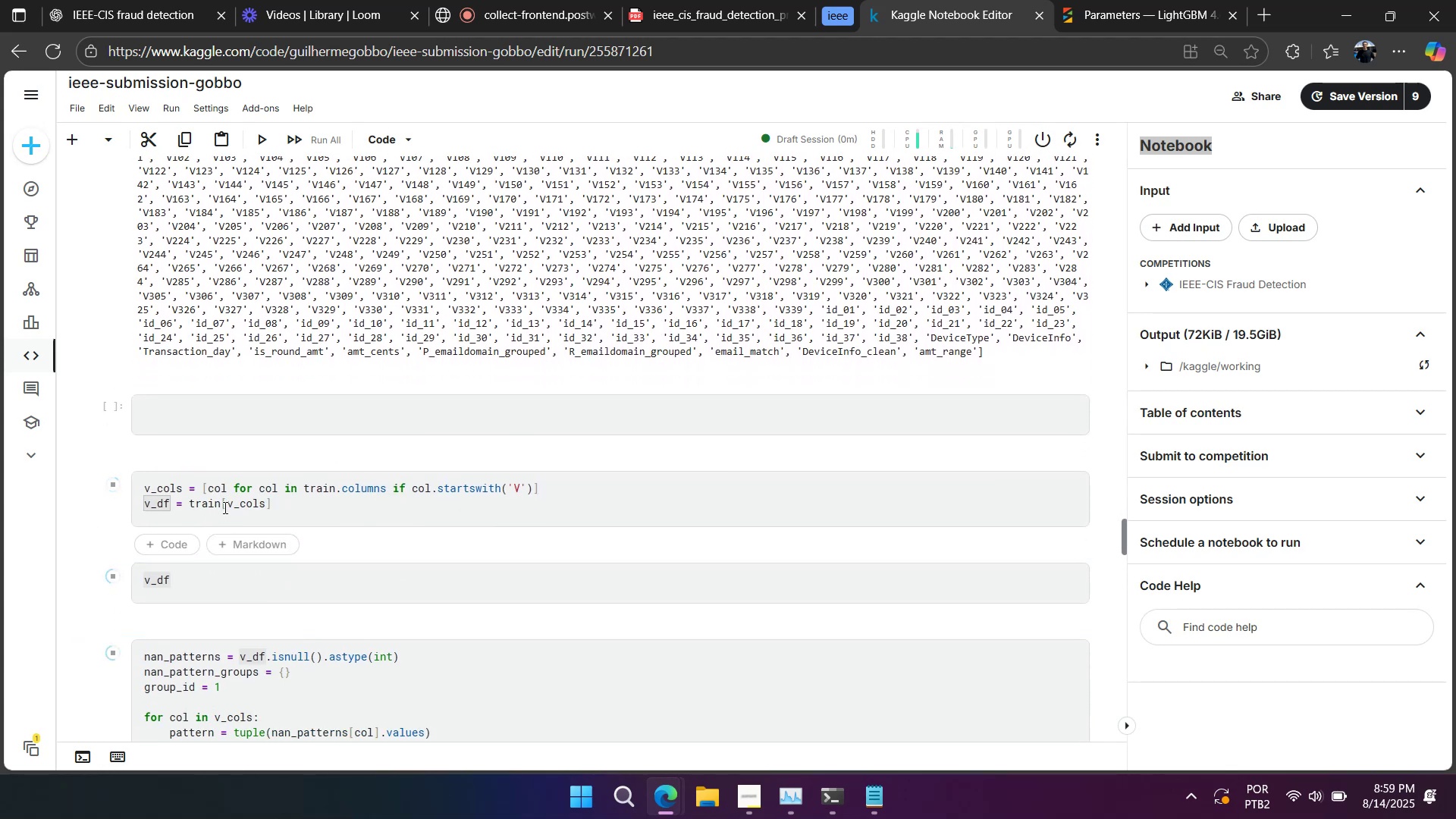 
hold_key(key=ArrowDown, duration=0.41)
 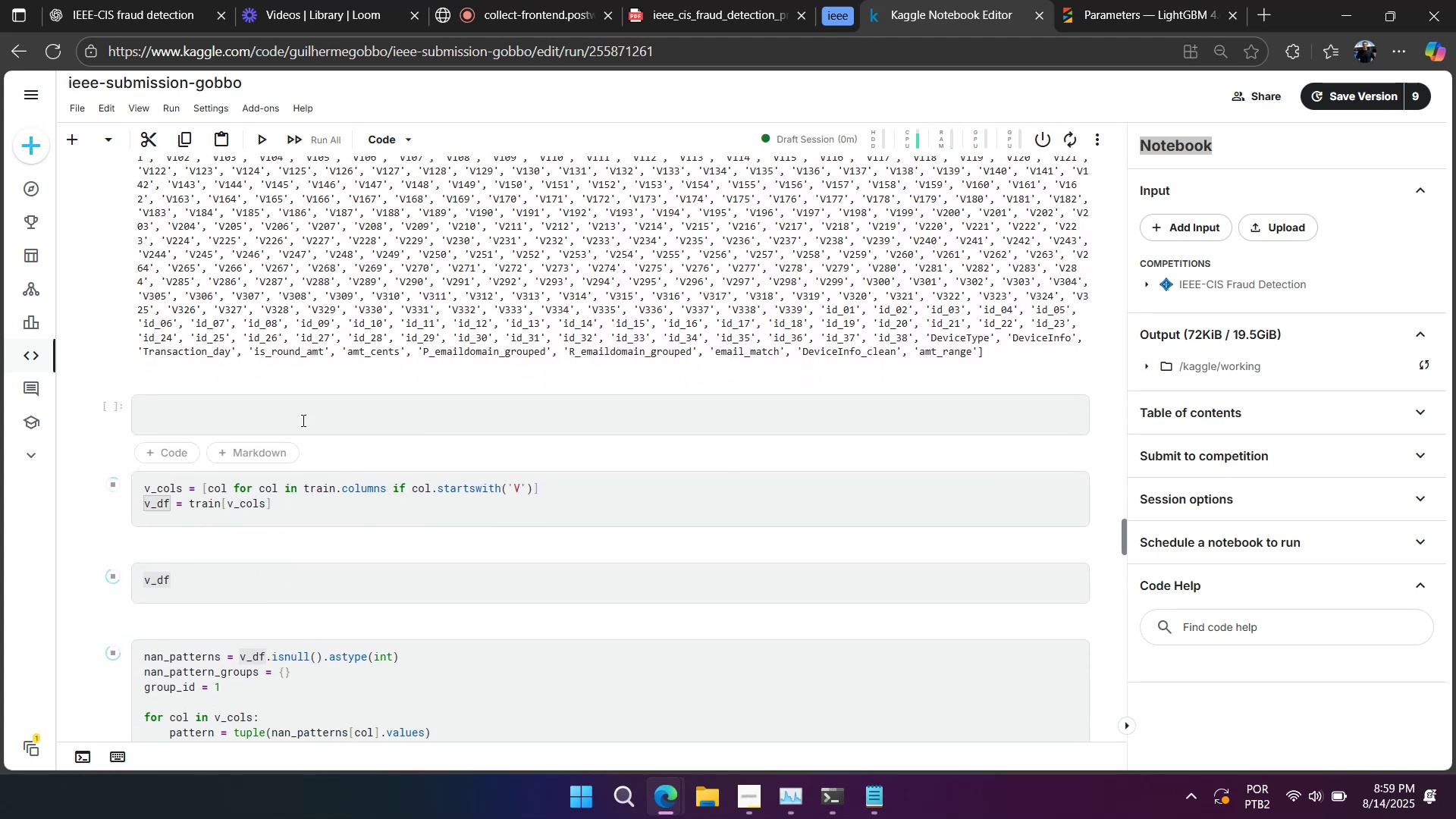 
scroll: coordinate [271, 452], scroll_direction: down, amount: 15.0
 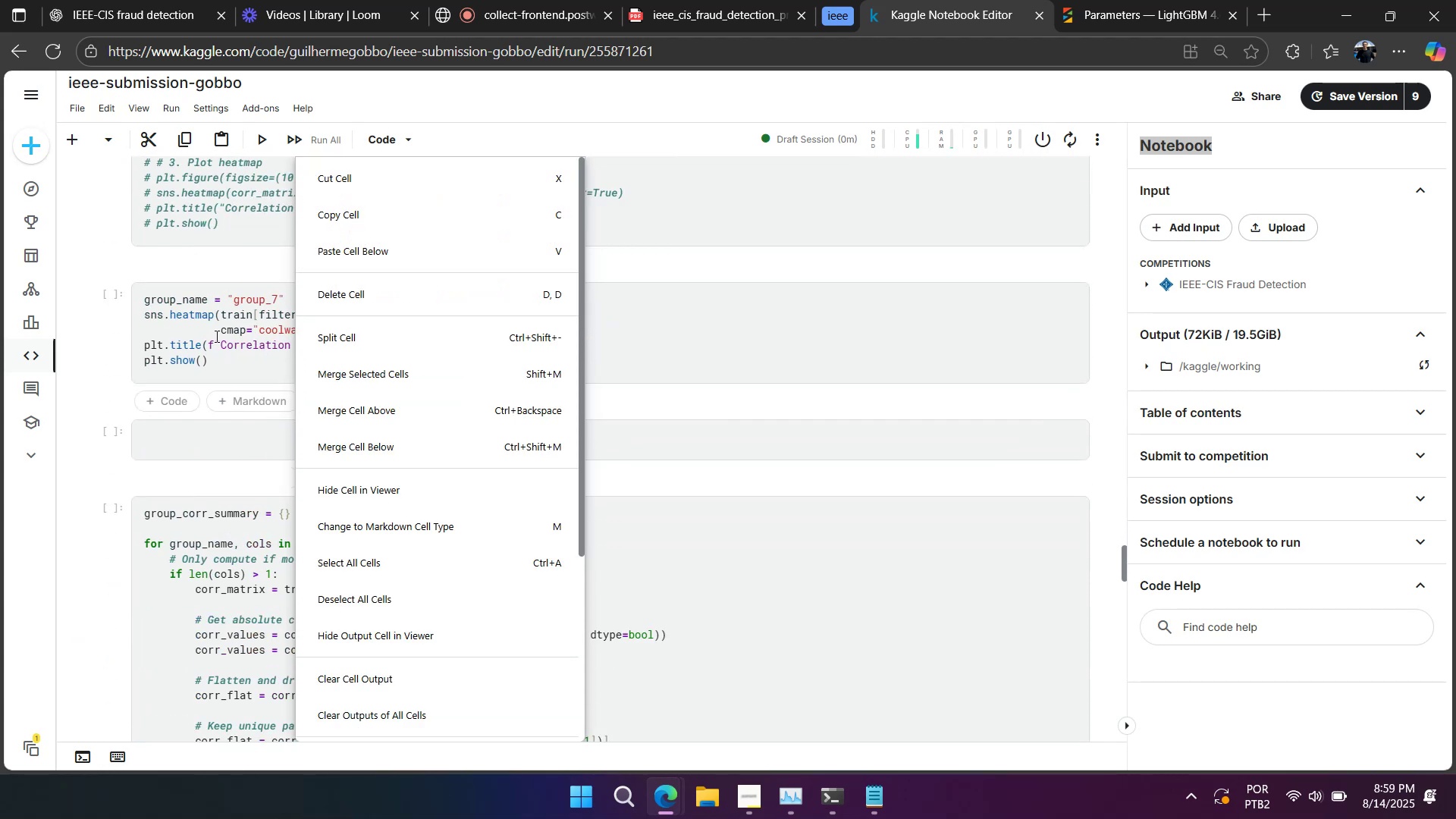 
scroll: coordinate [214, 336], scroll_direction: up, amount: 3.0
 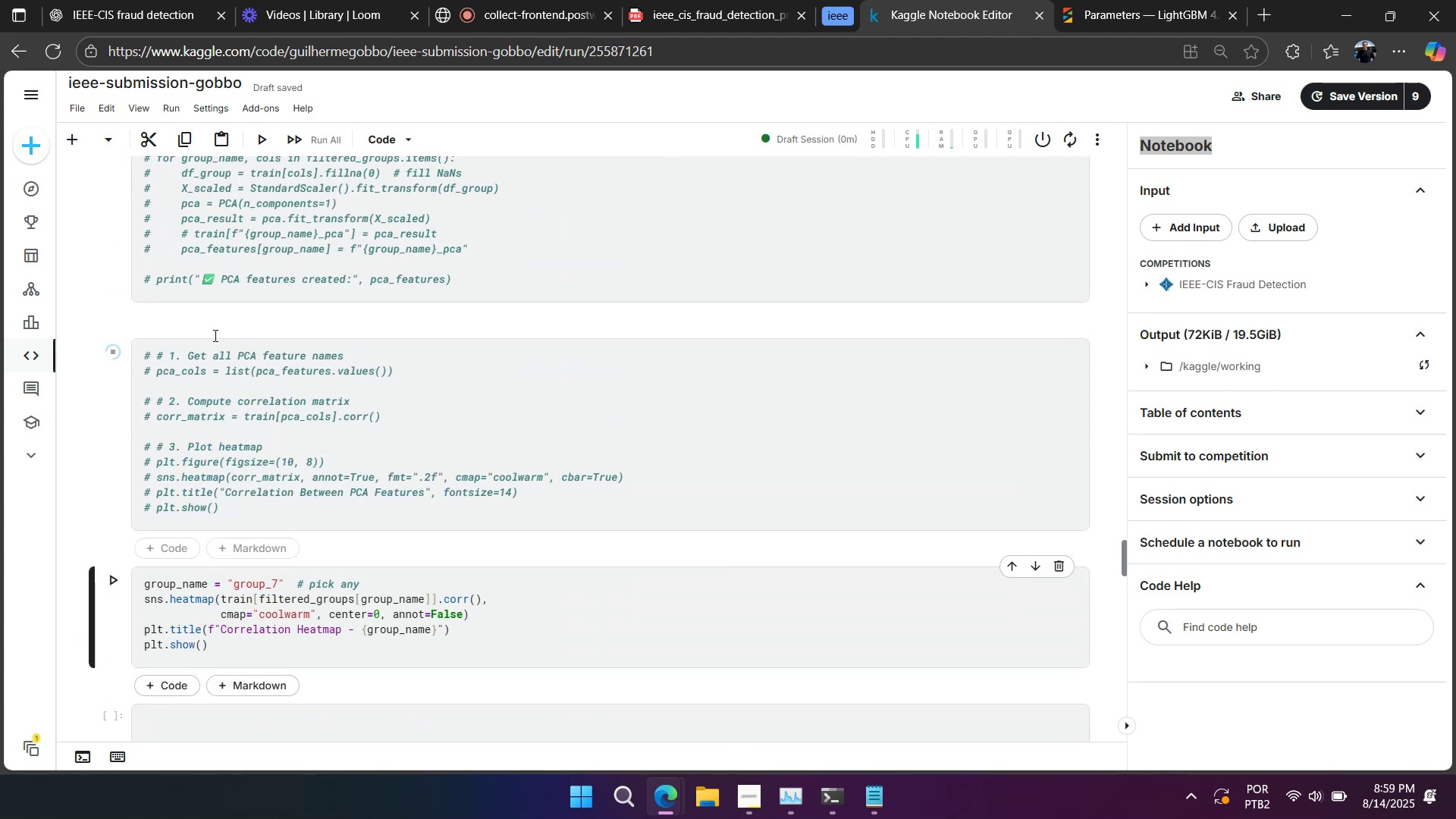 
key(Shift+Enter)
 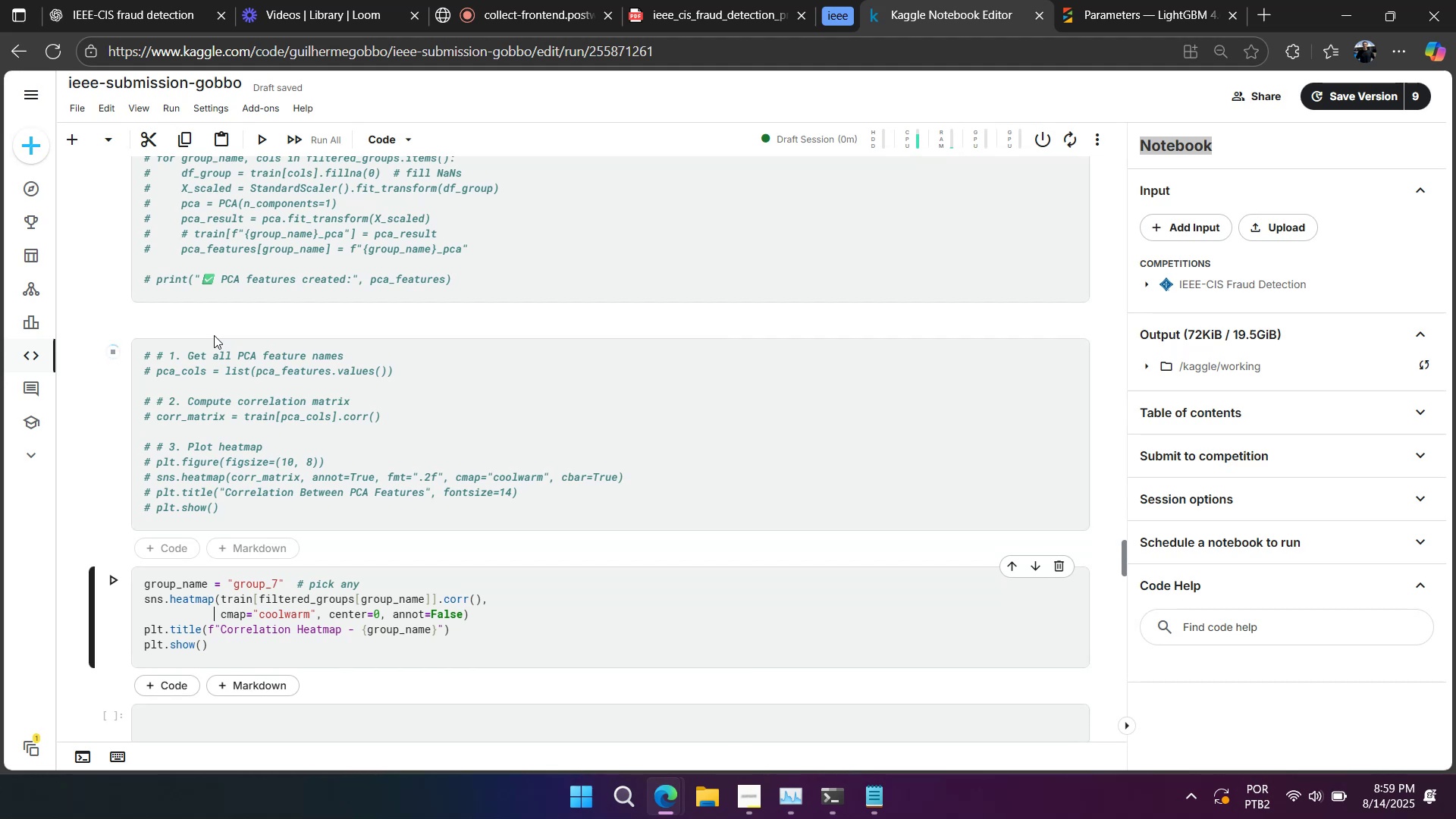 
key(Shift+Enter)
 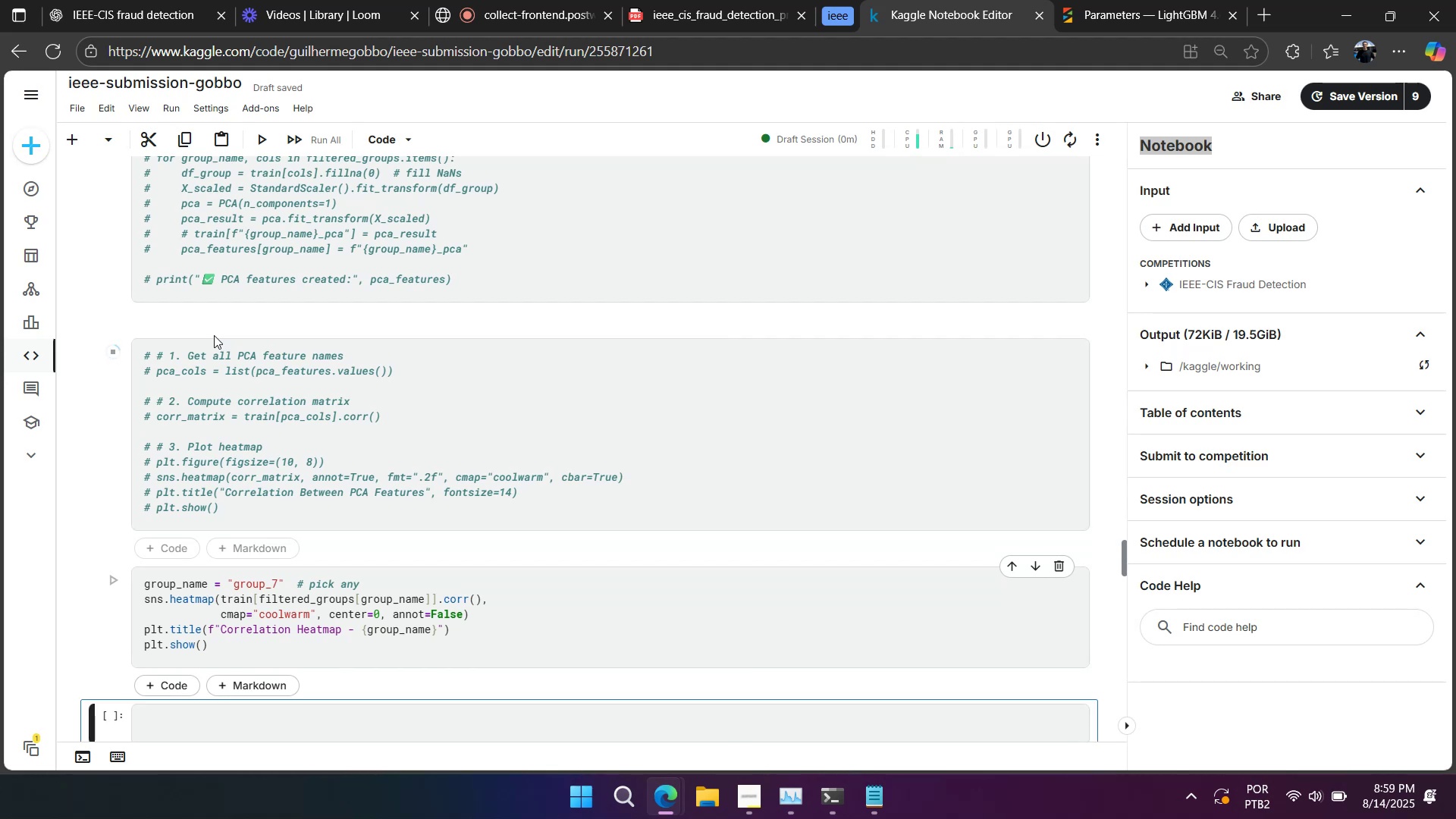 
key(Shift+Enter)
 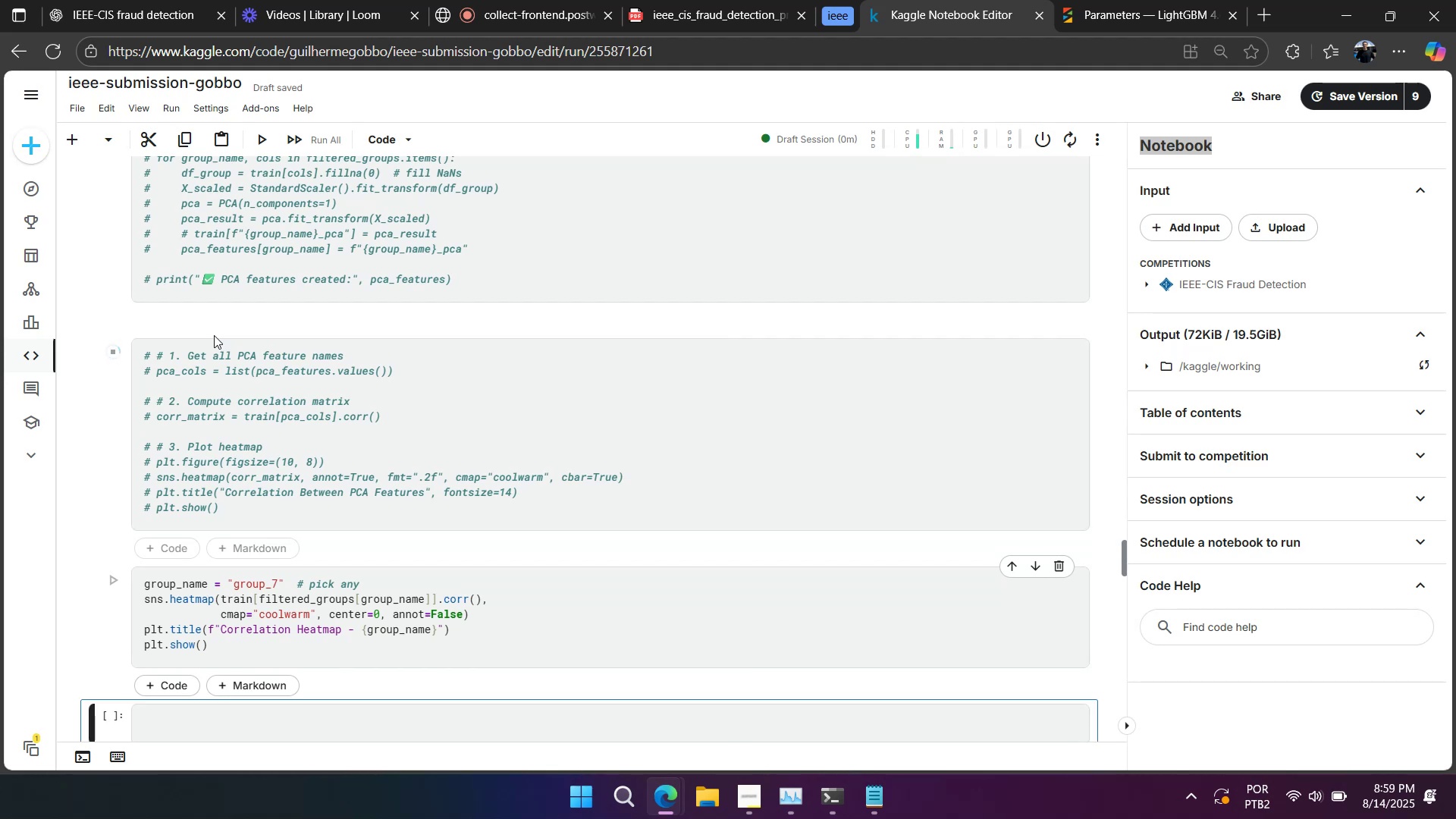 
key(Shift+Enter)
 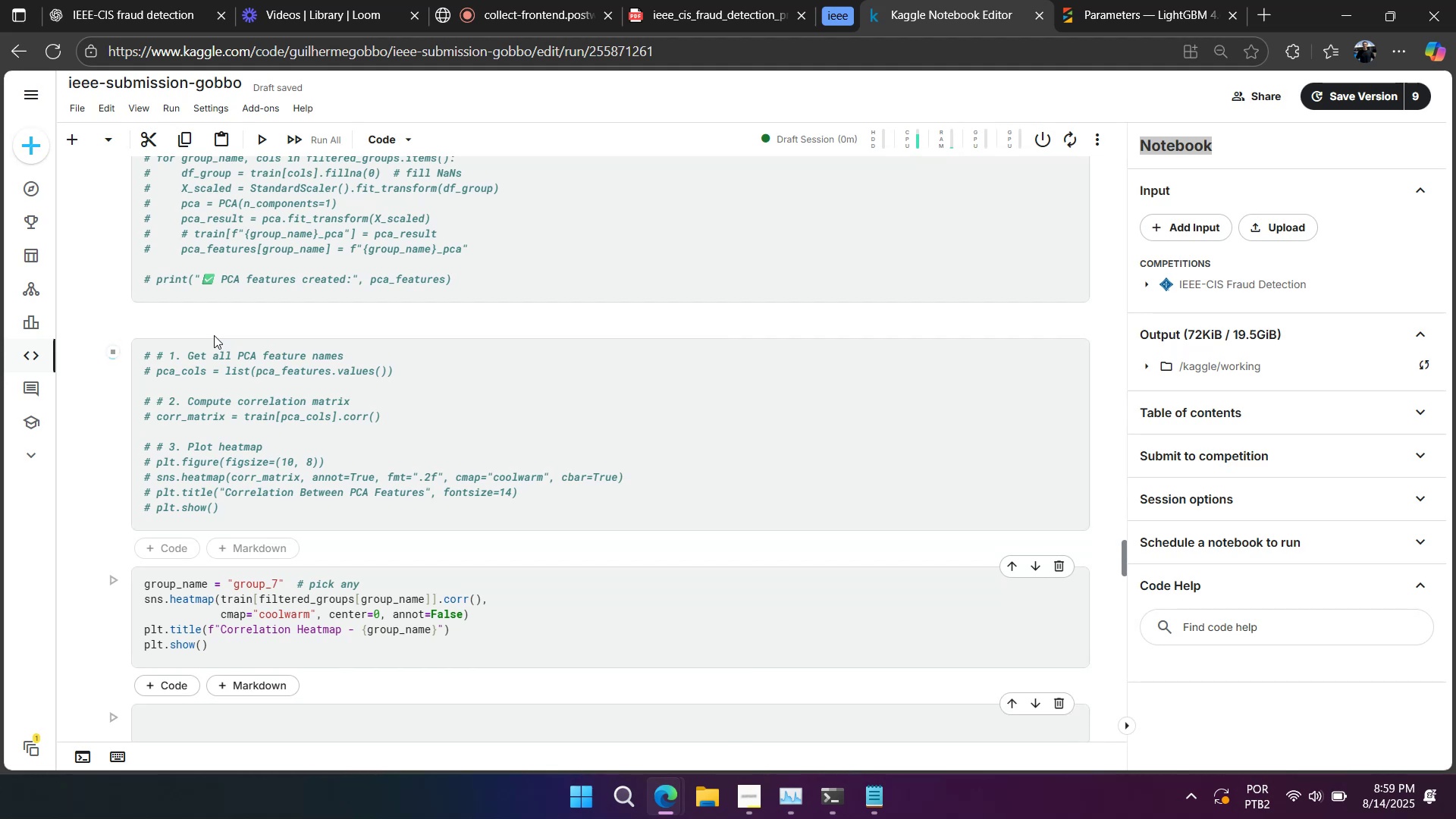 
key(Shift+Enter)
 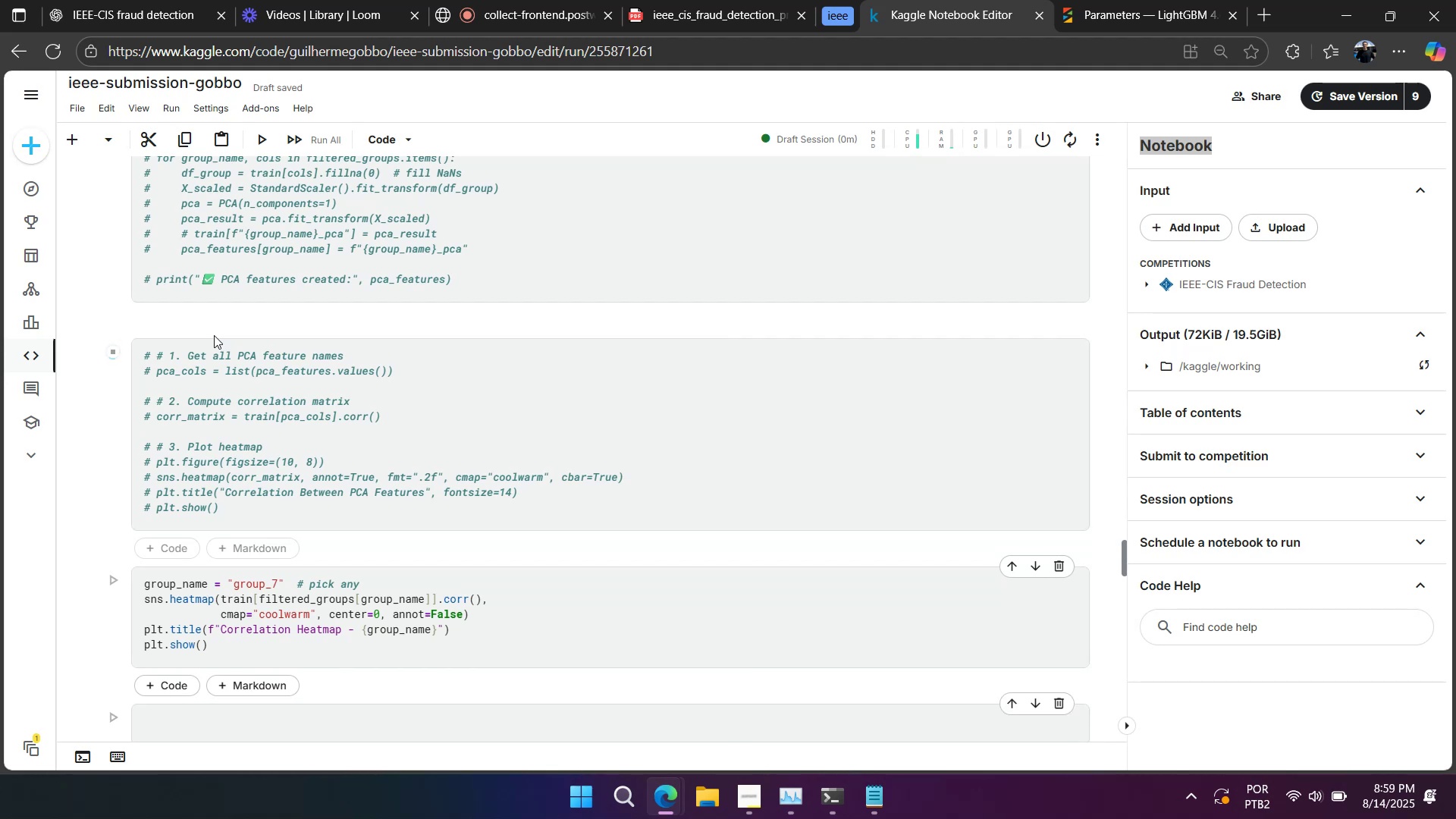 
key(Shift+Enter)
 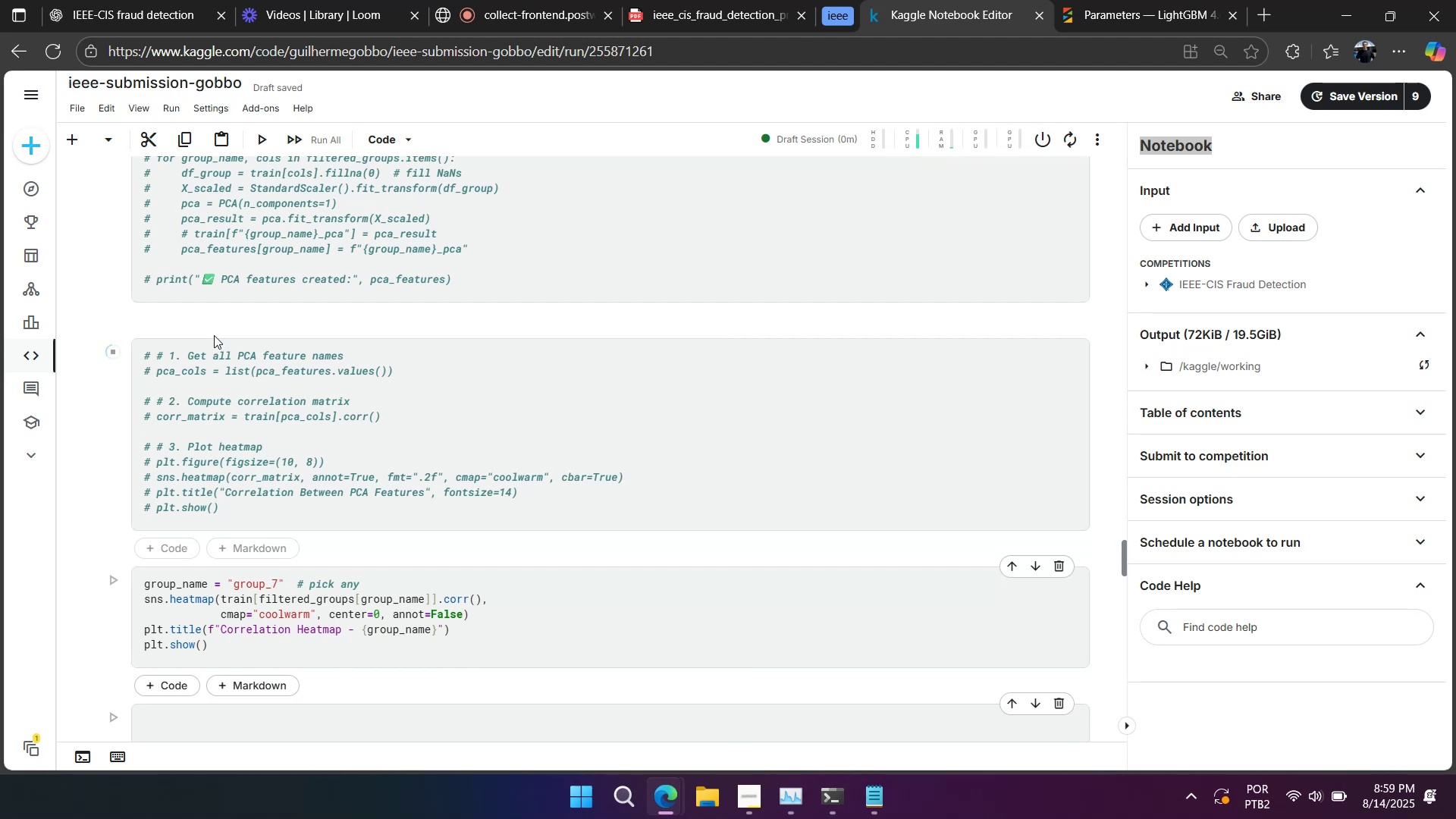 
key(Shift+Enter)
 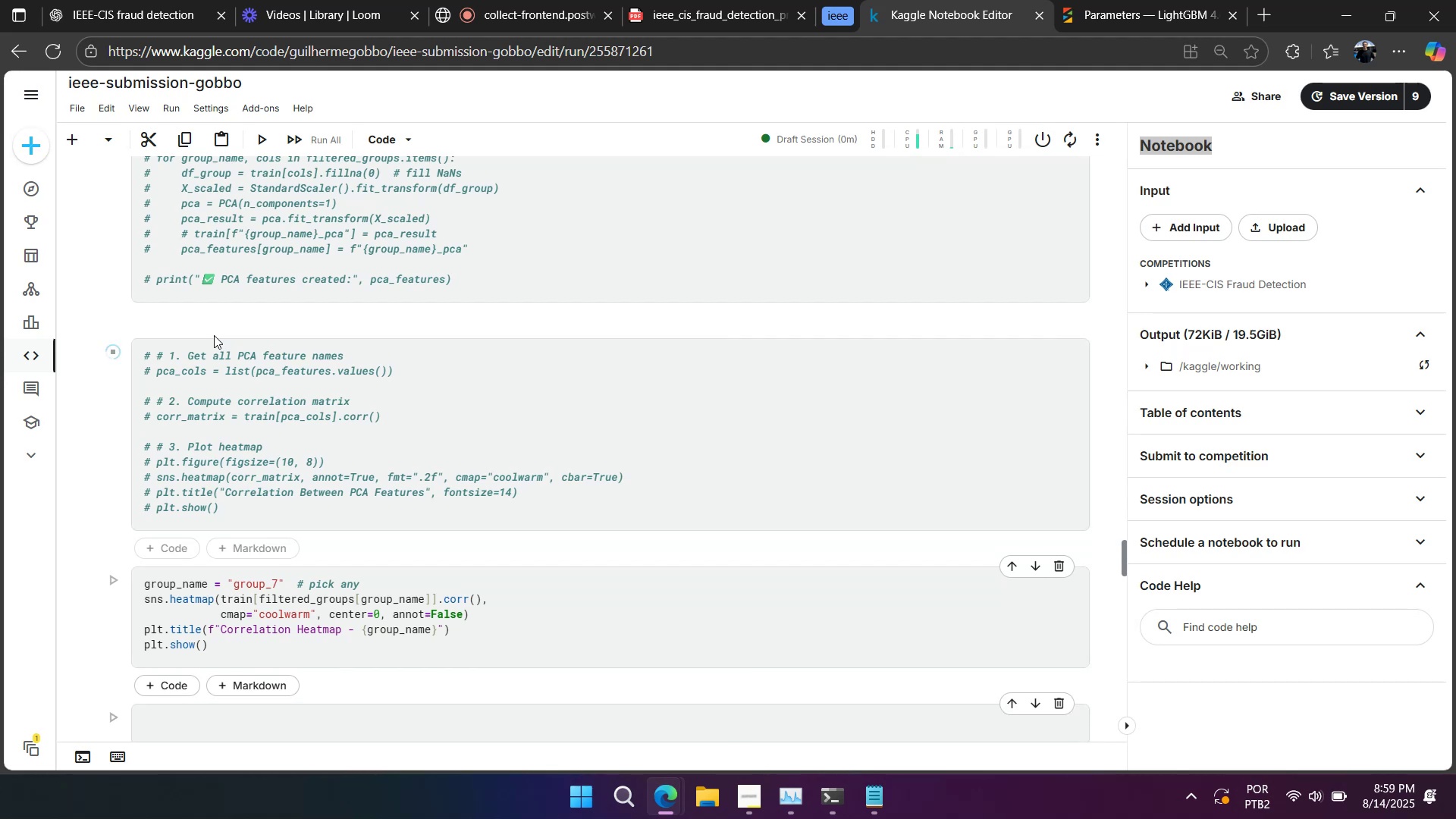 
key(Shift+Enter)
 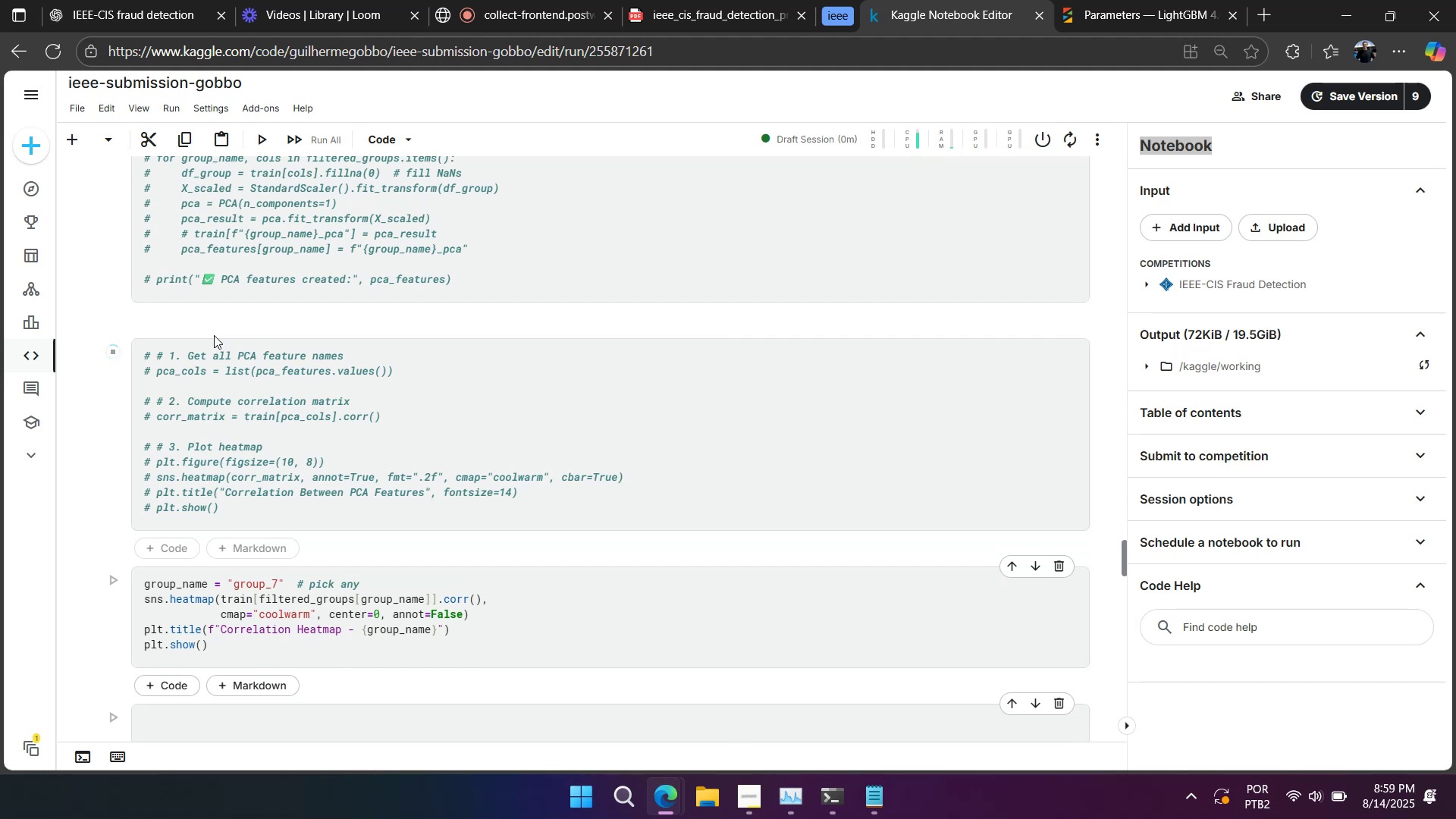 
scroll: coordinate [206, 334], scroll_direction: down, amount: 52.0
 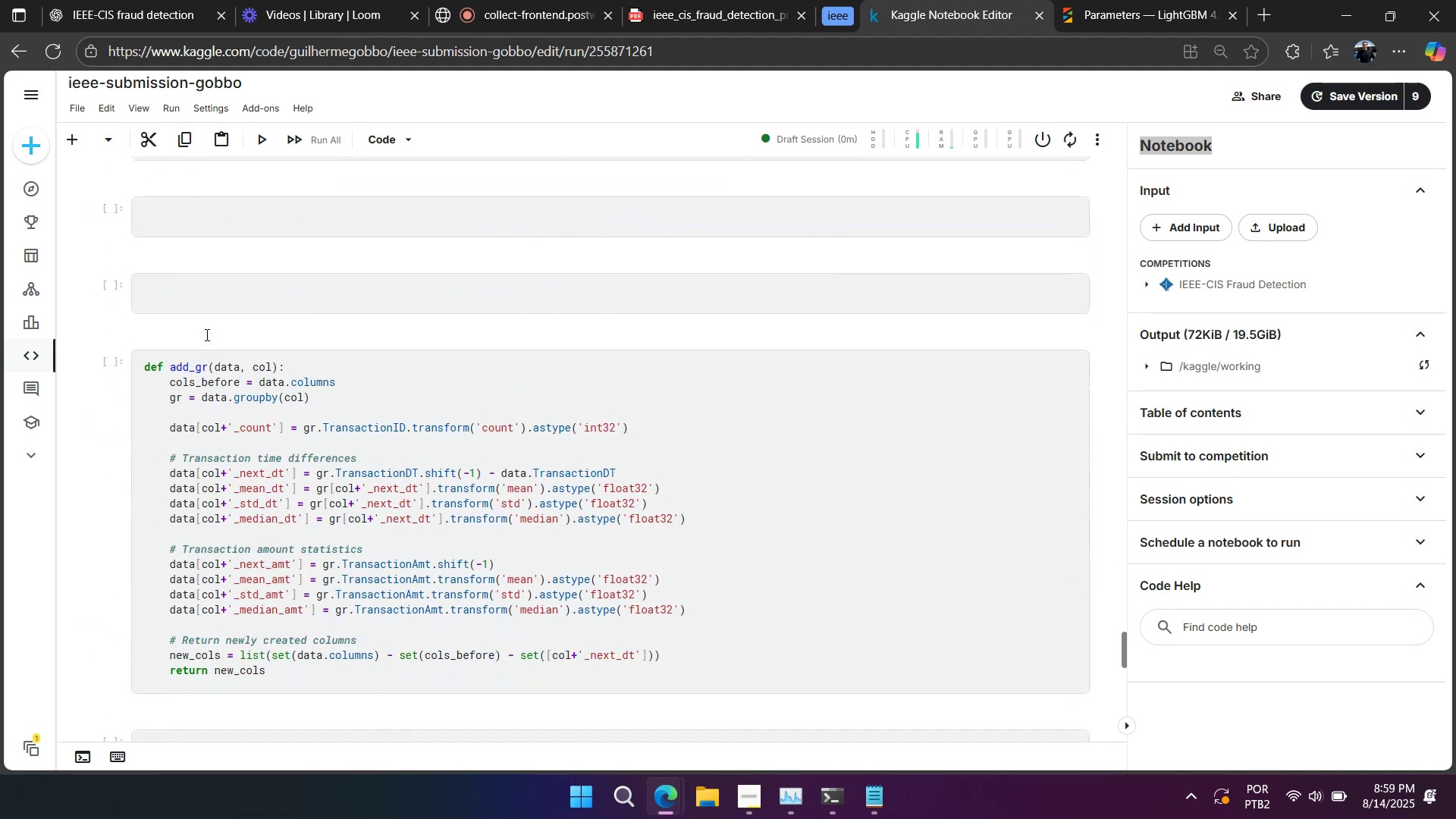 
key(Shift+Enter)
 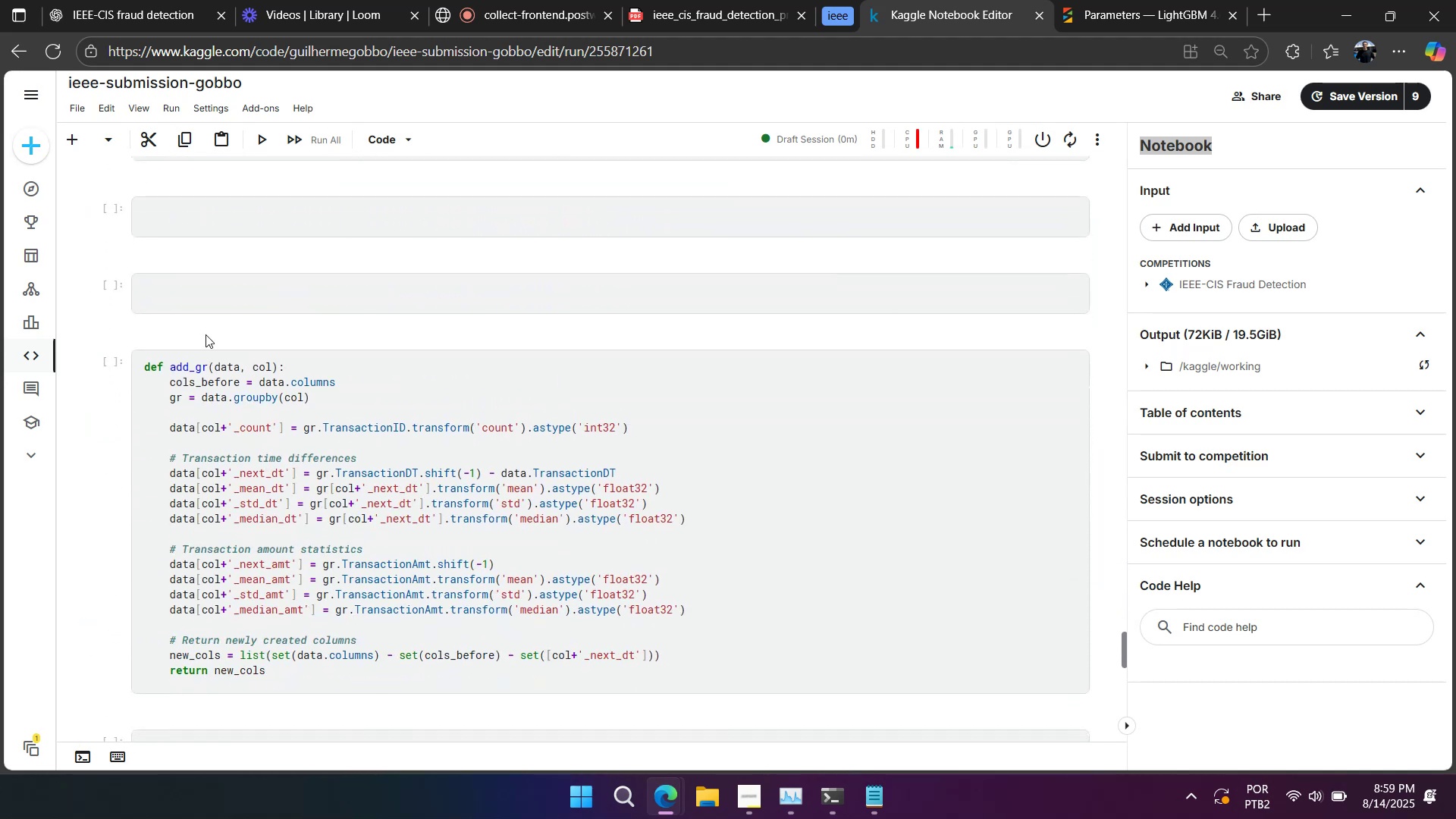 
key(Shift+Enter)
 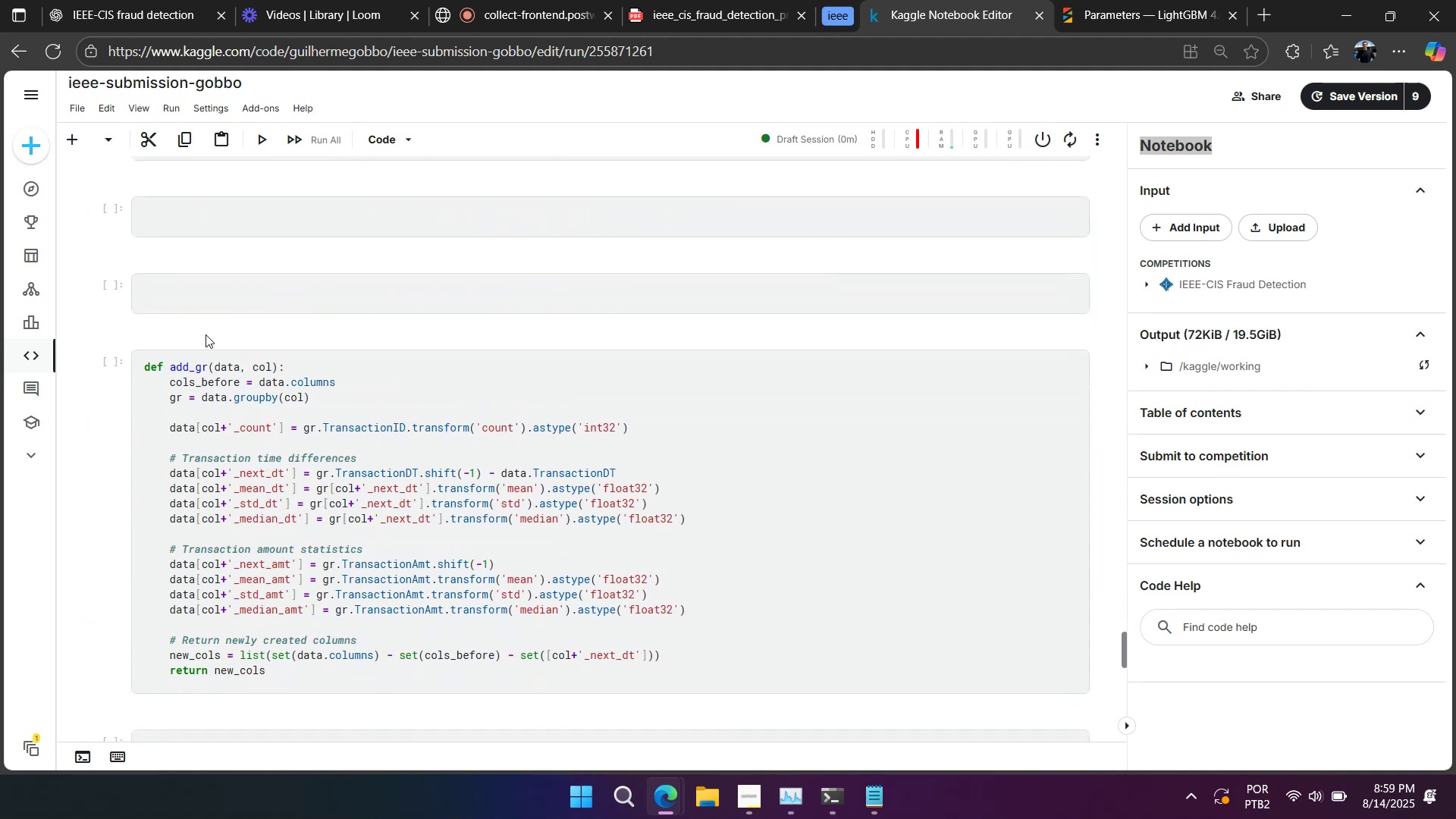 
key(Shift+Enter)
 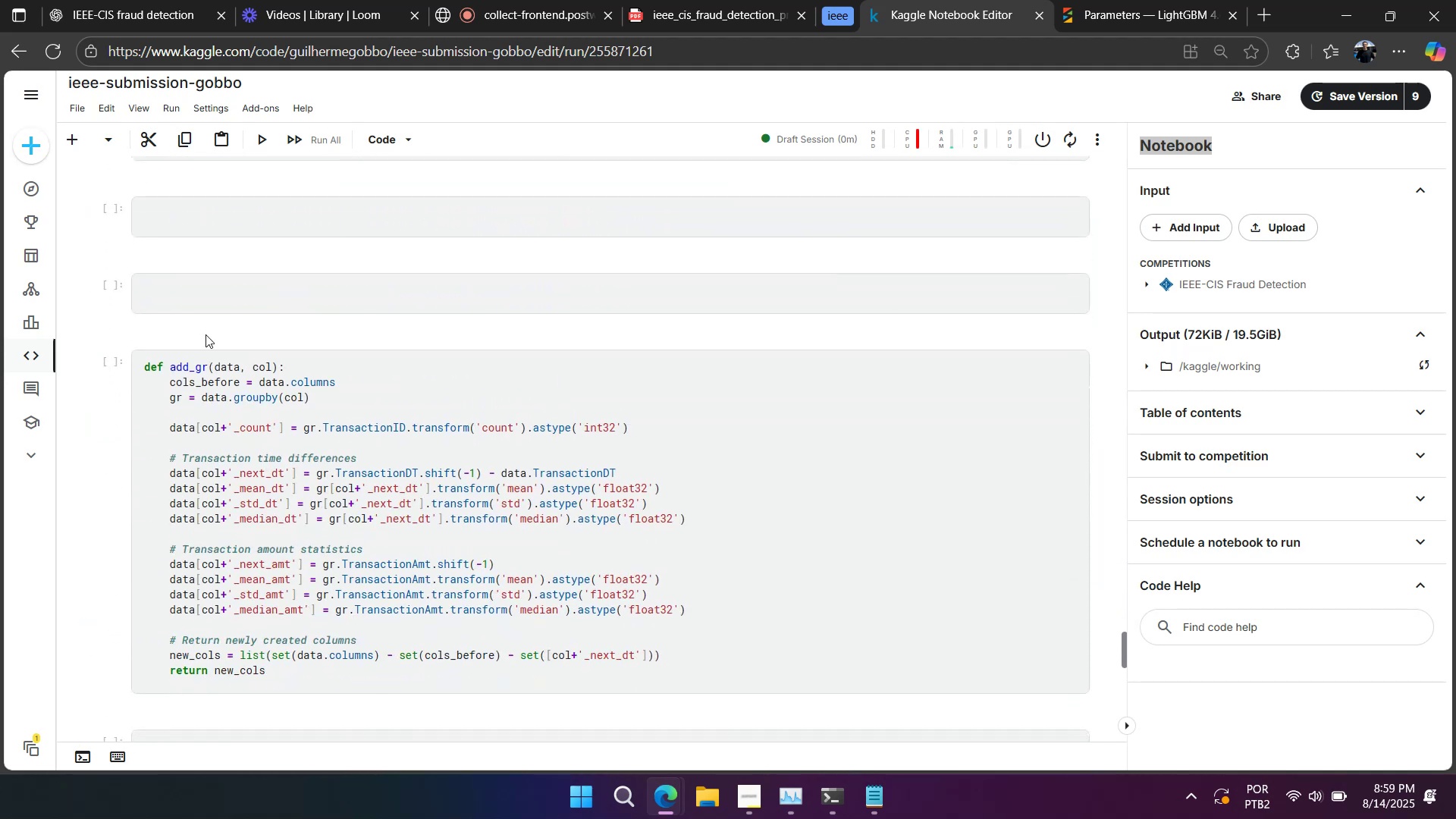 
key(Shift+Enter)
 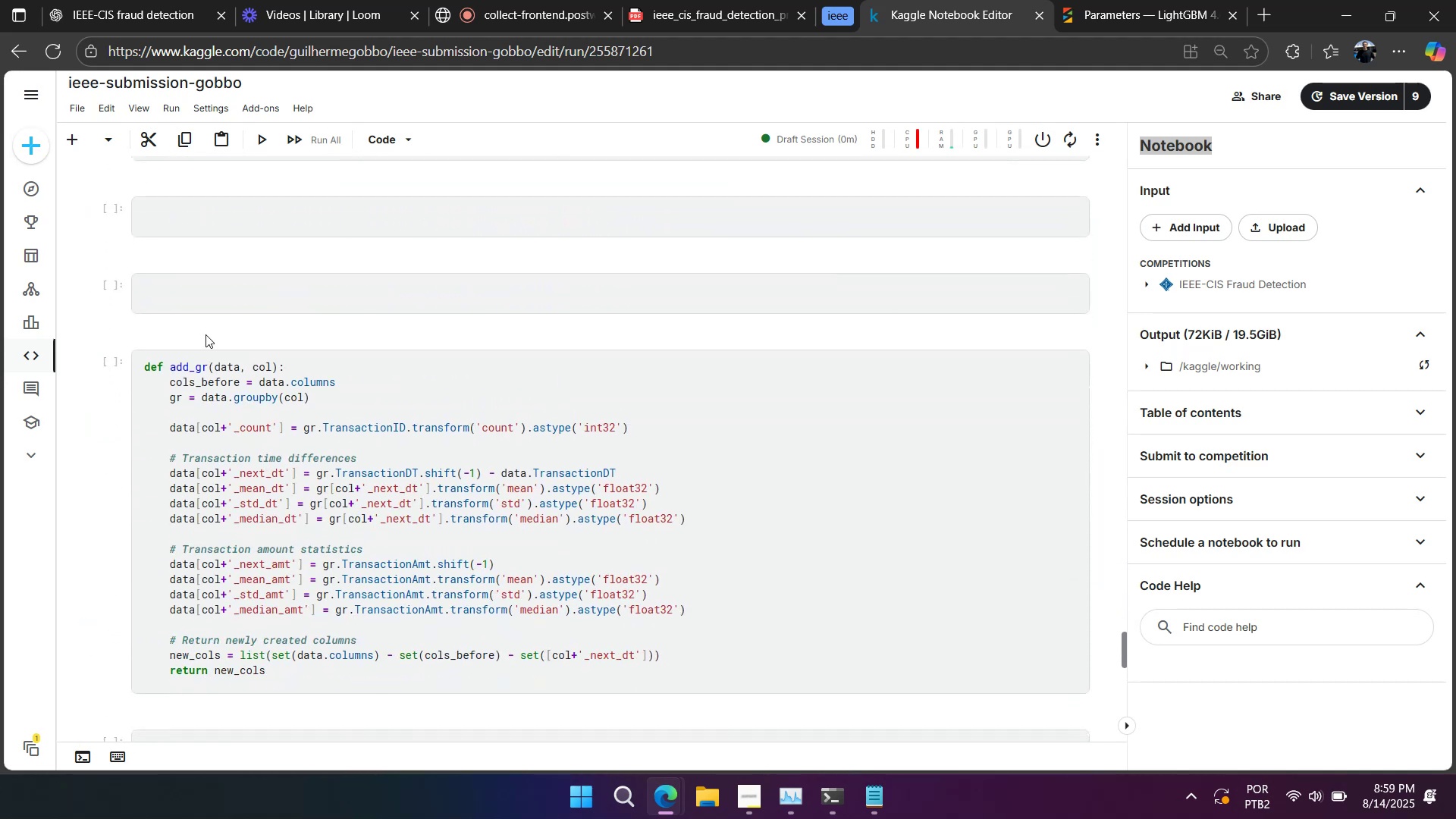 
key(Shift+Enter)
 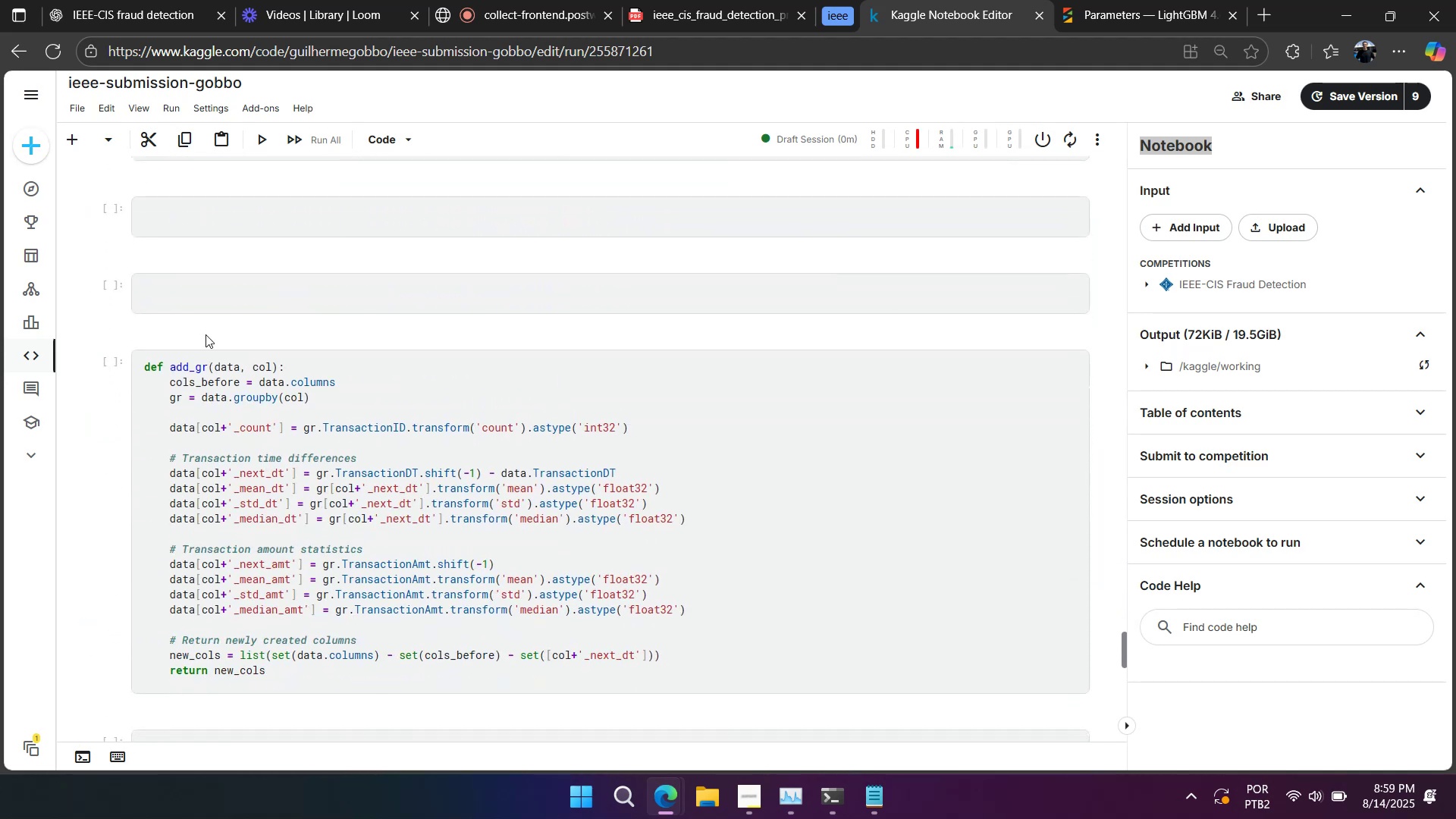 
key(Shift+Enter)
 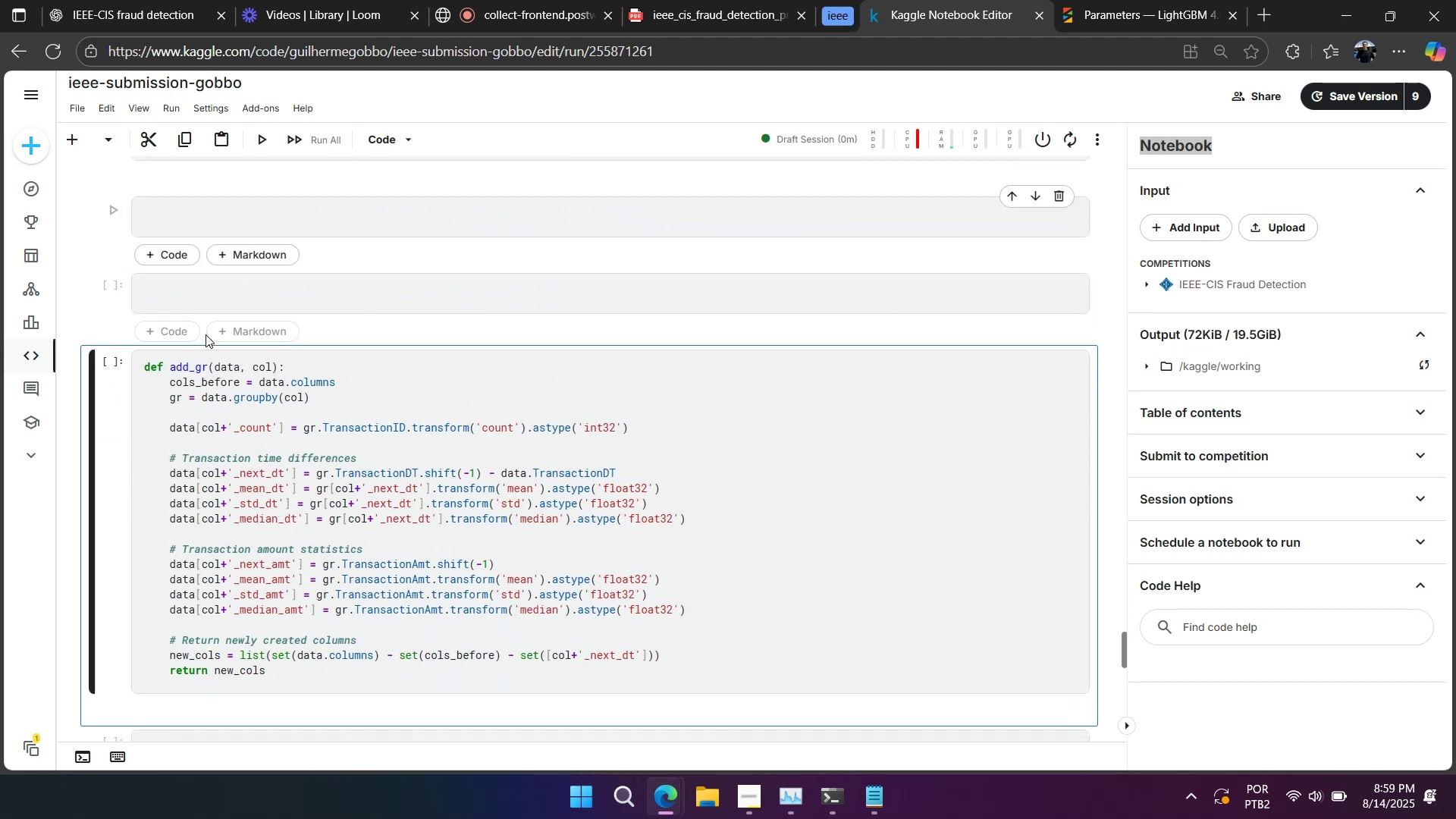 
key(Shift+Enter)
 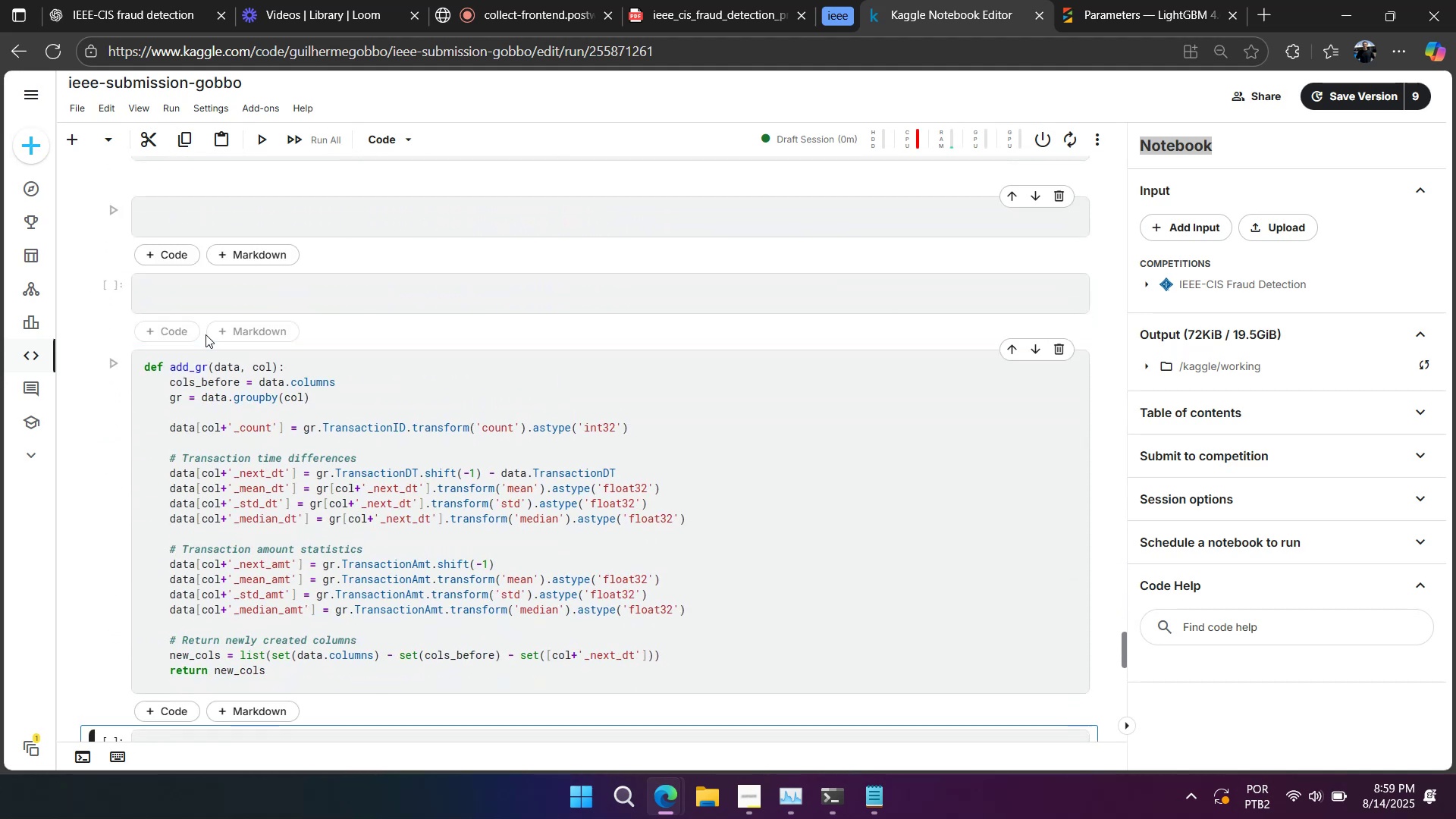 
key(Shift+Enter)
 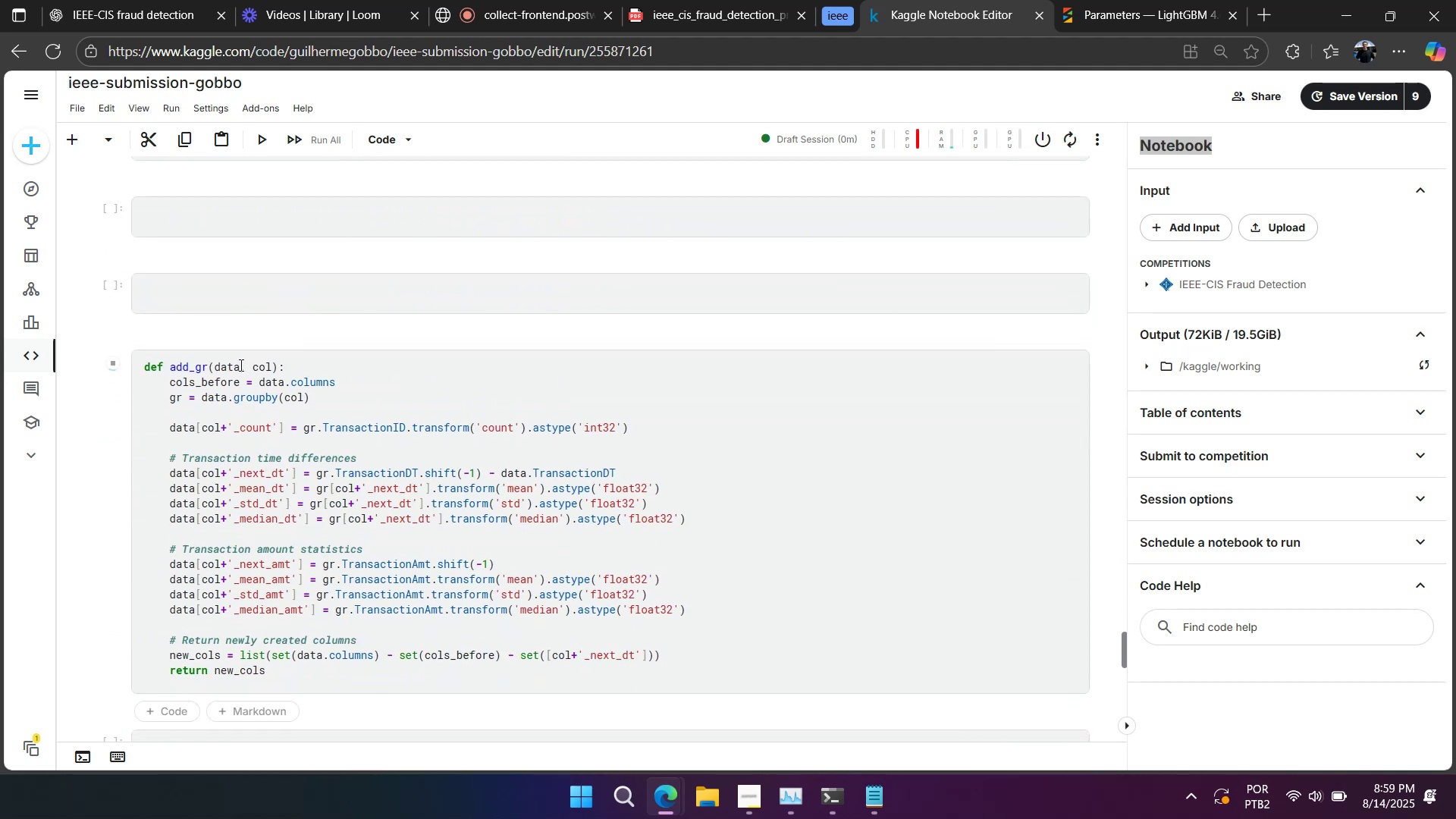 
scroll: coordinate [130, 283], scroll_direction: down, amount: 11.0
 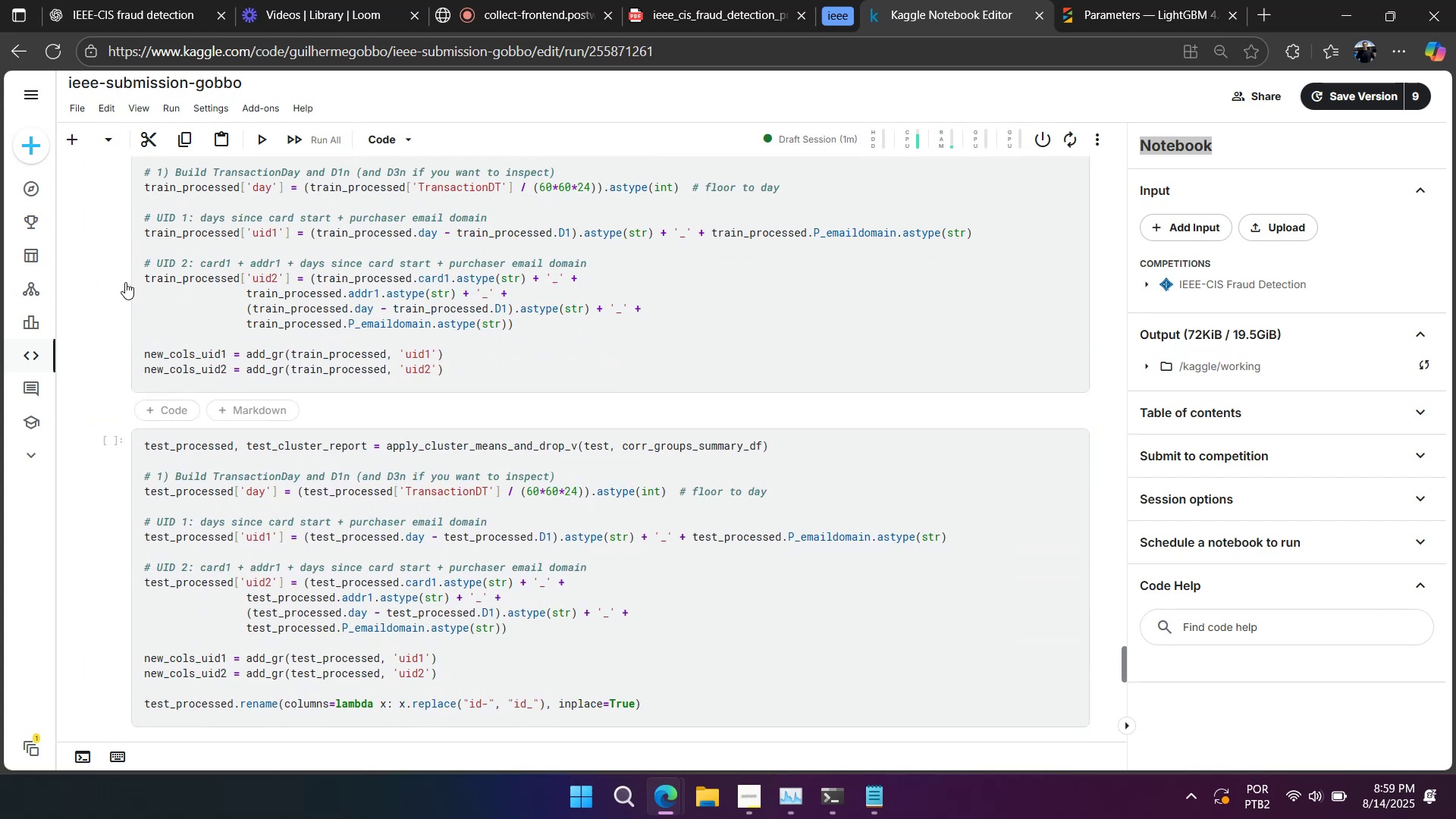 
key(Shift+Enter)
 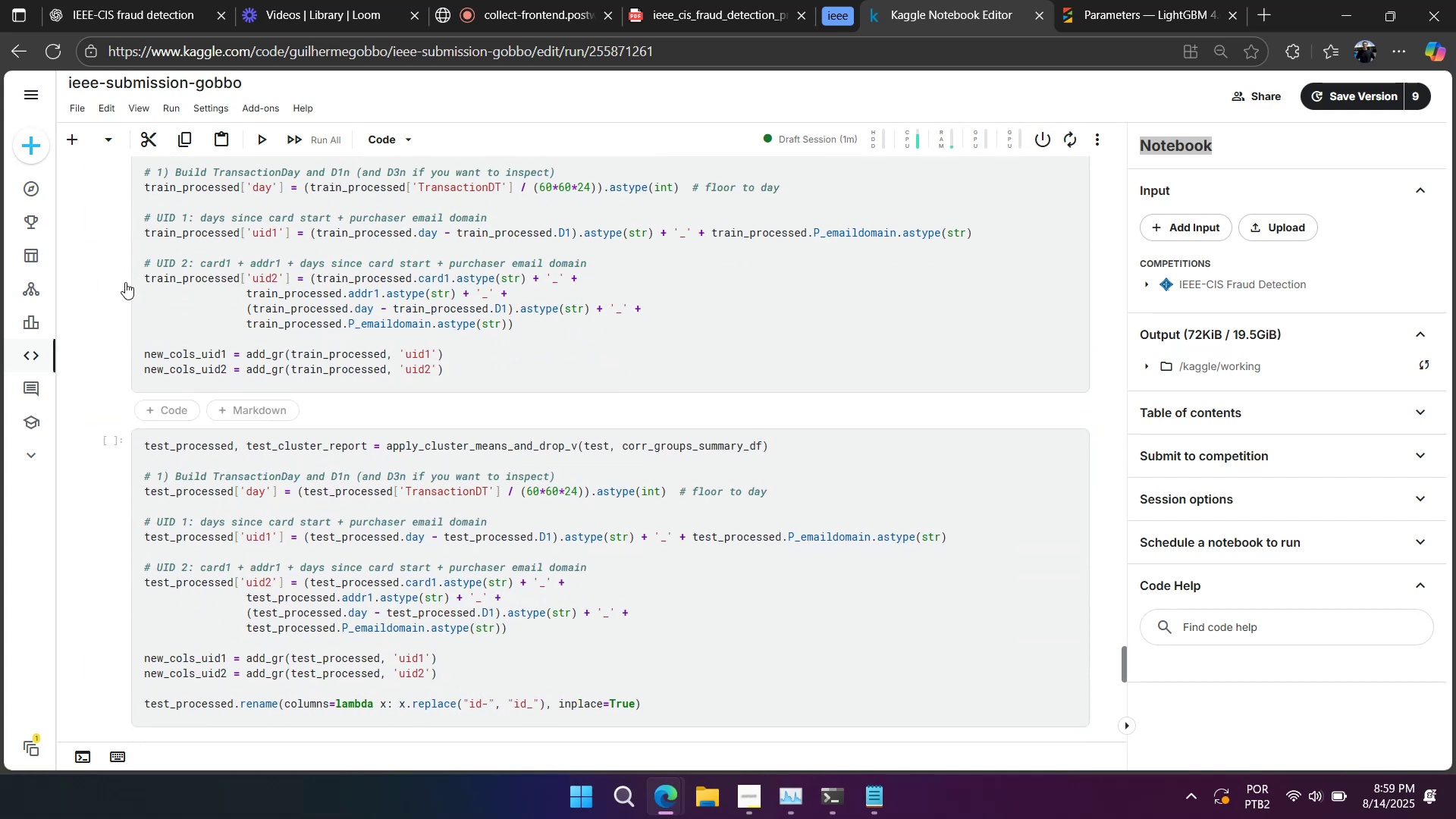 
key(Shift+Enter)
 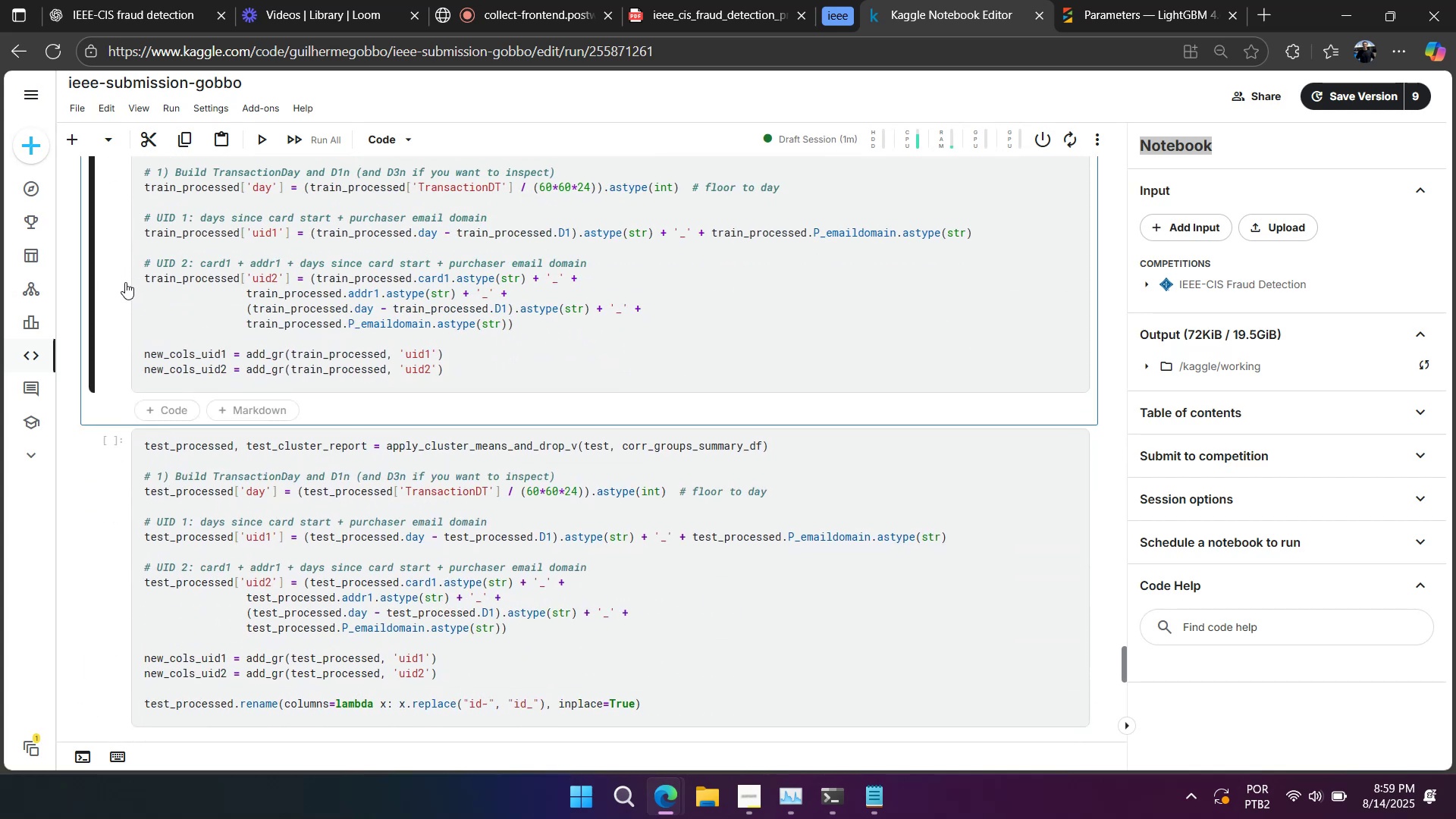 
key(Shift+Enter)
 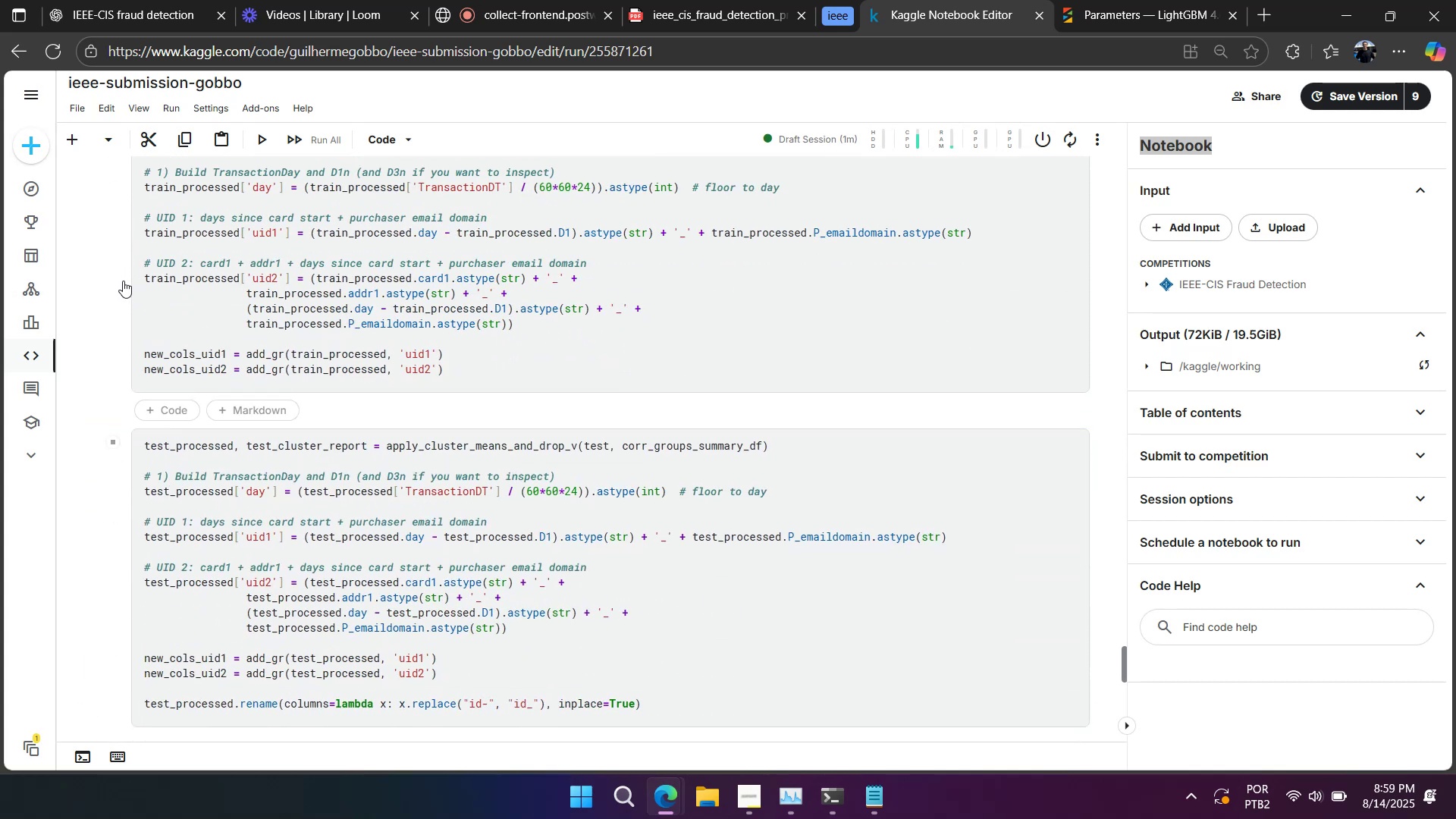 
scroll: coordinate [193, 322], scroll_direction: down, amount: 10.0
 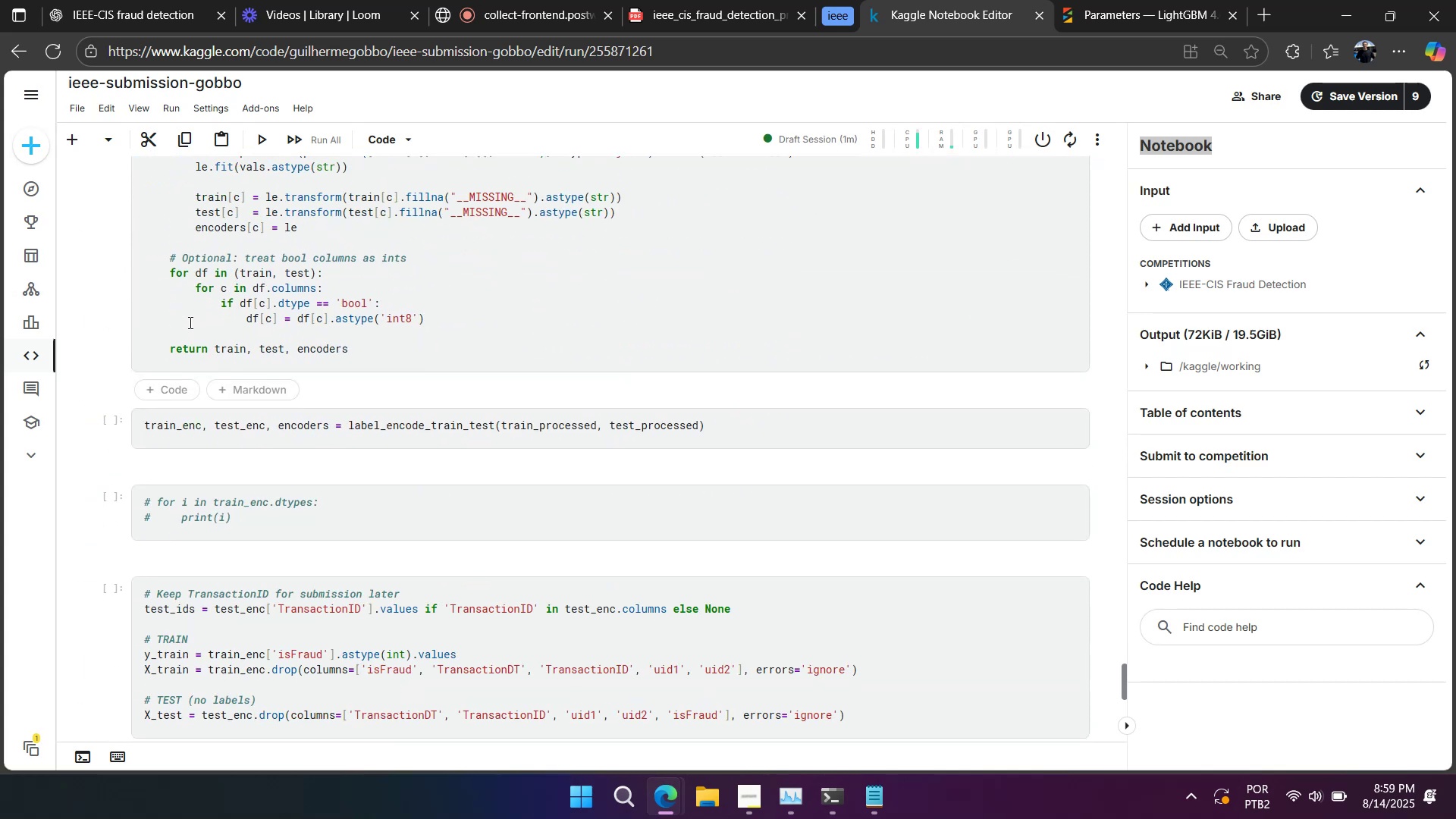 
key(Shift+Enter)
 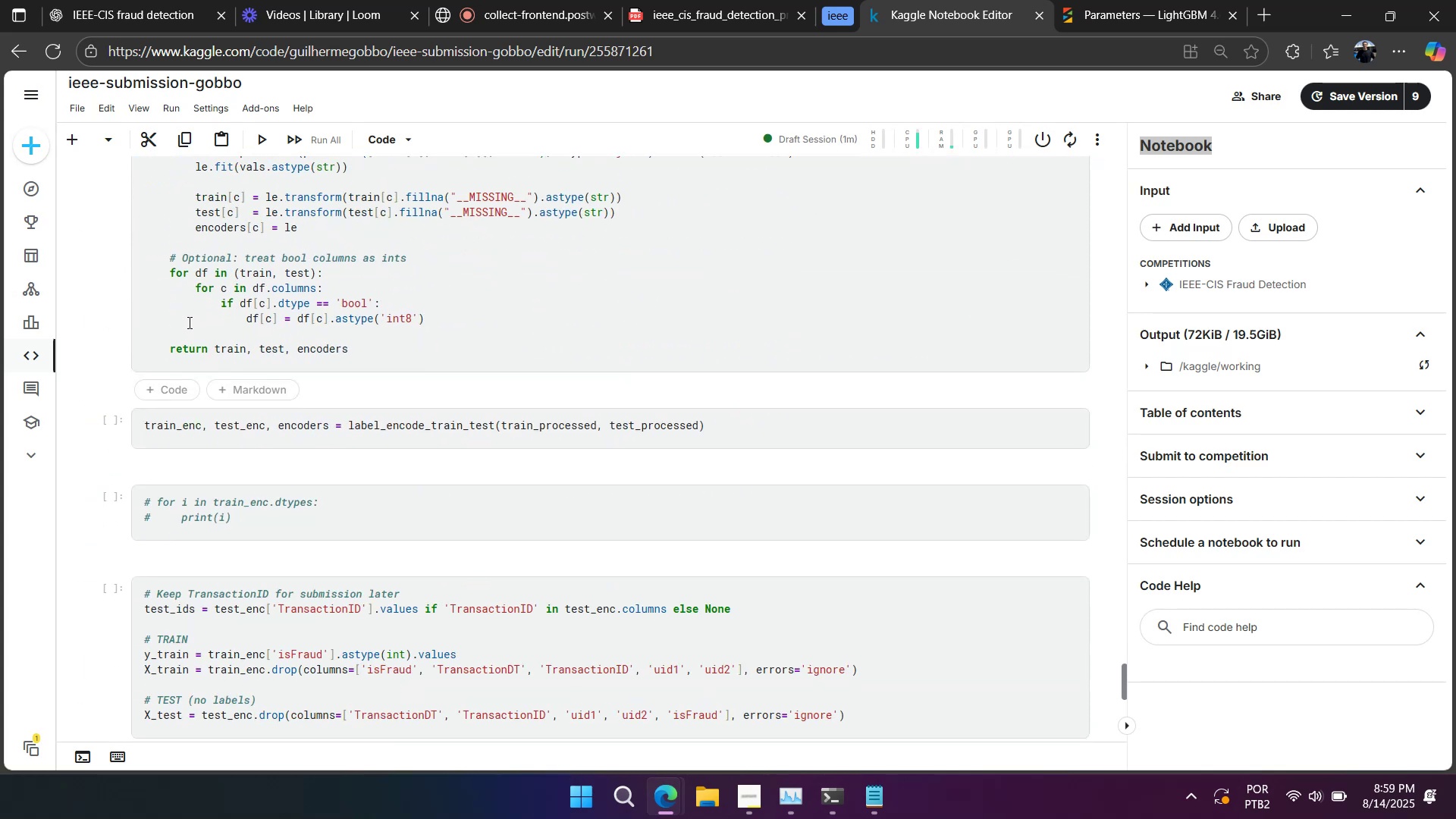 
key(Shift+Enter)
 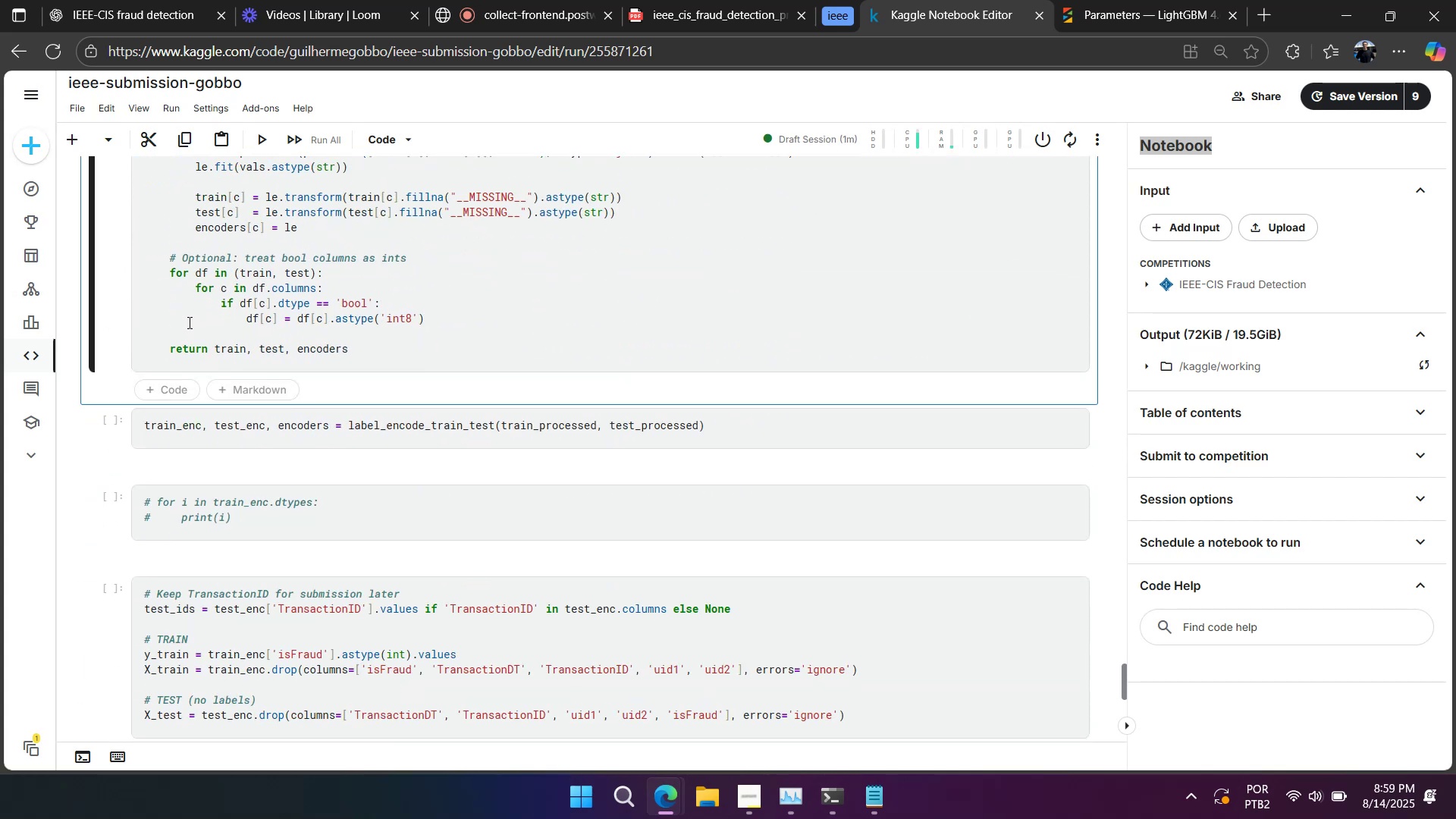 
key(Shift+Enter)
 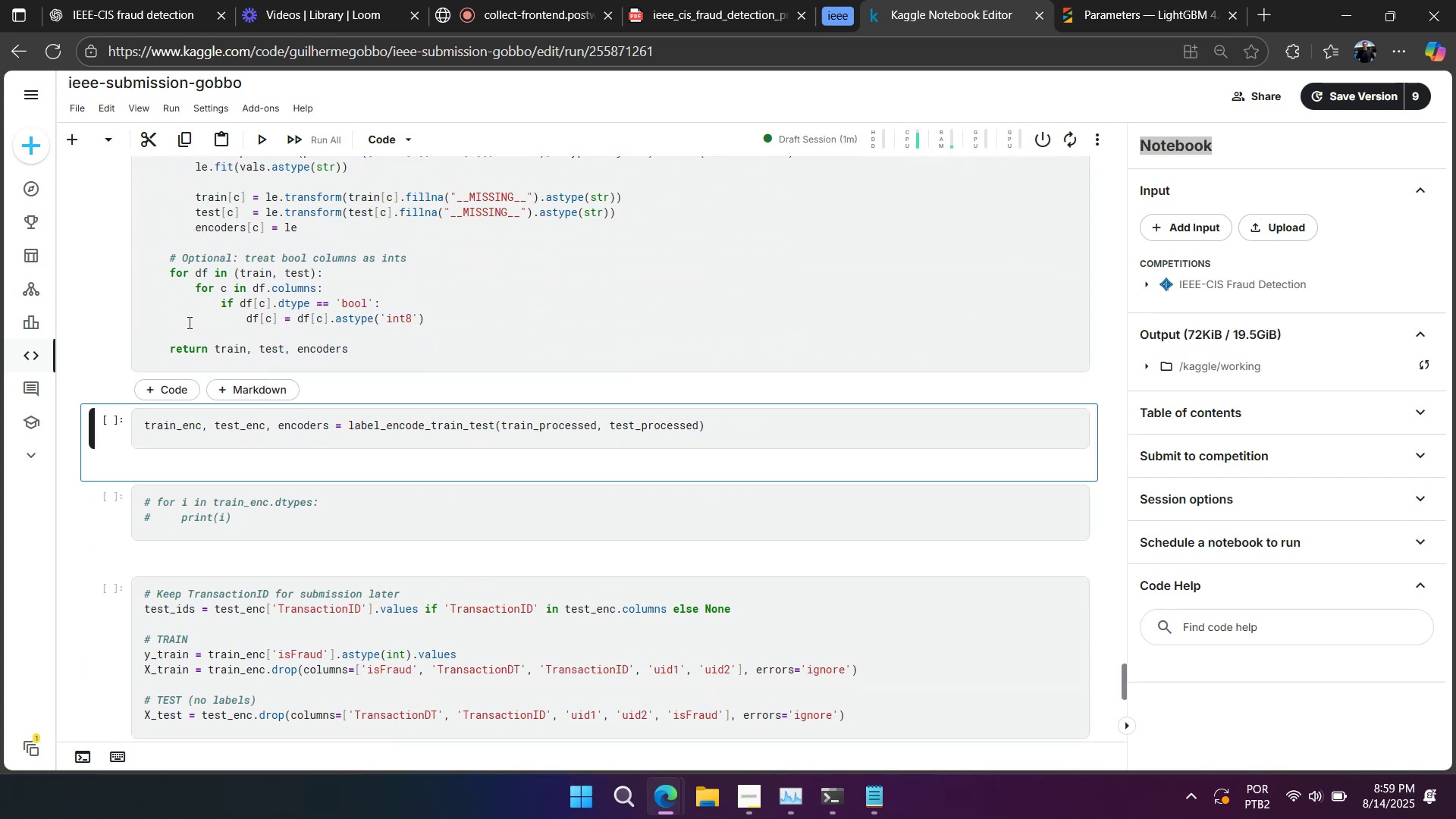 
key(Shift+Enter)
 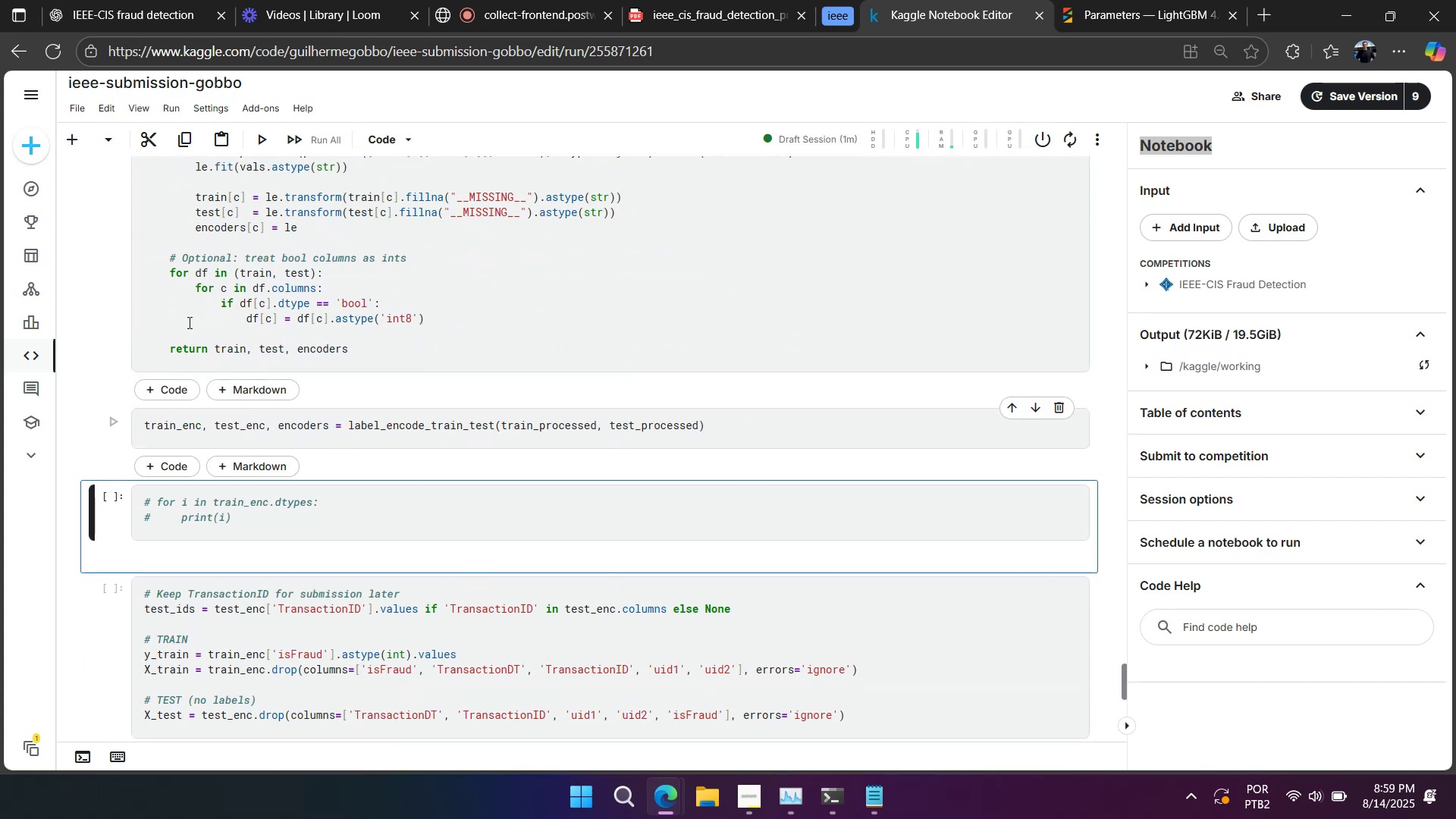 
key(Shift+Enter)
 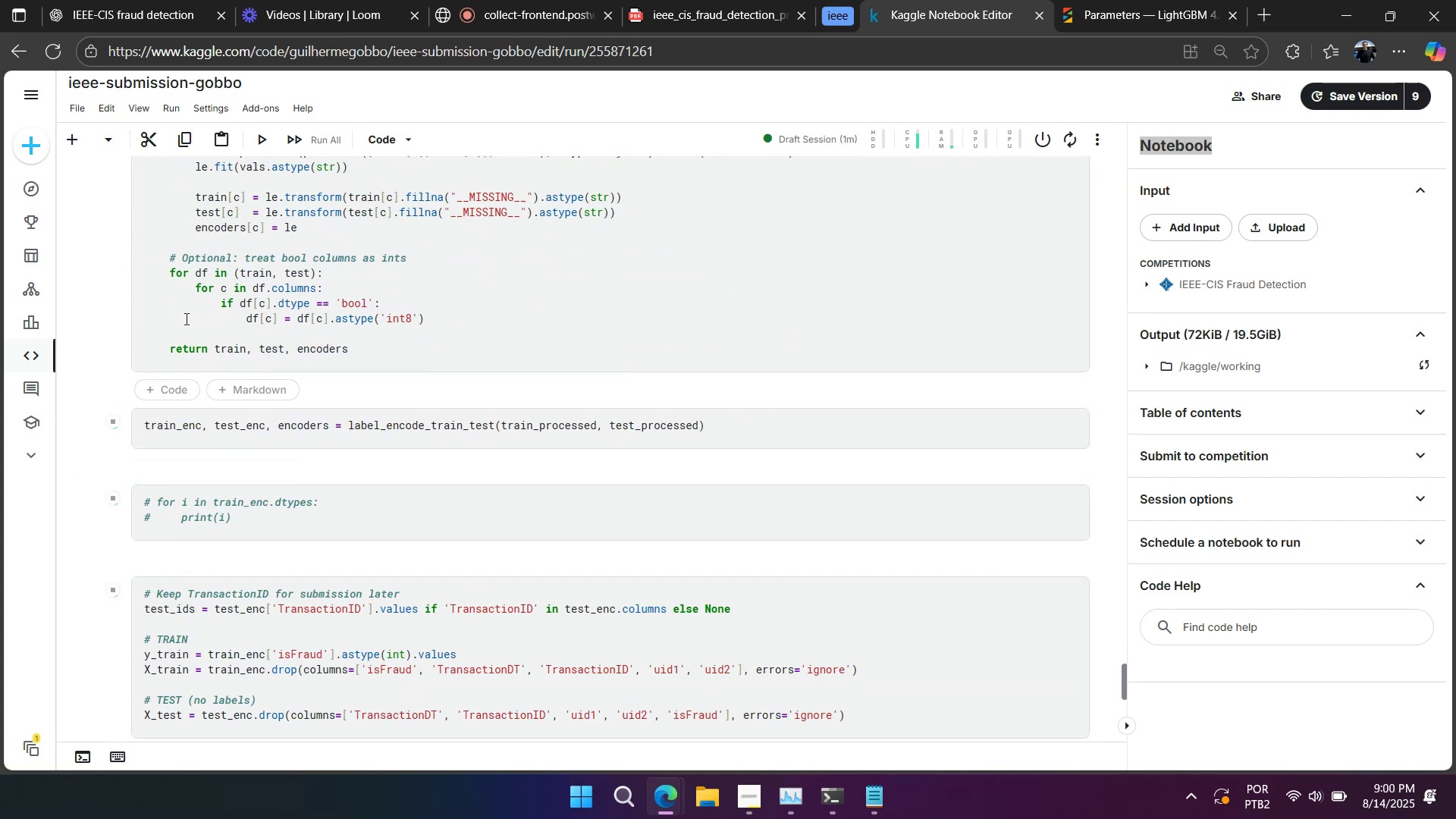 
scroll: coordinate [168, 319], scroll_direction: down, amount: 9.0
 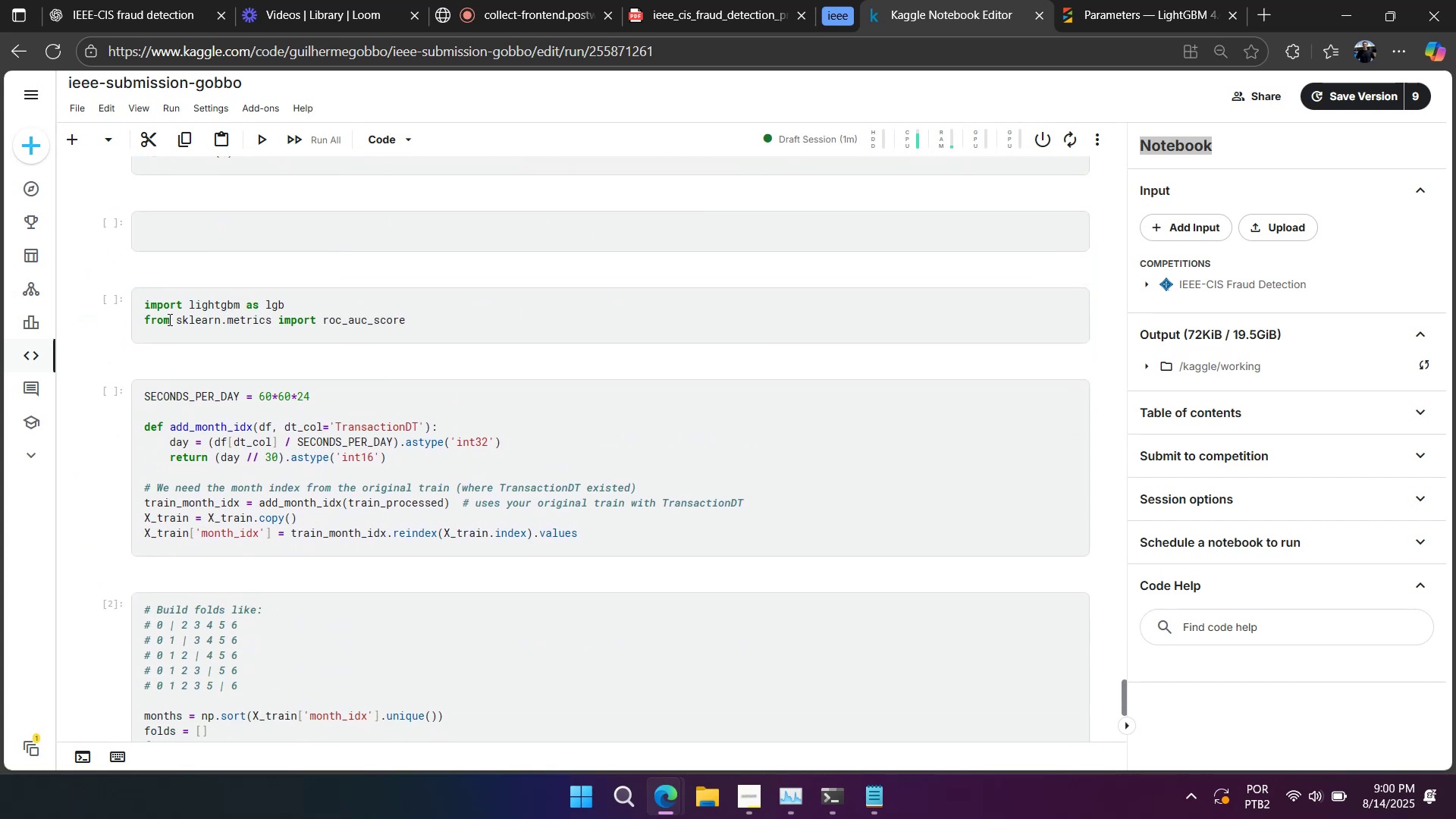 
key(Shift+Enter)
 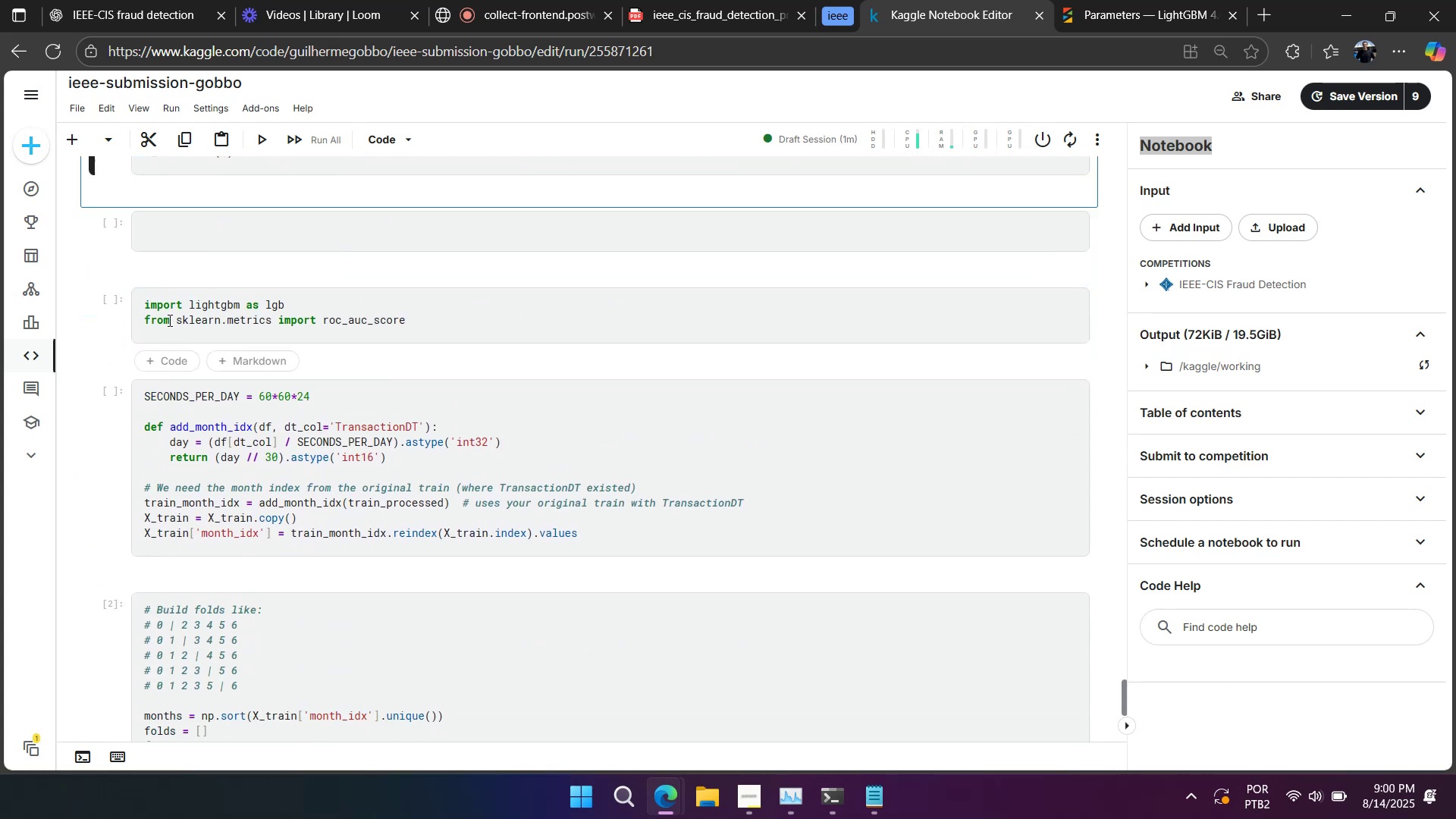 
key(Shift+Enter)
 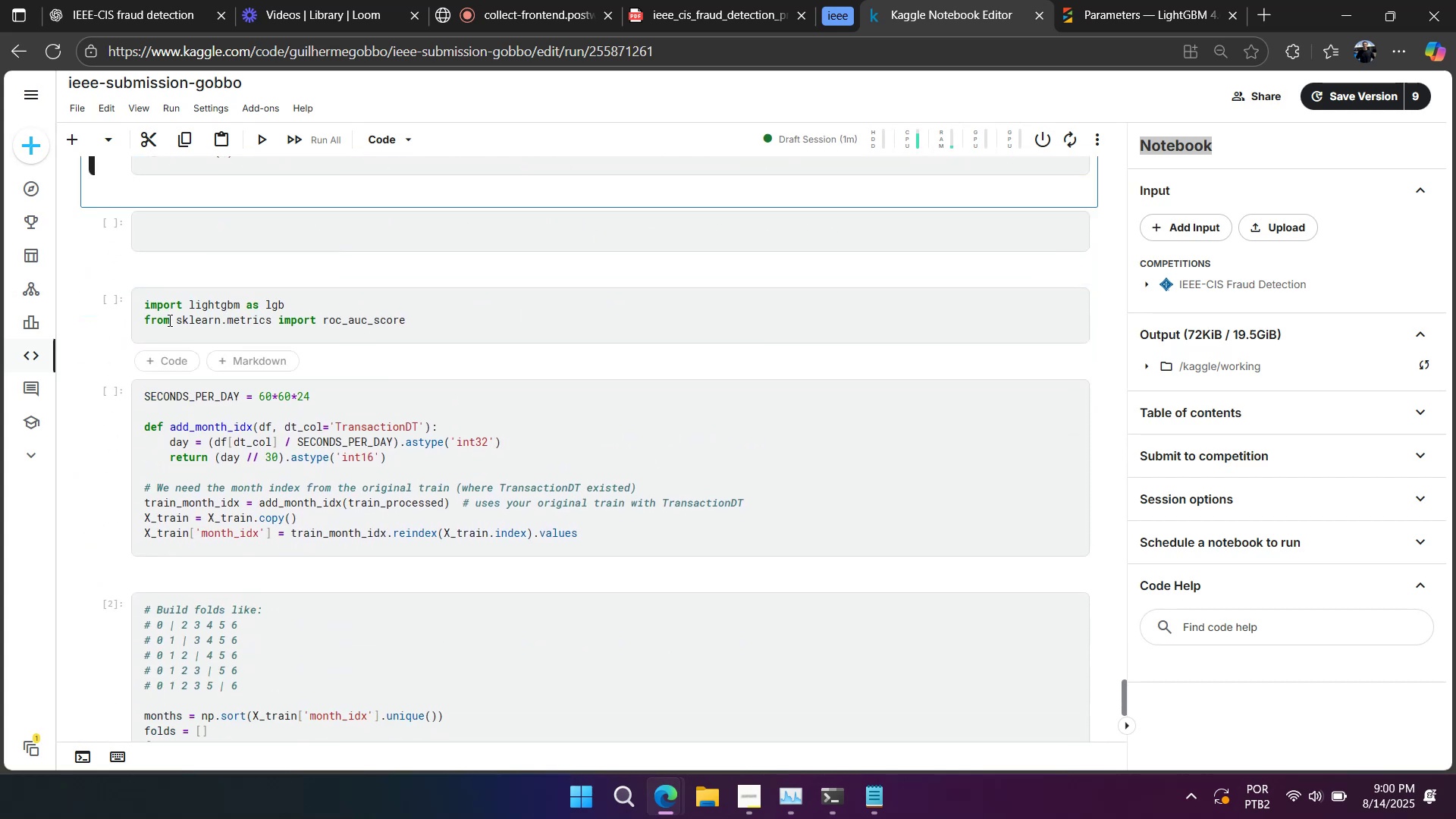 
key(Shift+Enter)
 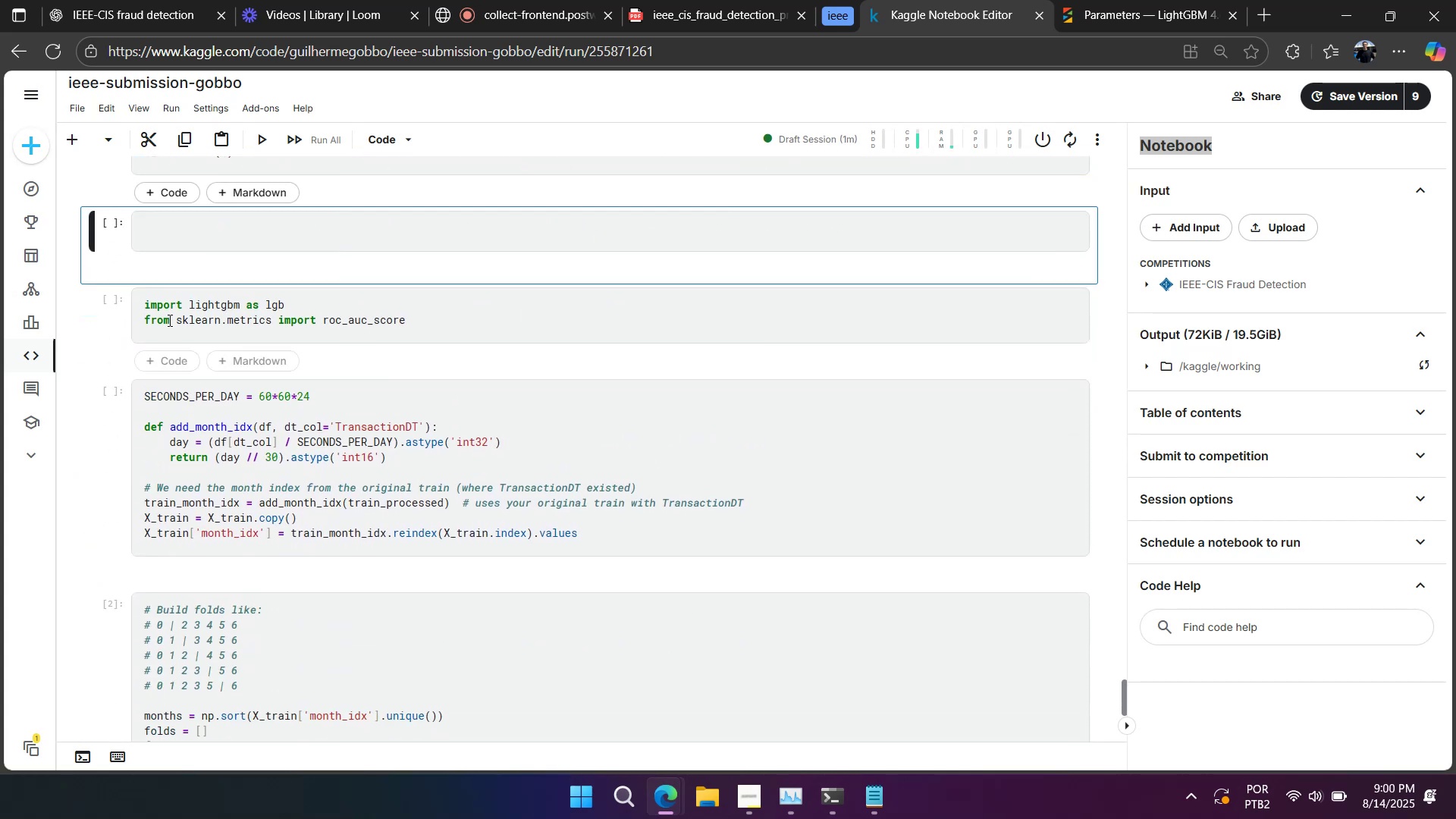 
key(Shift+Enter)
 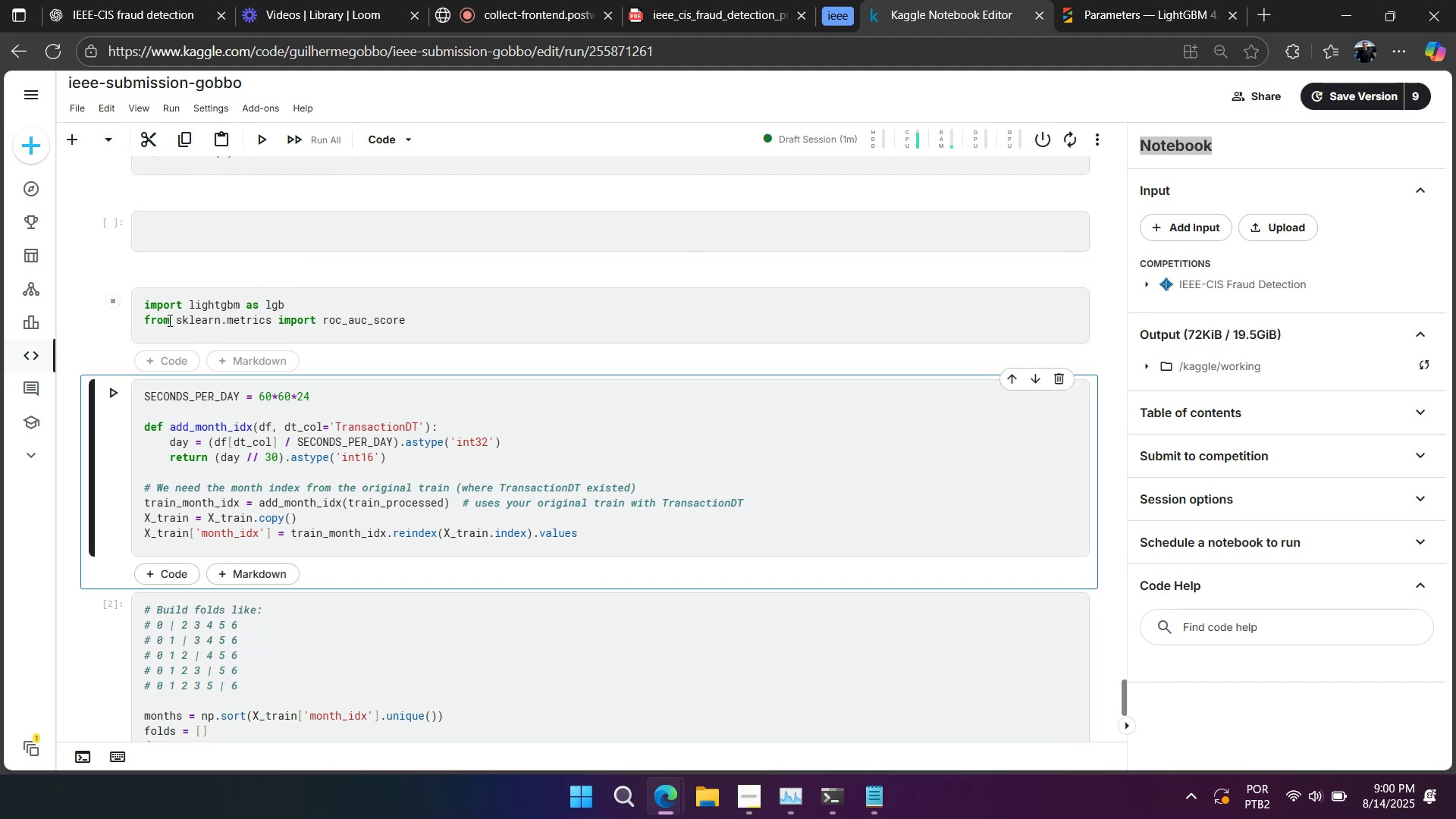 
hold_key(key=Enter, duration=1.13)
 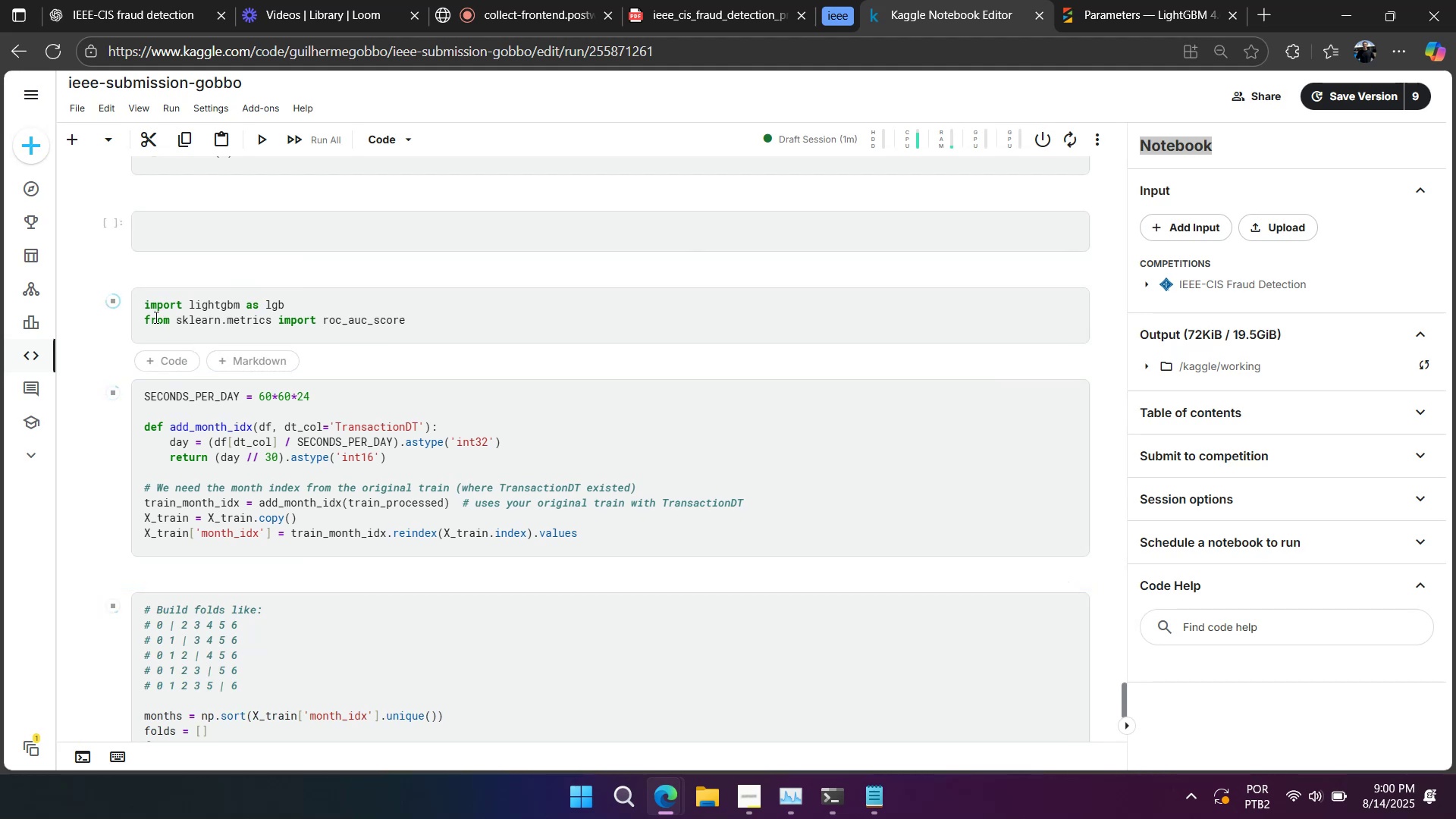 
key(Control+A)
 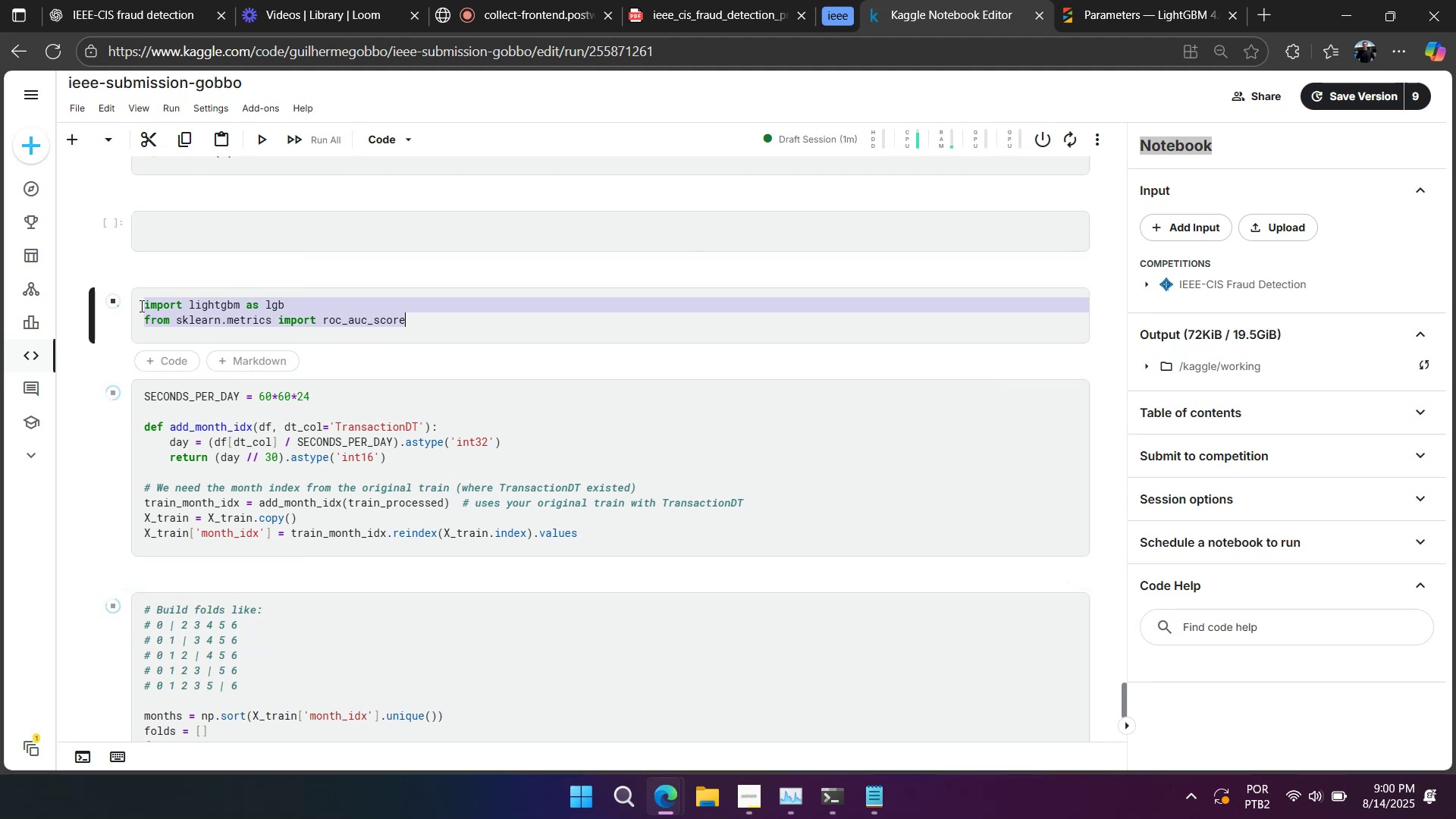 
key(Control+C)
 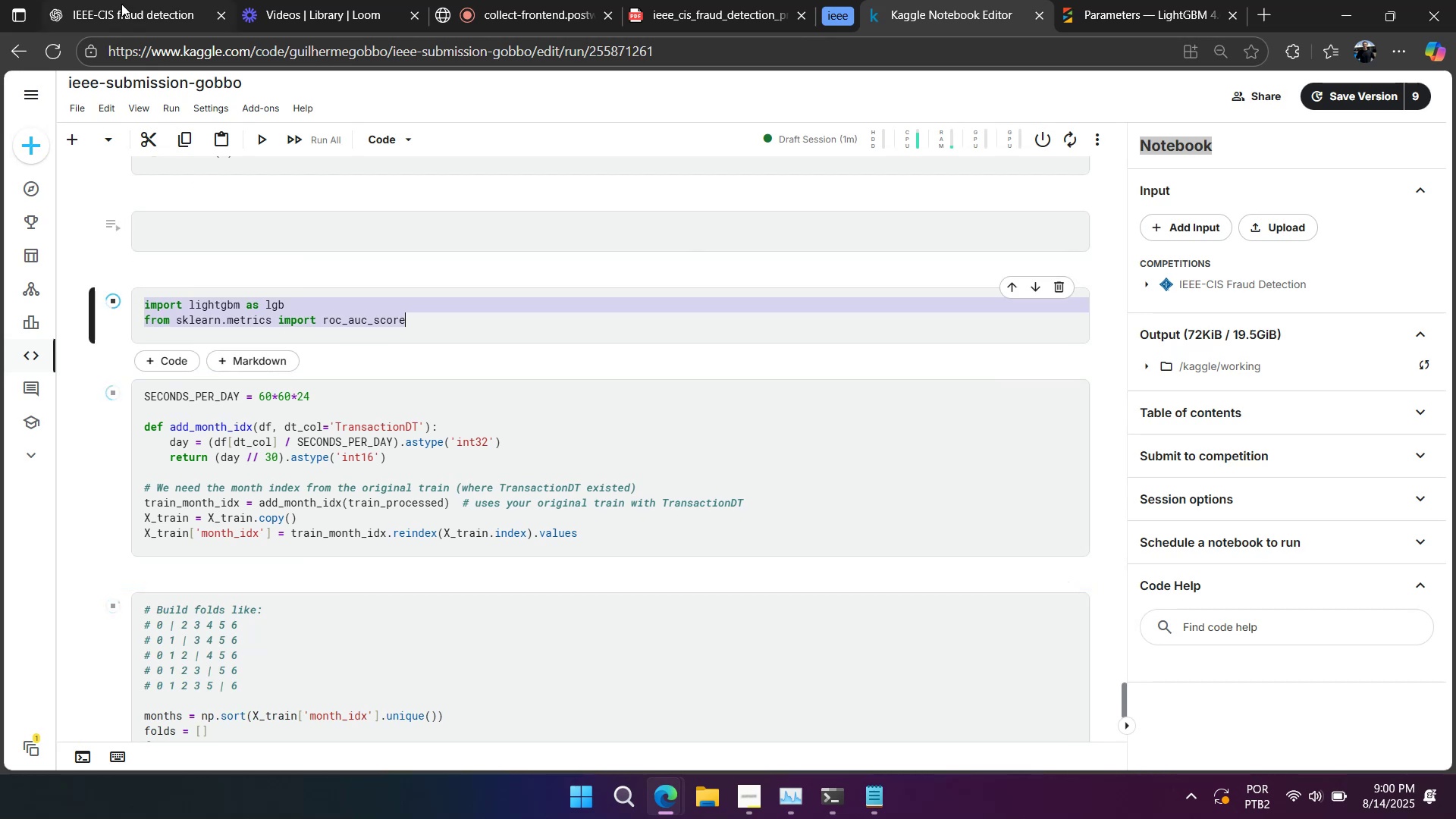 
left_click([123, 1])
 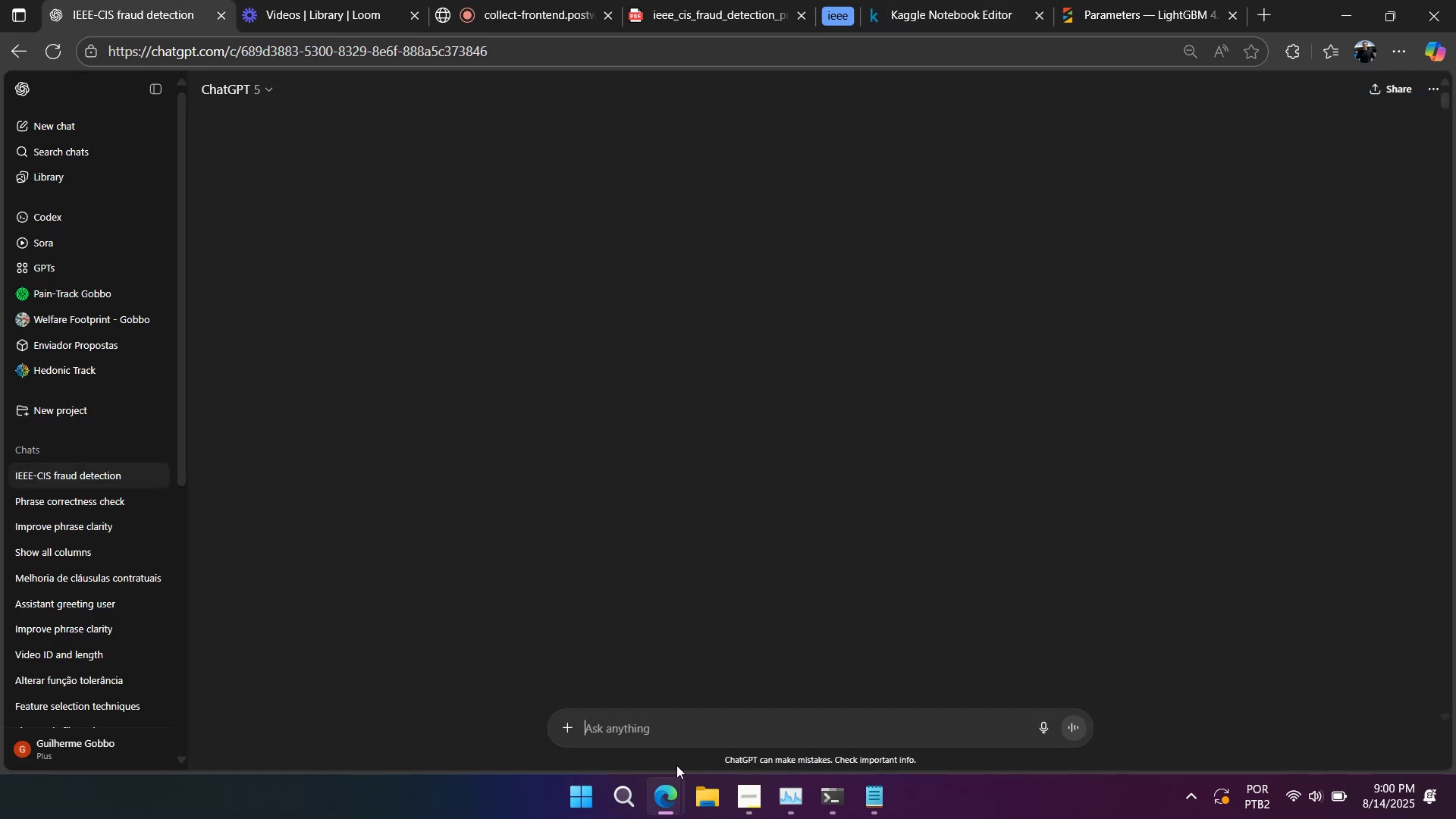 
left_click([679, 729])
 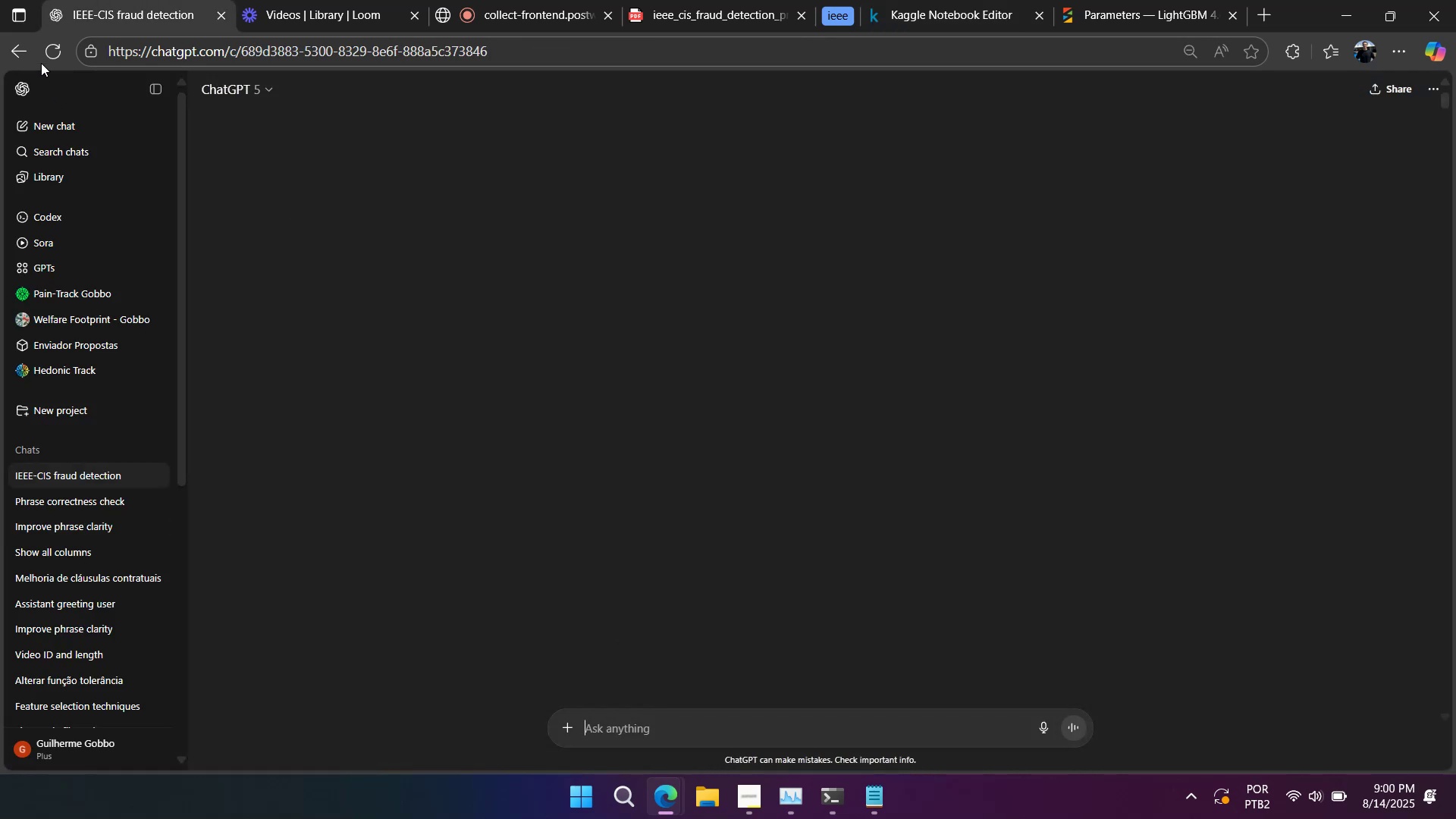 
left_click([49, 49])
 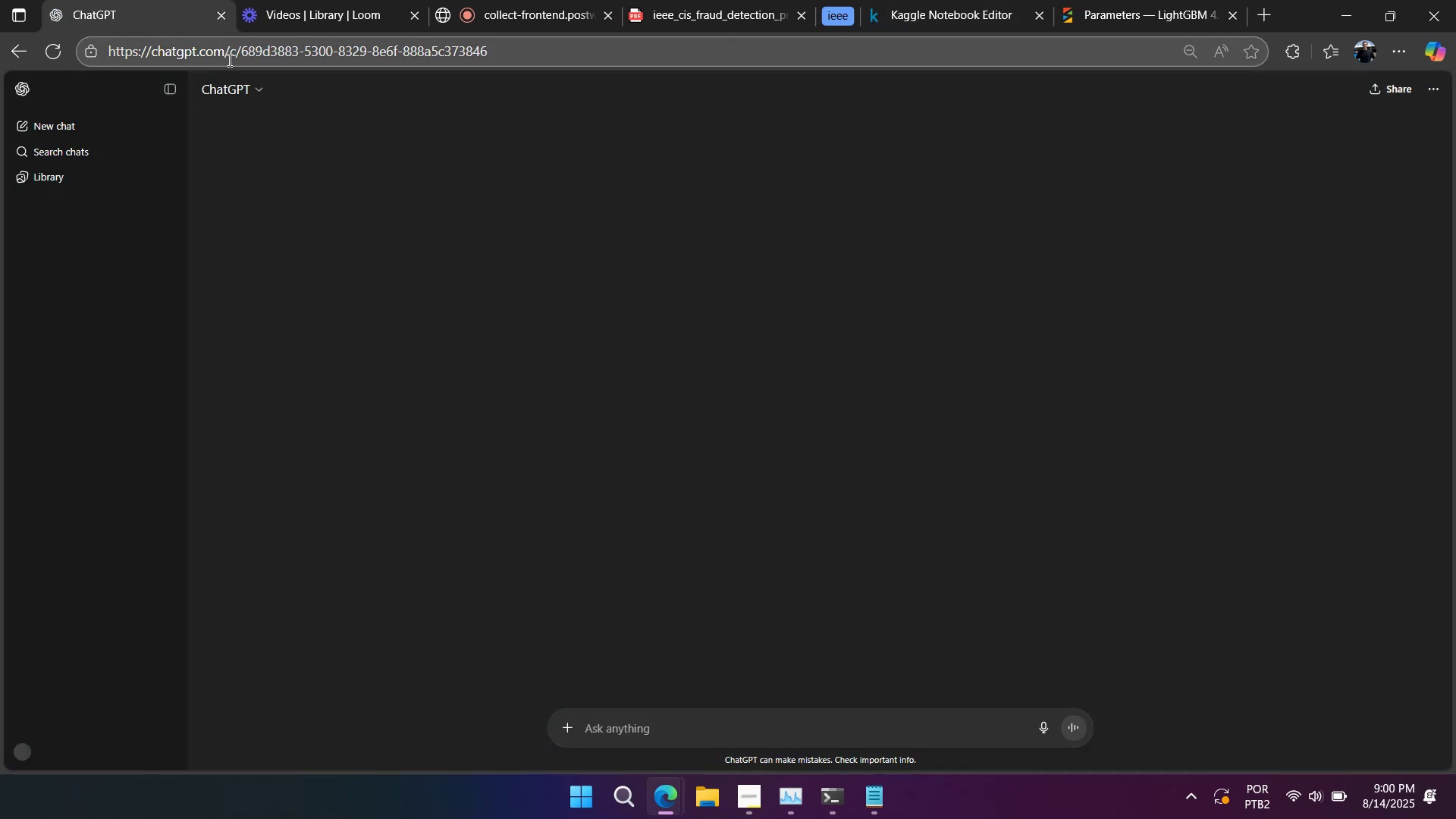 
left_click([616, 730])
 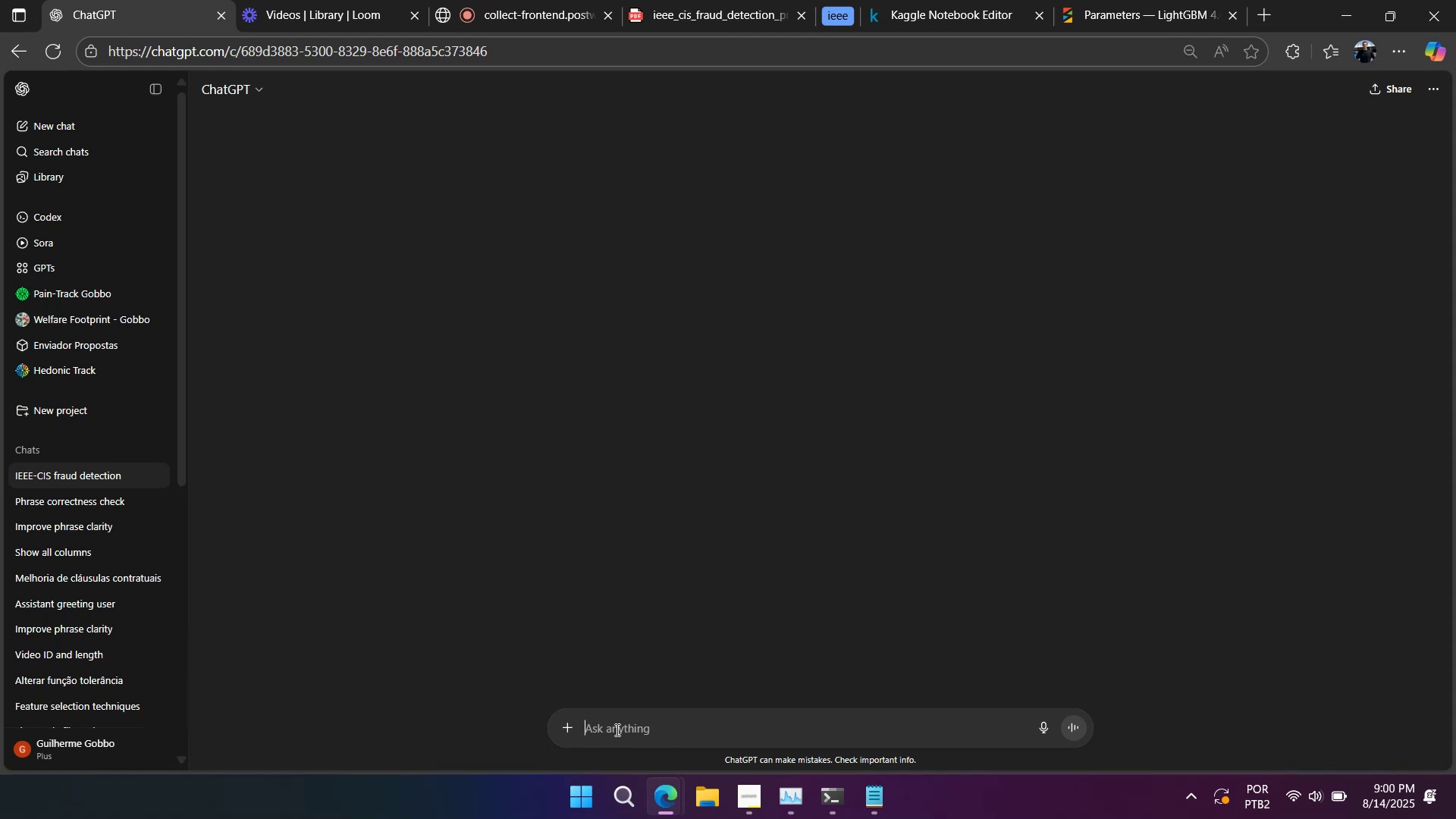 
key(Control+V)
 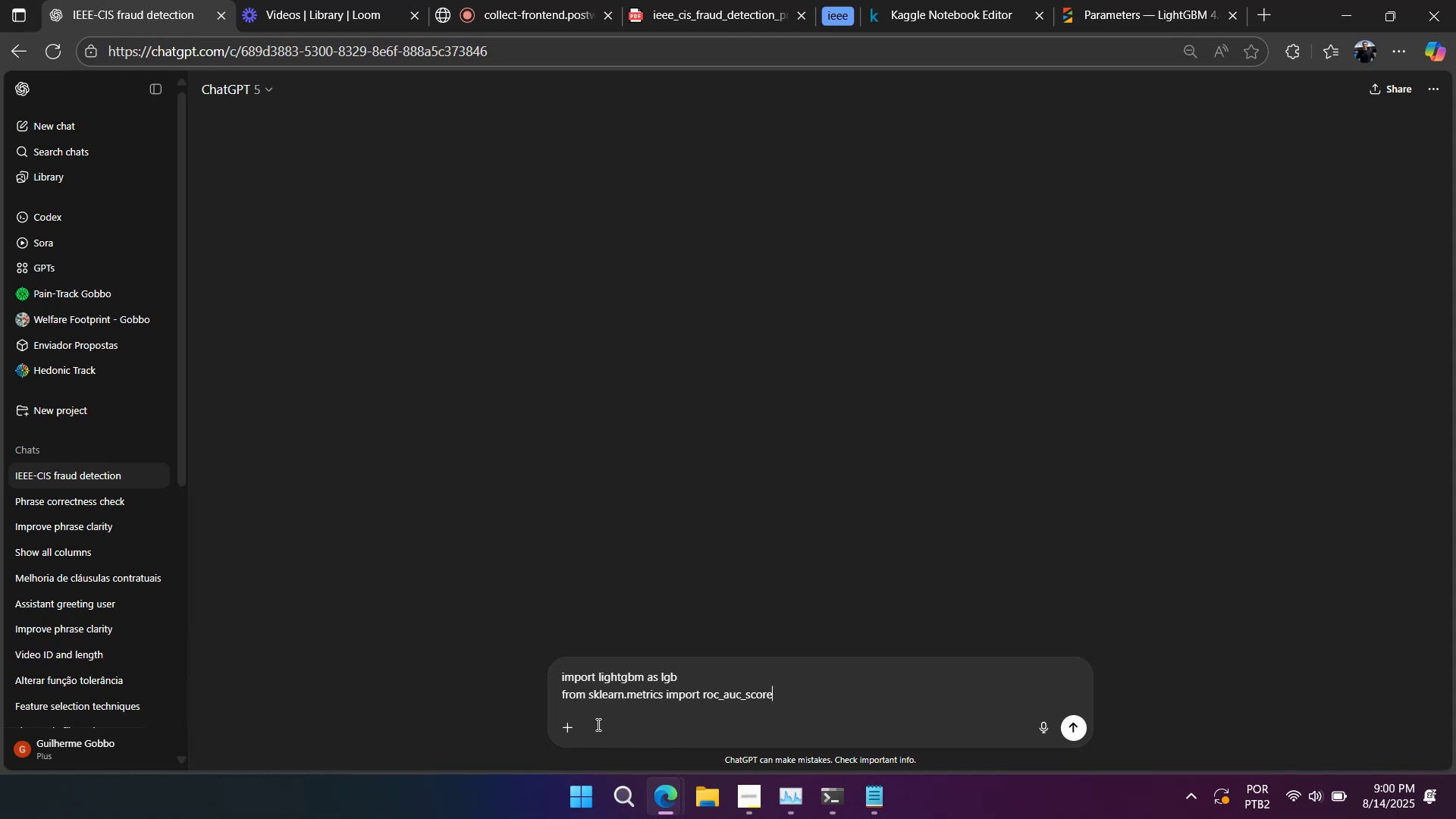 
key(Shift+Enter)
 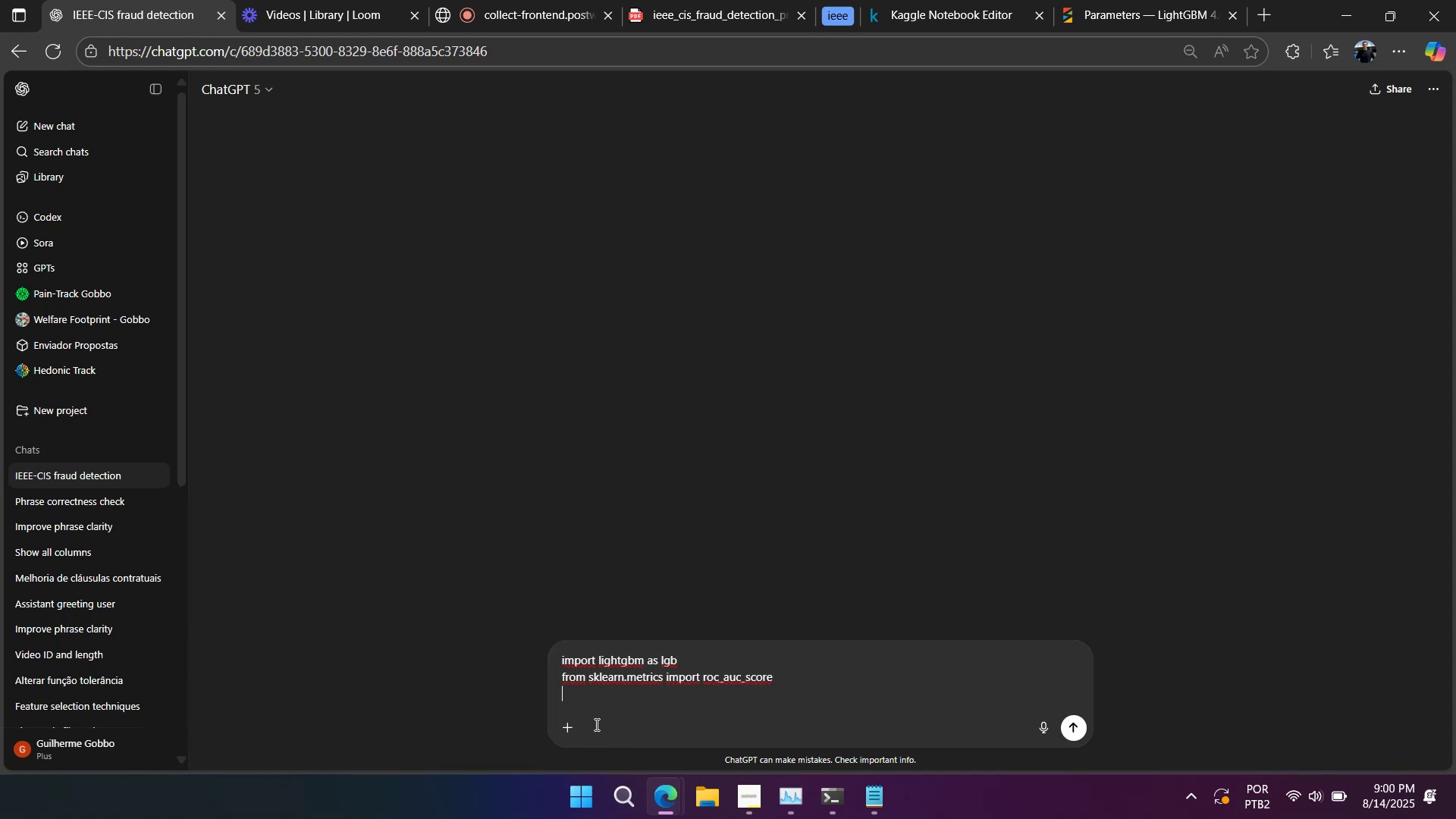 
key(Shift+Enter)
 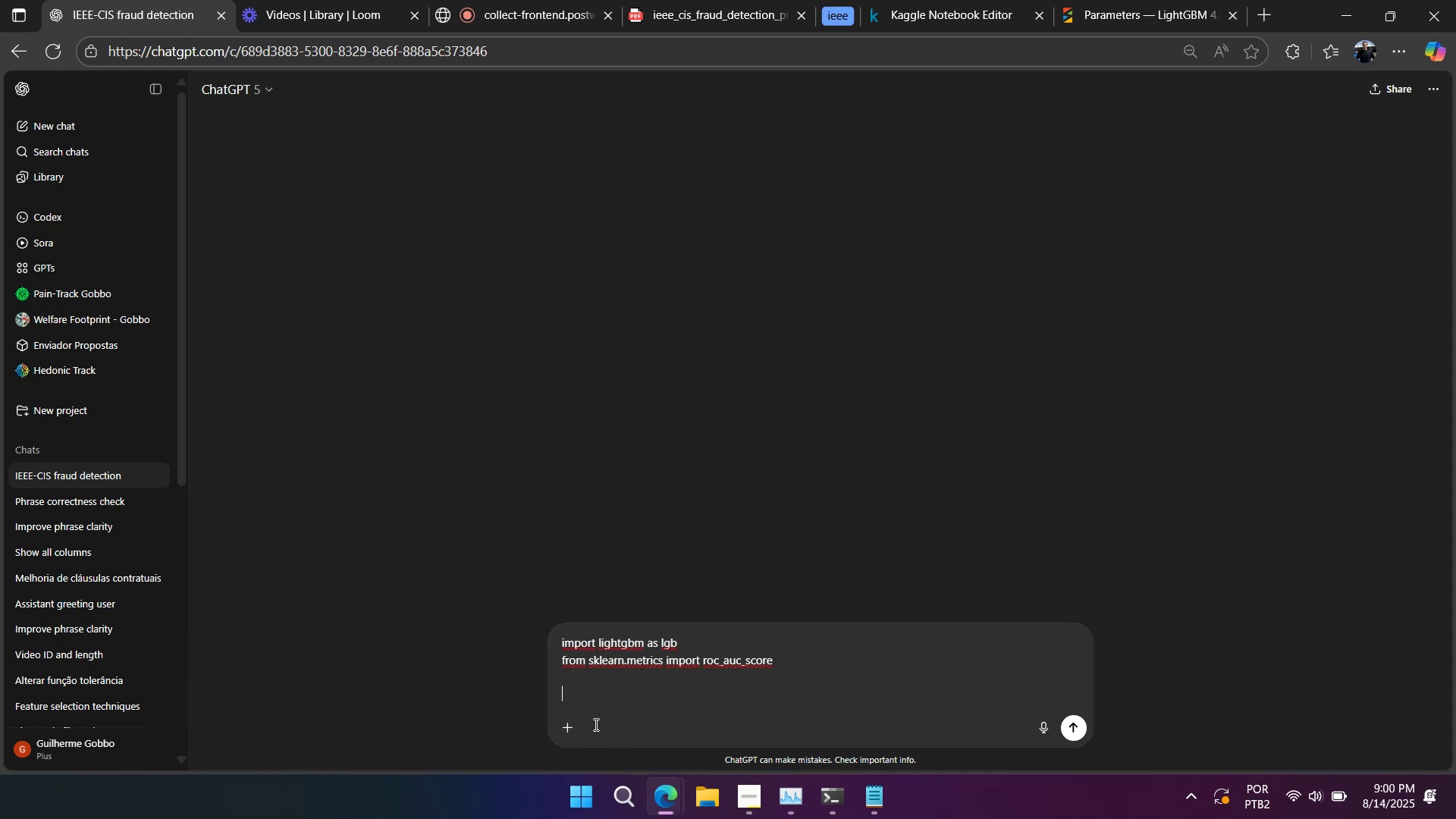 
type(just woth)
key(Backspace)
key(Backspace)
key(Backspace)
type(ith this the gpu is already used)
 